 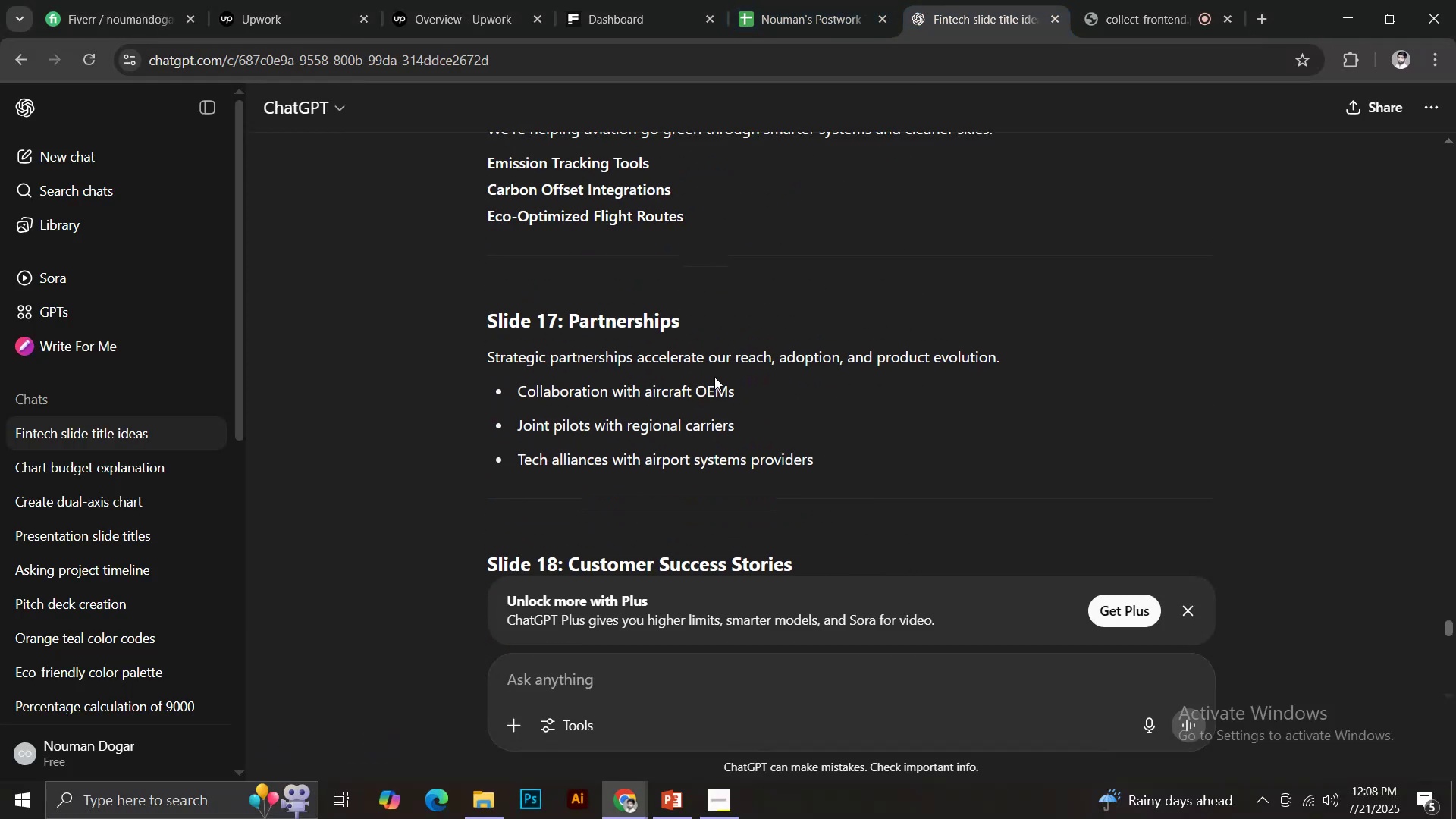 
scroll: coordinate [714, 377], scroll_direction: down, amount: 2.0
 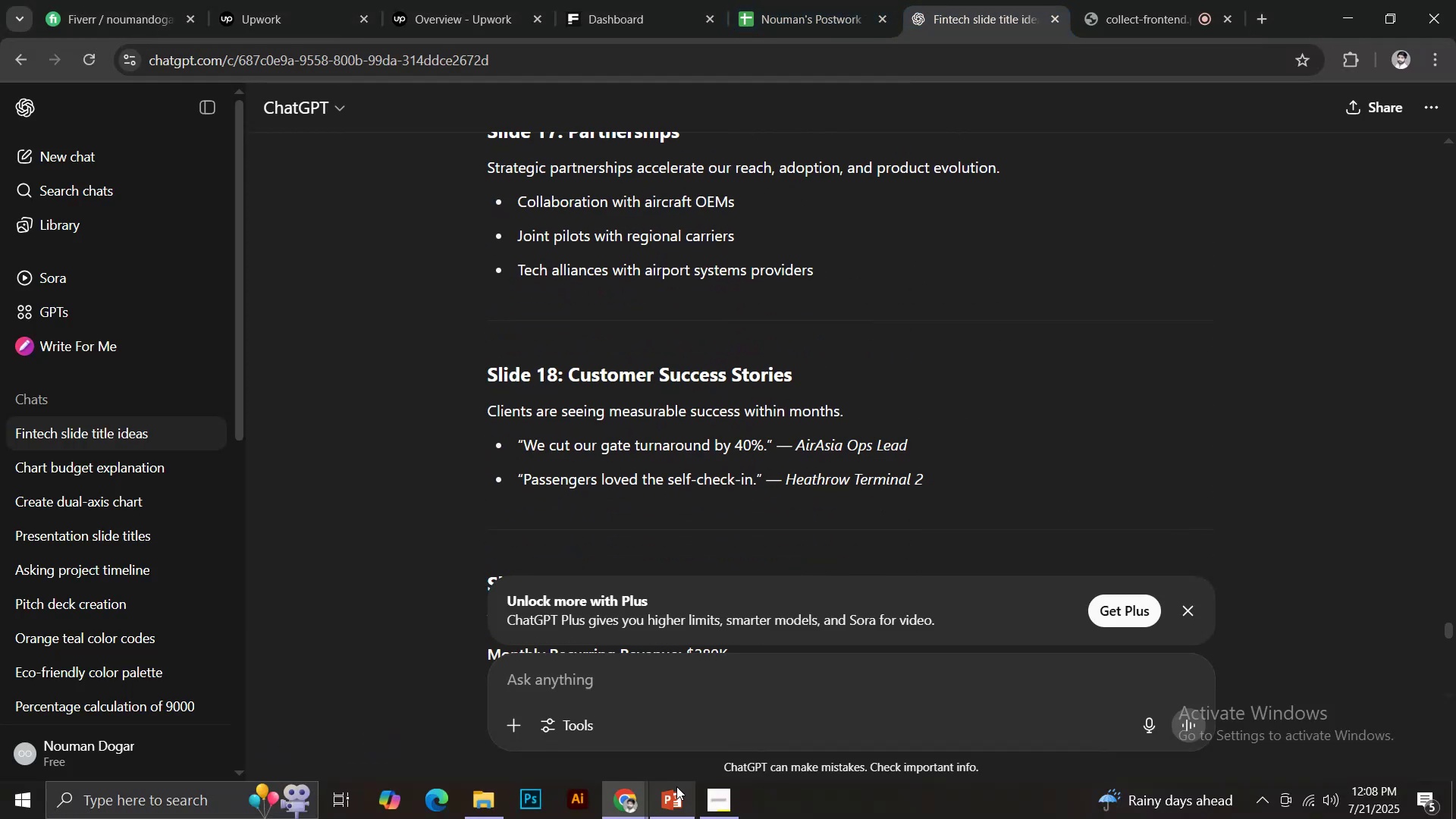 
left_click([676, 803])
 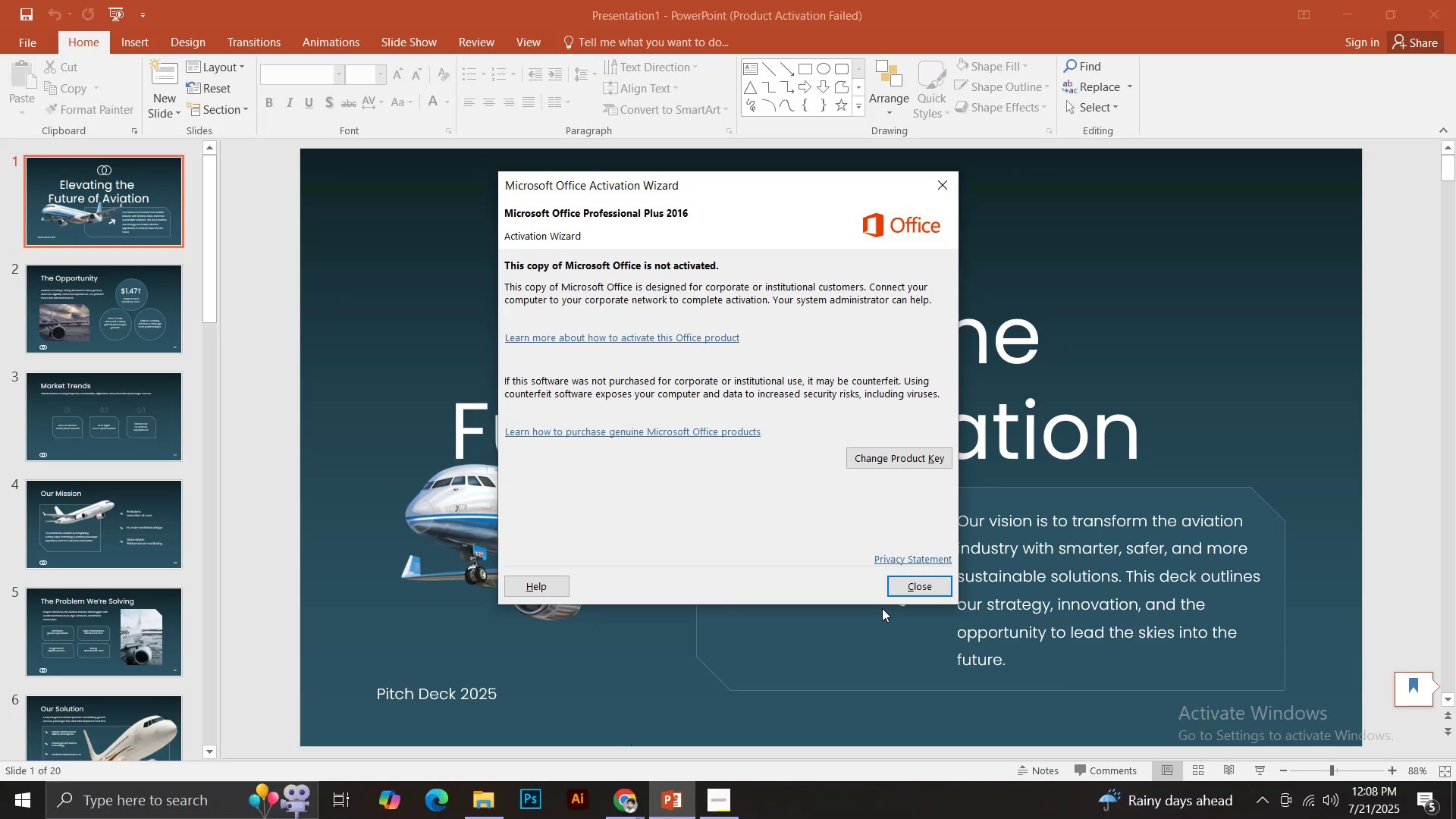 
left_click([889, 590])
 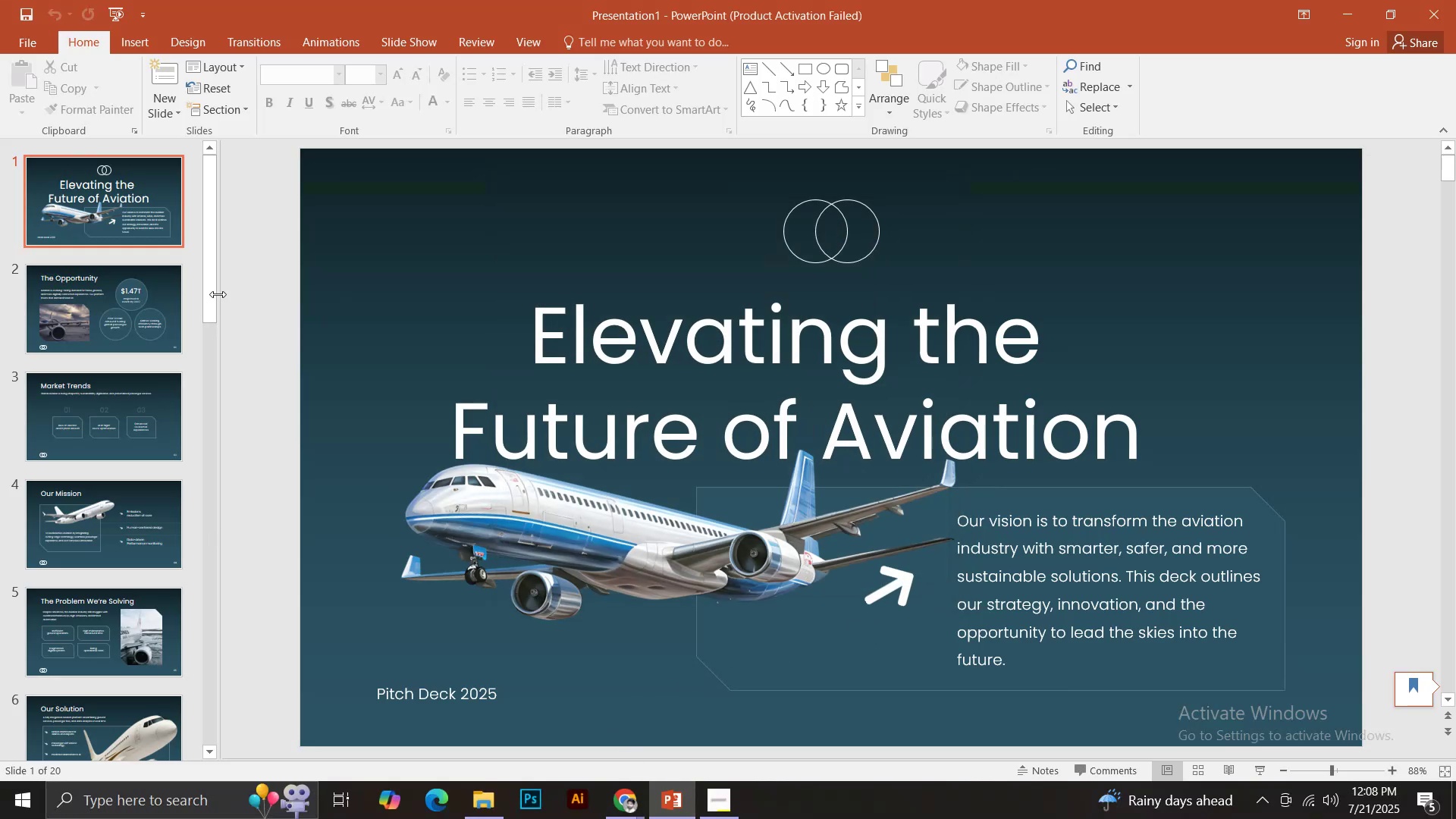 
left_click_drag(start_coordinate=[214, 295], to_coordinate=[212, 735])
 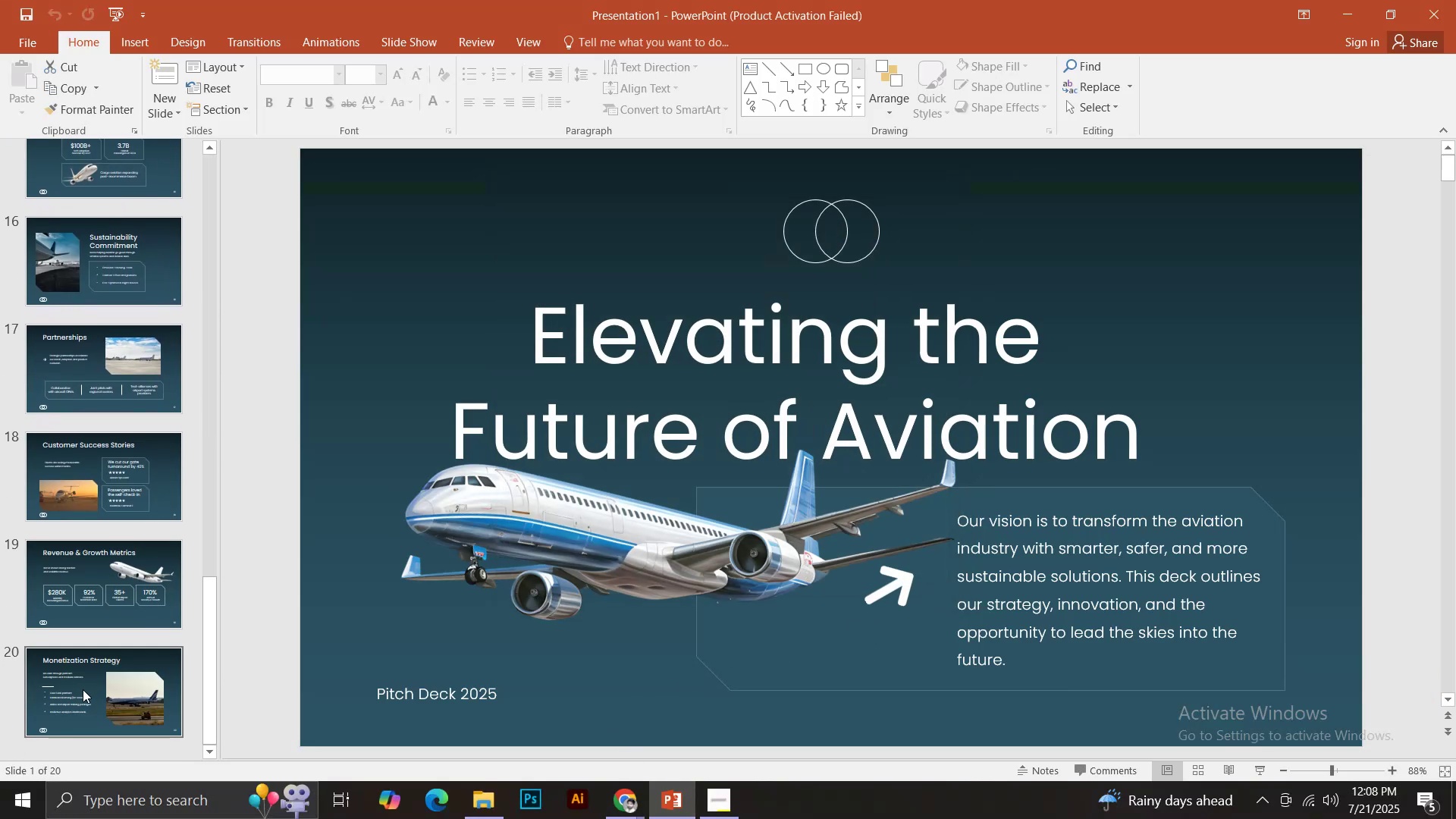 
left_click([83, 689])
 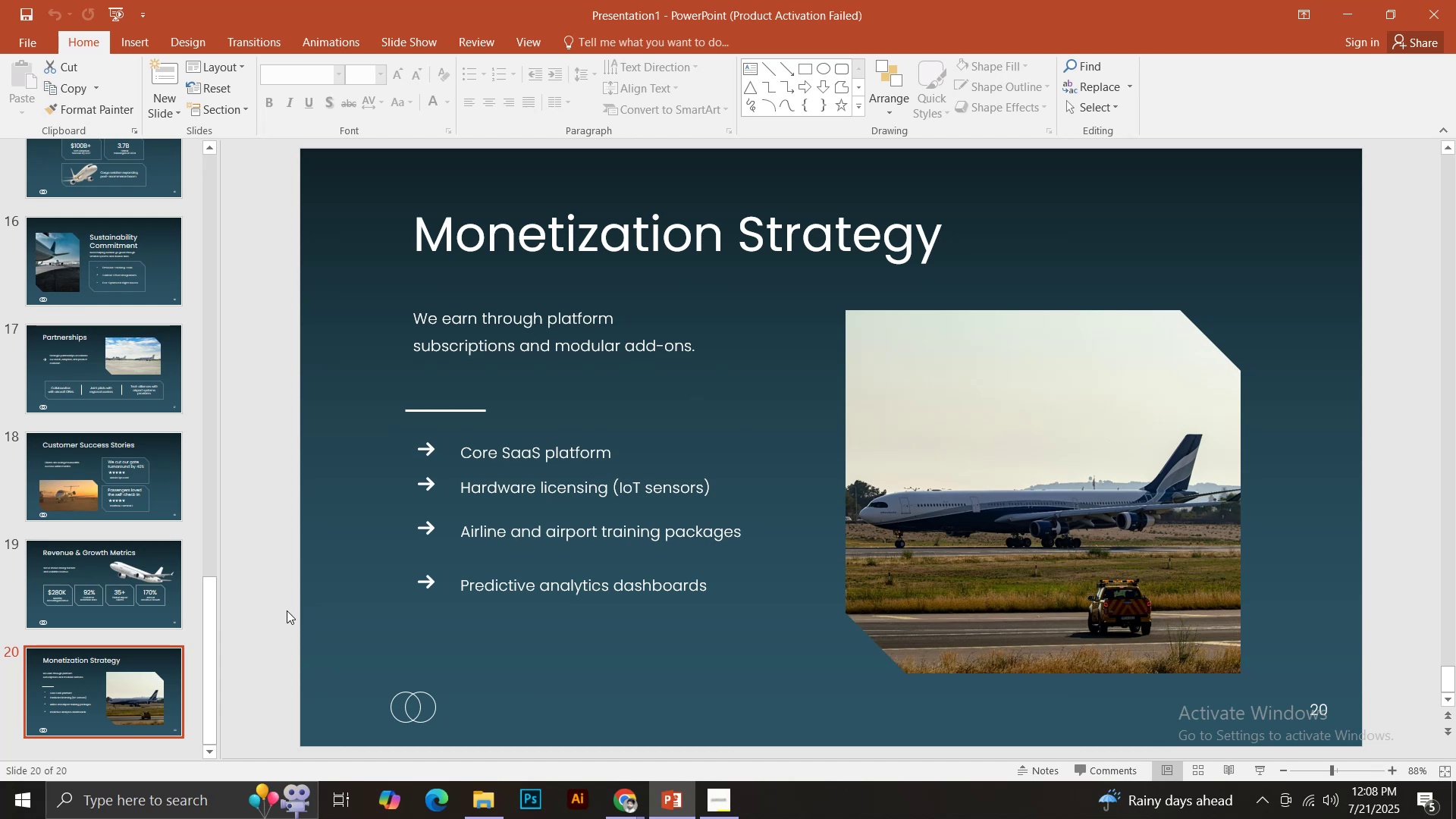 
left_click([172, 115])
 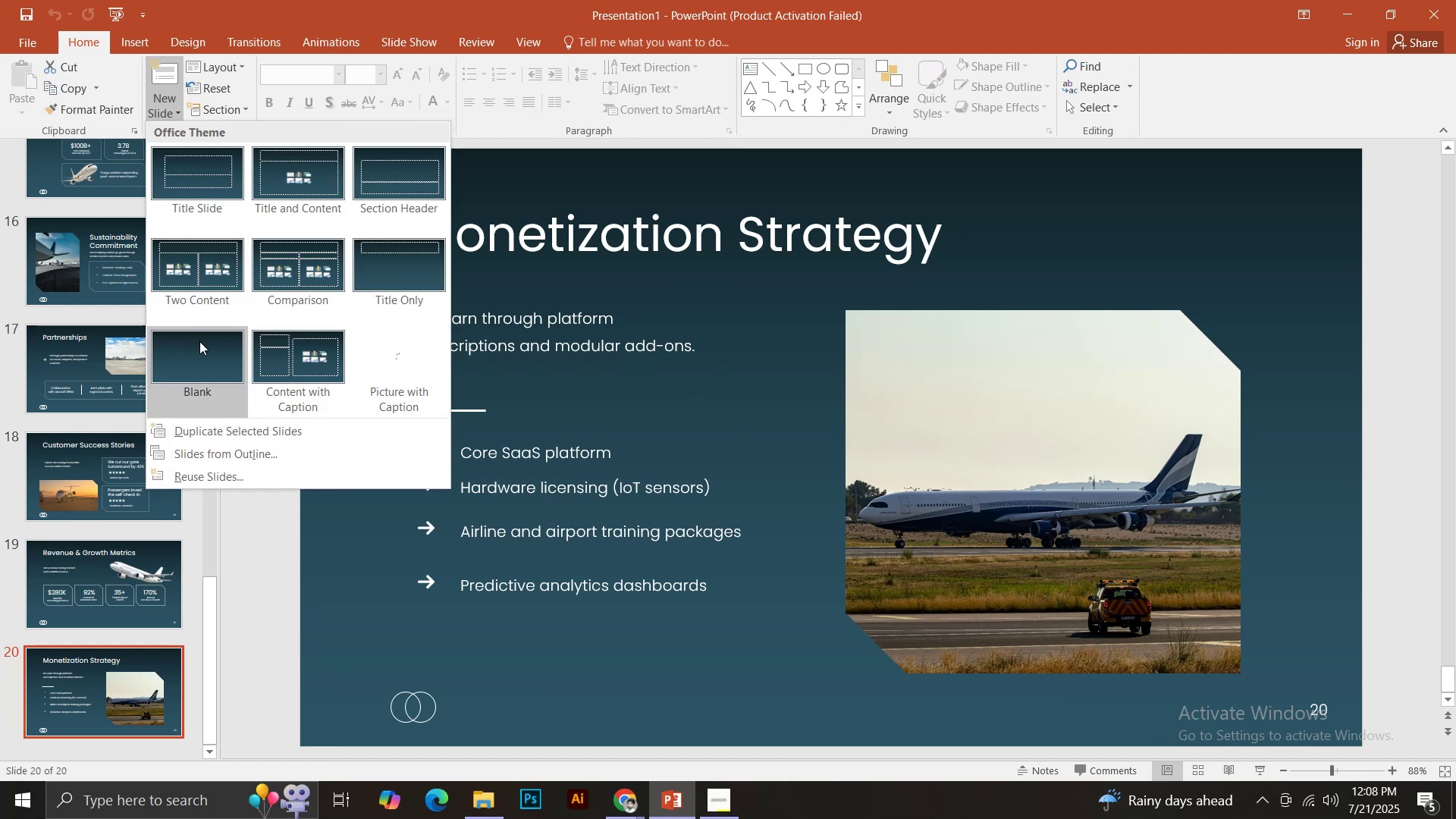 
left_click([201, 346])
 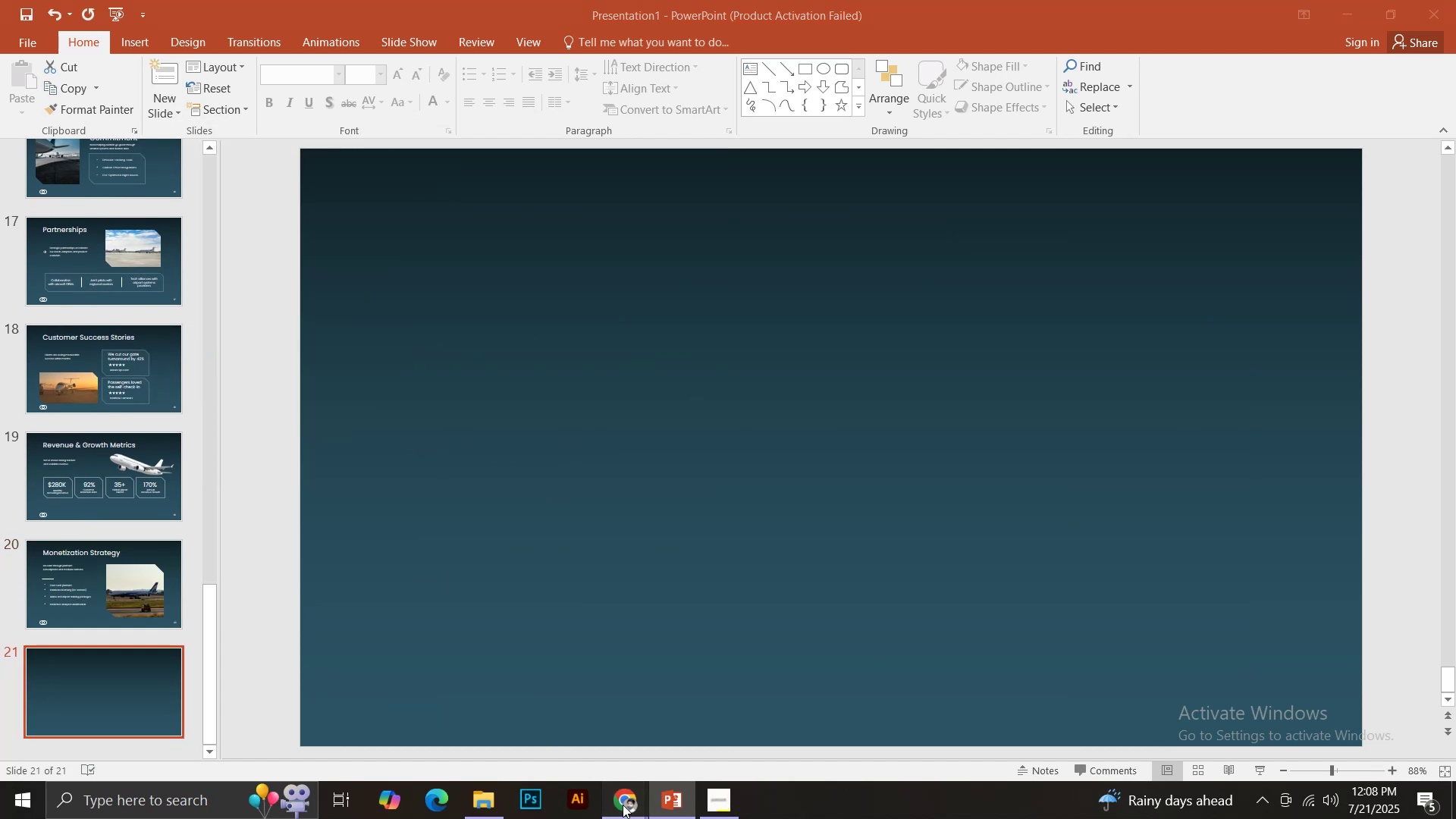 
double_click([596, 730])
 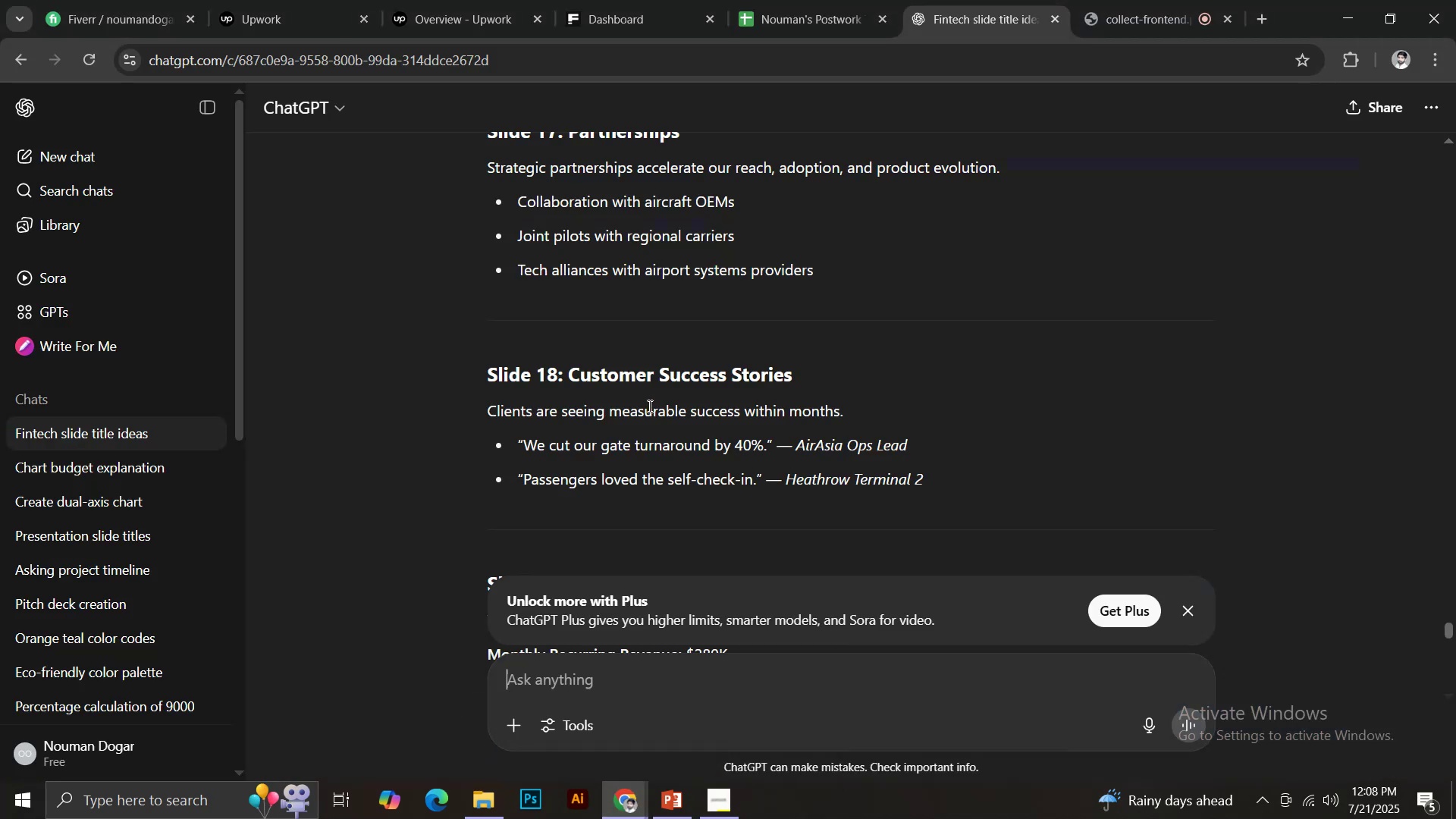 
scroll: coordinate [658, 406], scroll_direction: down, amount: 1.0
 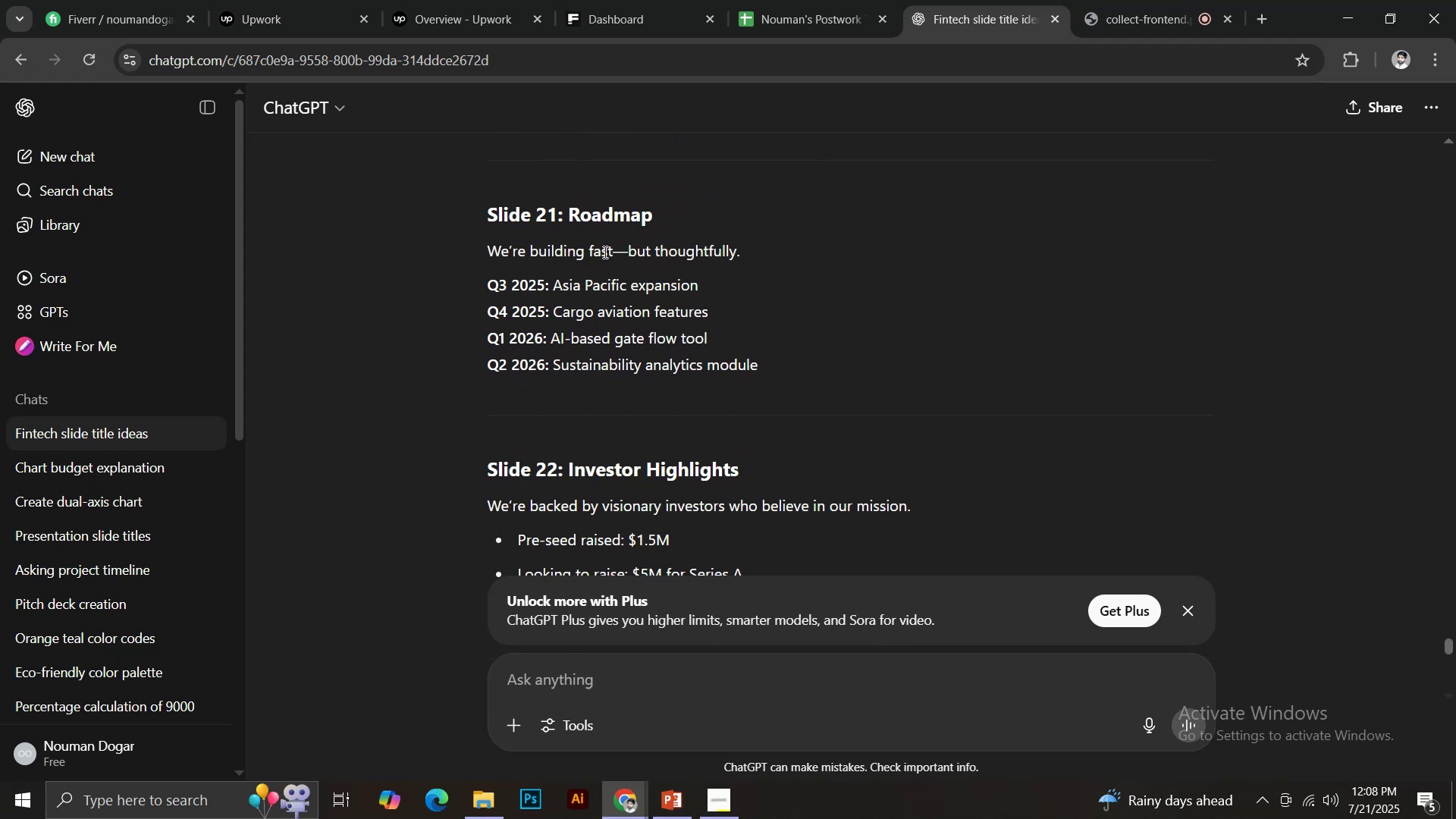 
left_click_drag(start_coordinate=[569, 217], to_coordinate=[665, 203])
 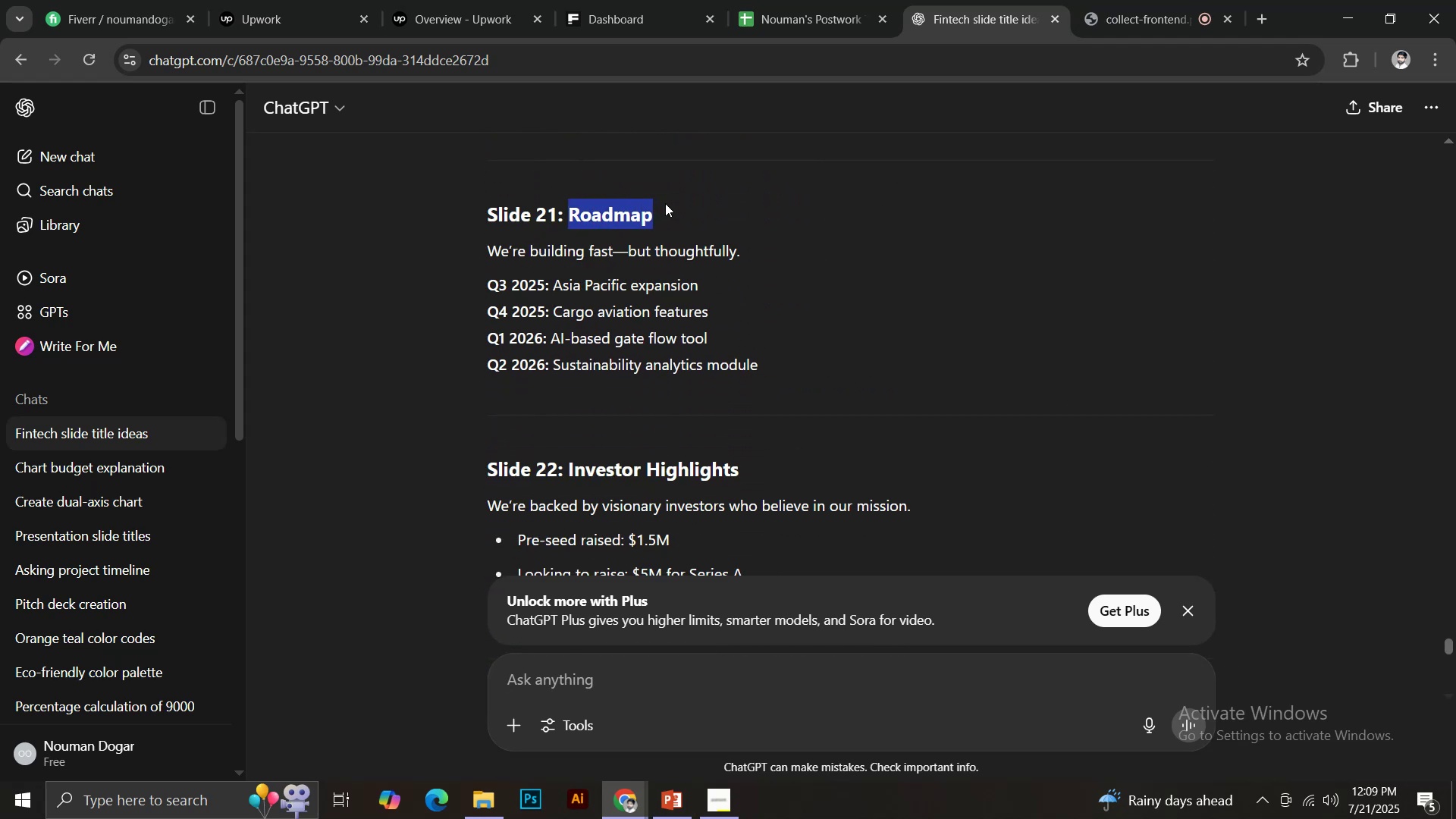 
key(Control+C)
 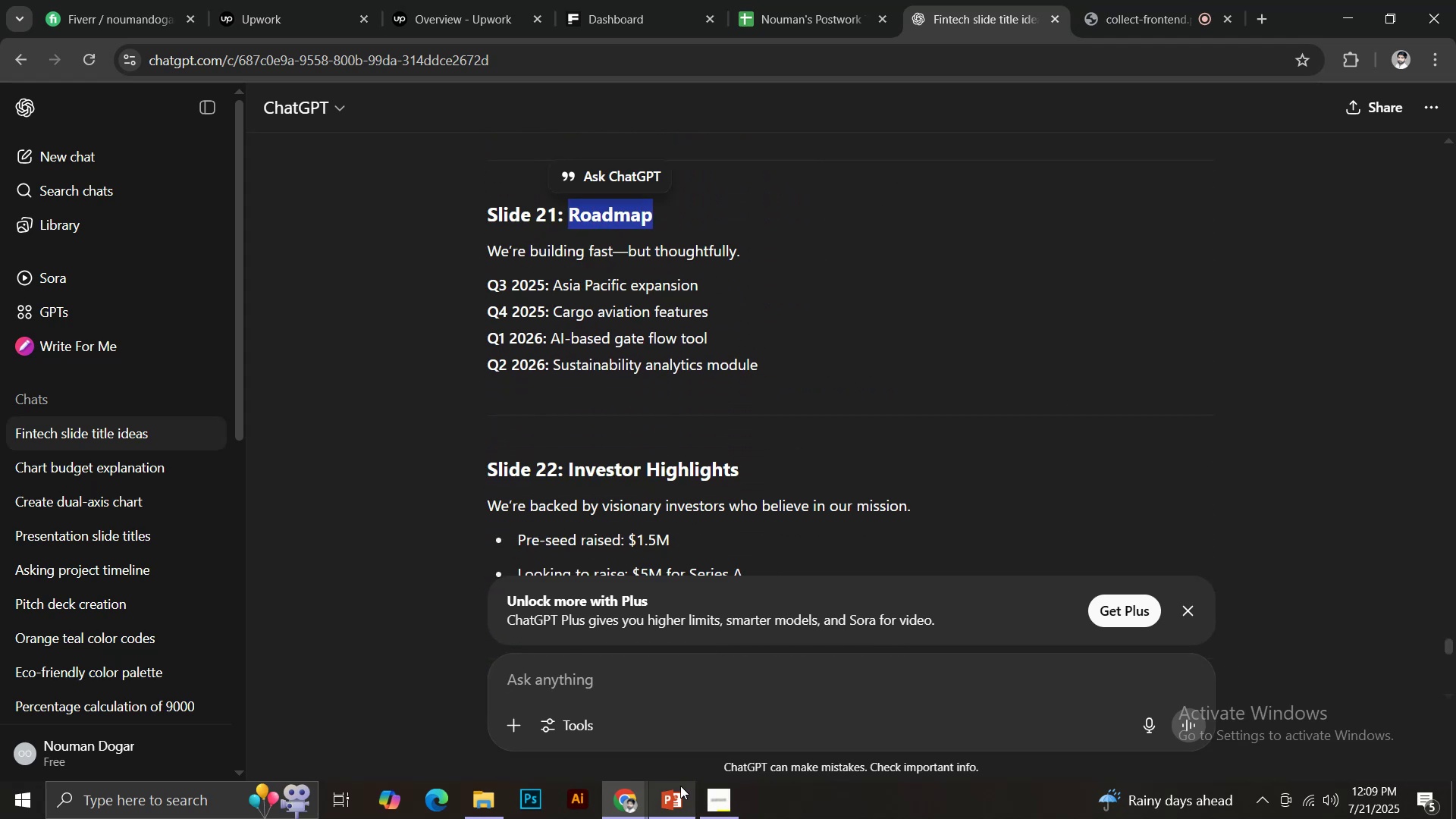 
left_click([680, 786])
 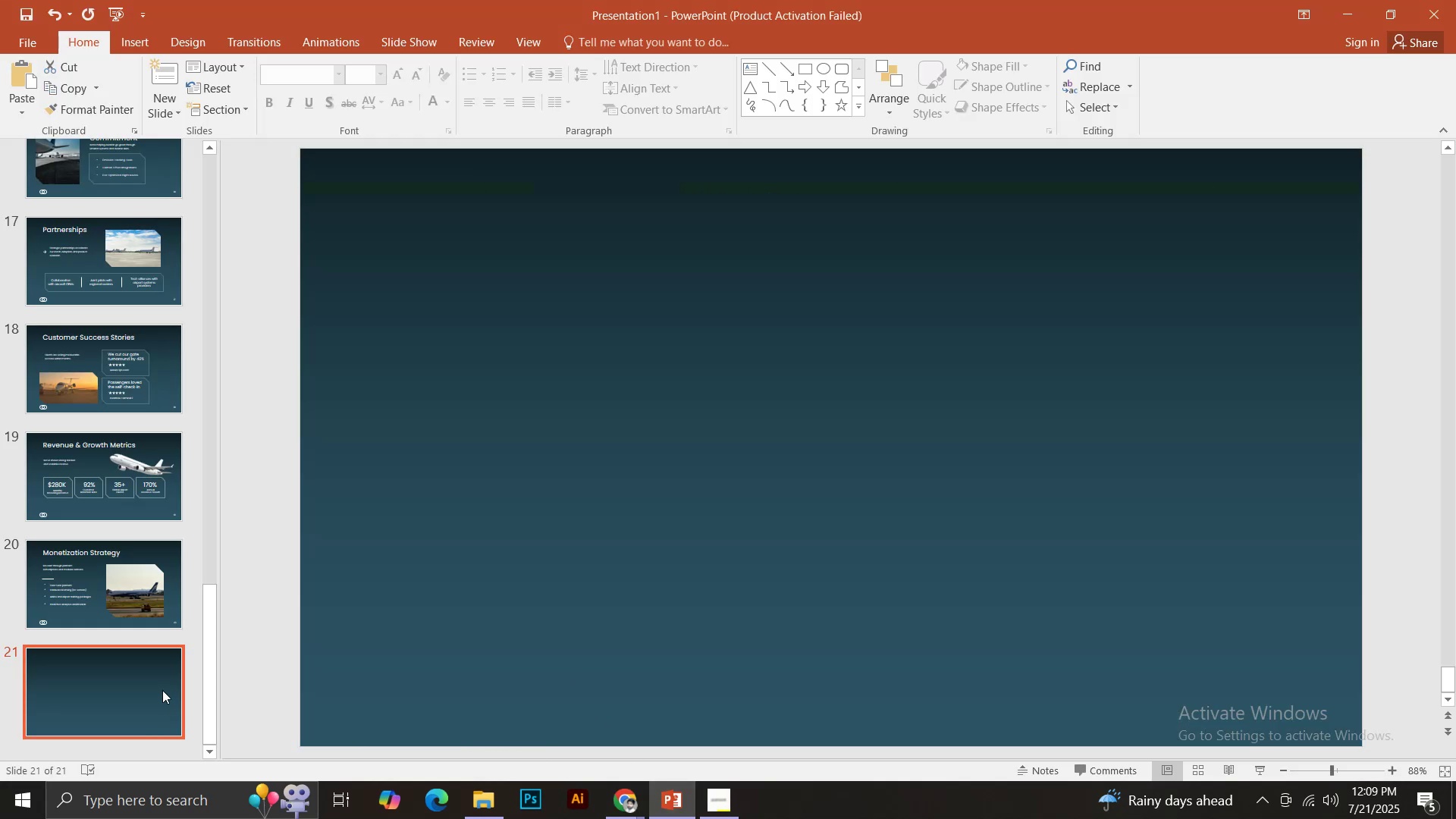 
left_click([90, 576])
 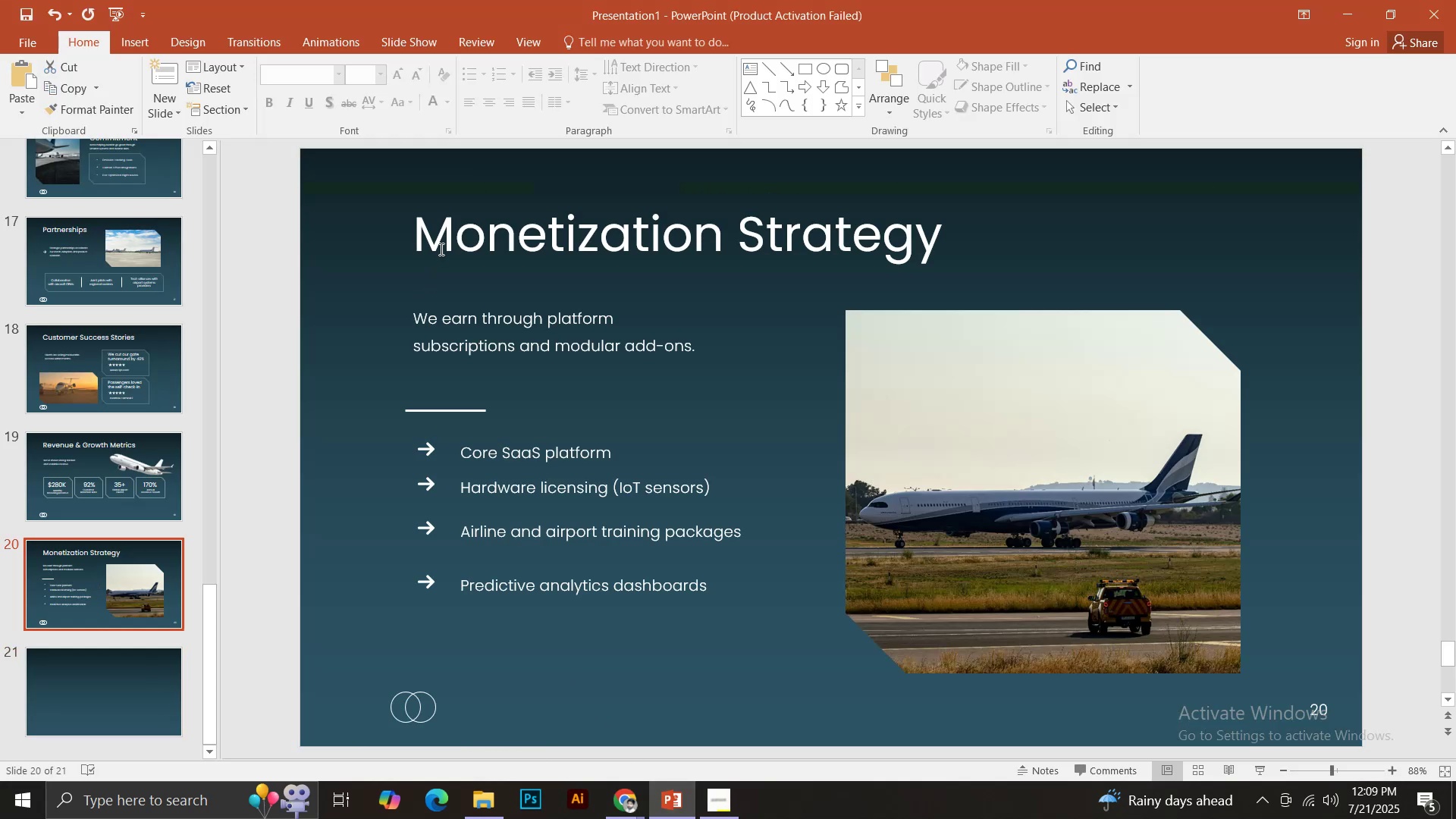 
left_click([440, 247])
 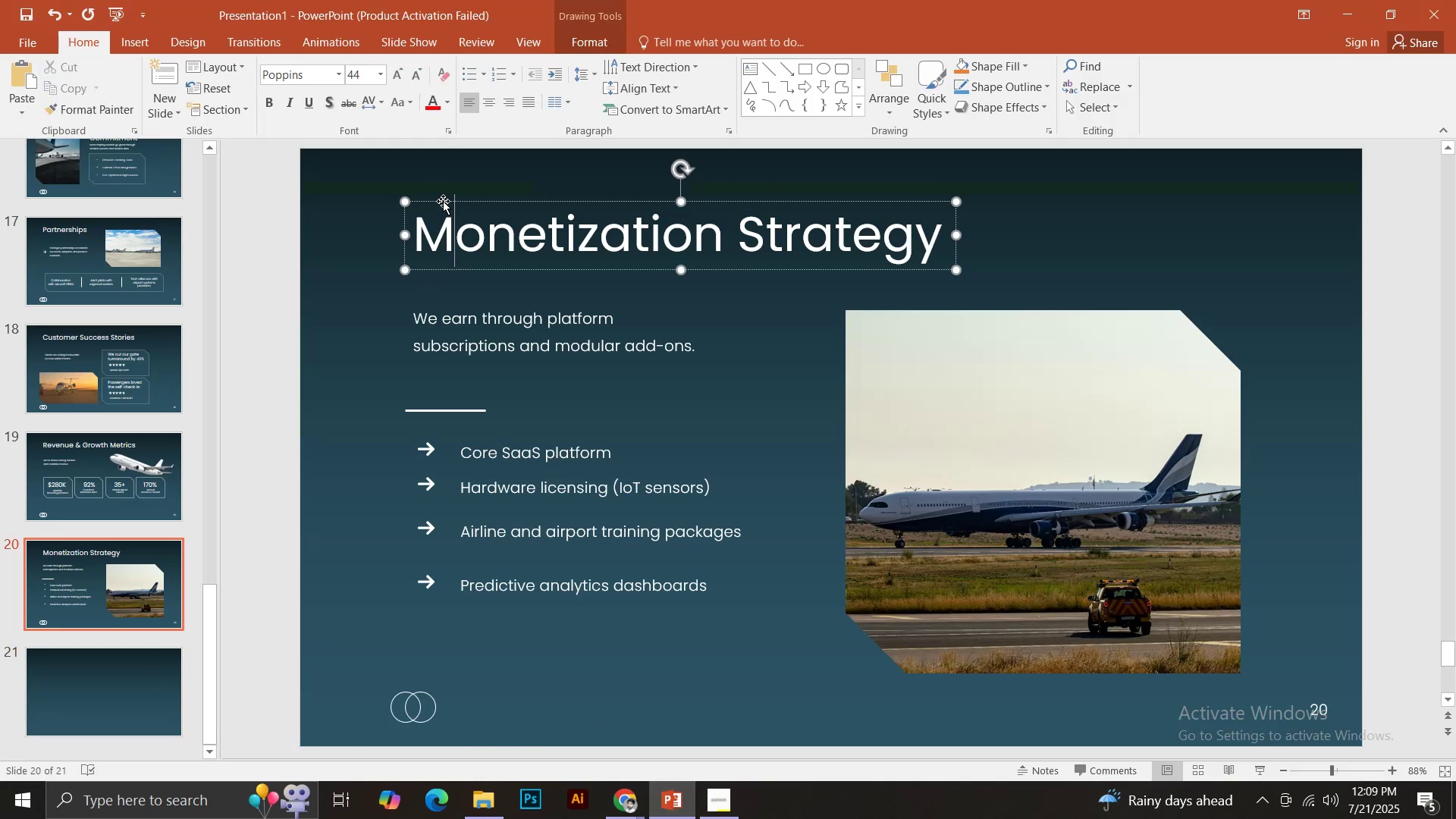 
left_click([443, 201])
 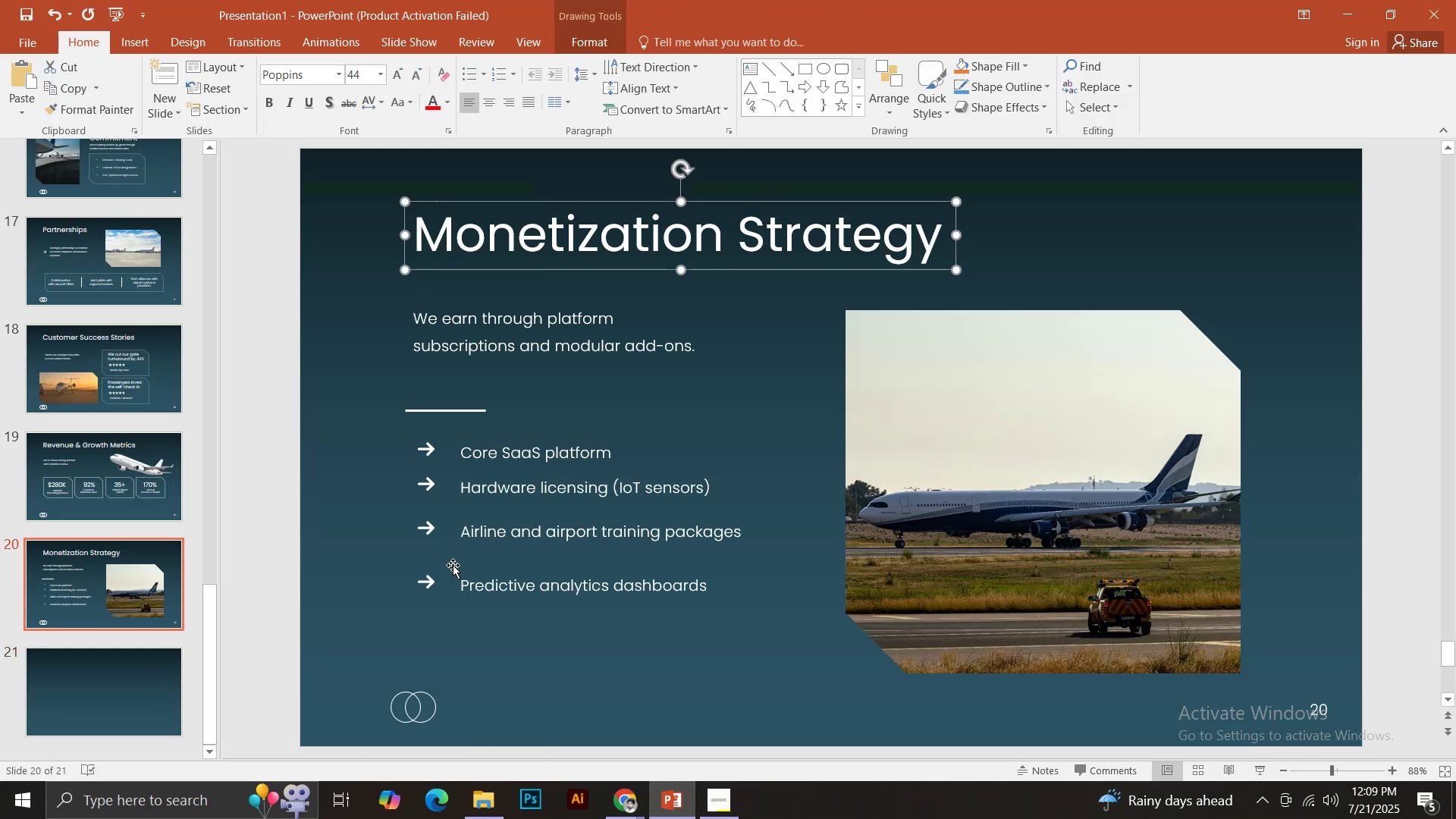 
hold_key(key=ShiftLeft, duration=1.53)
left_click([416, 690])
 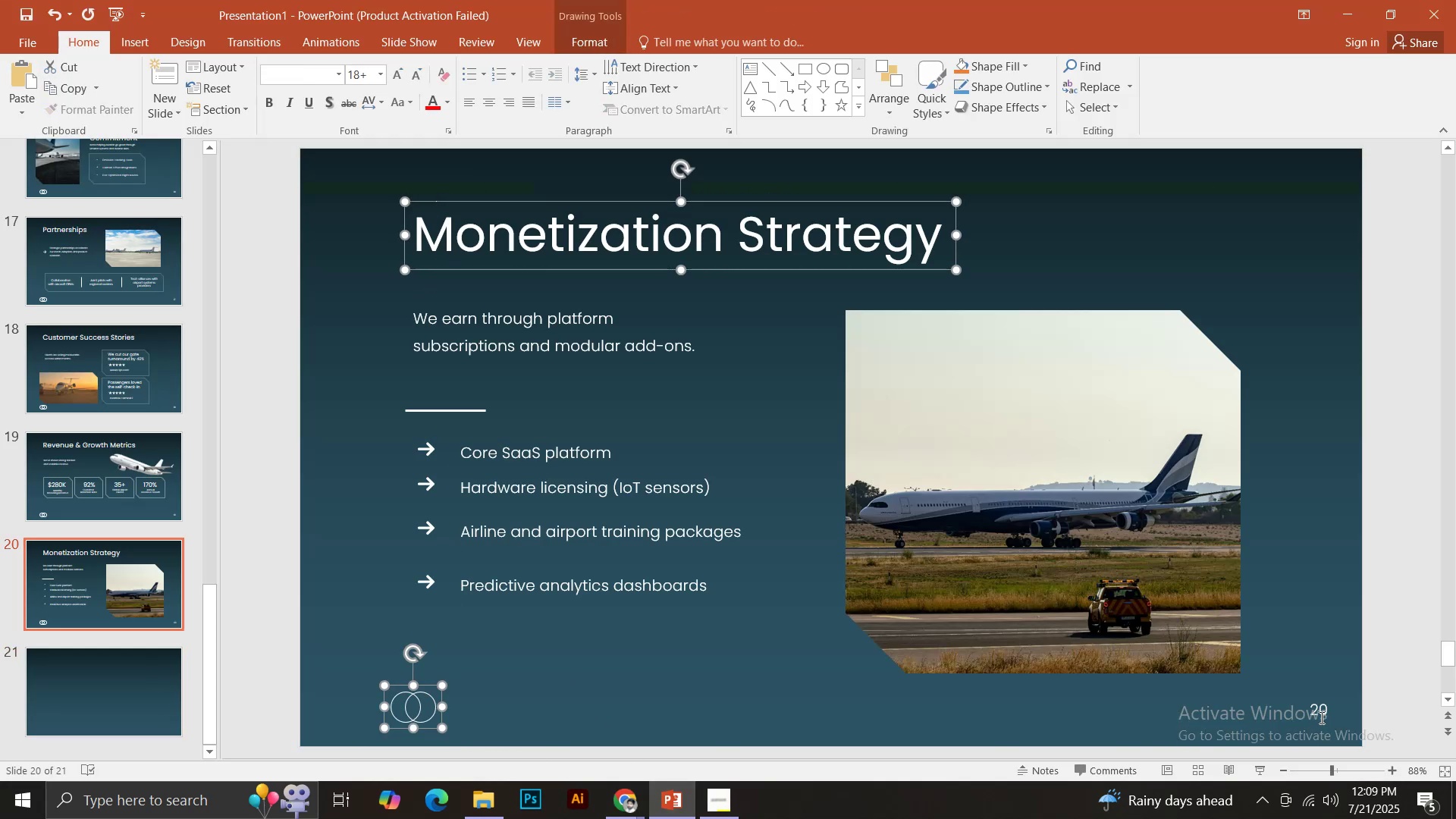 
hold_key(key=ShiftLeft, duration=0.52)
left_click([1317, 703])
 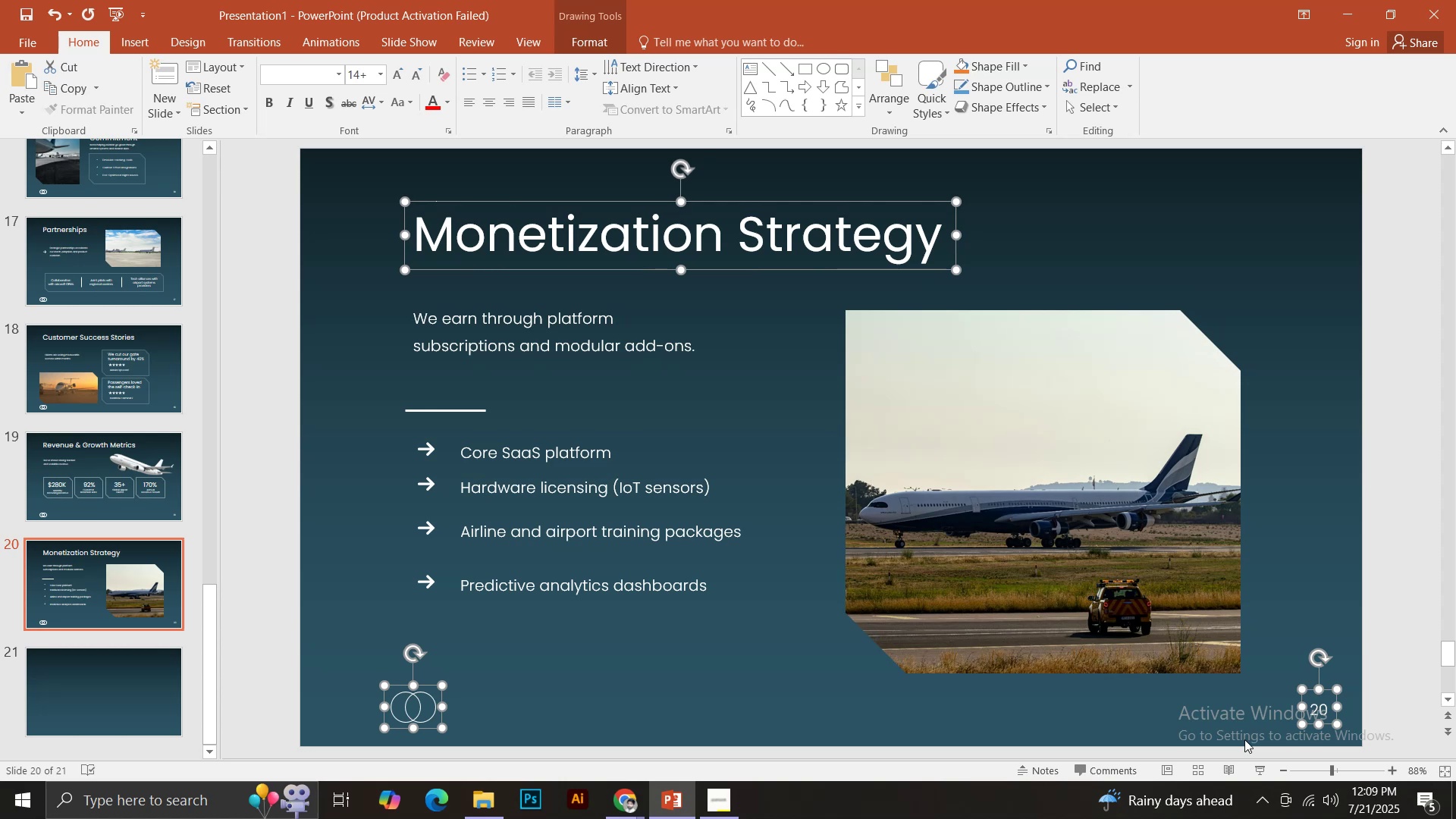 
key(Control+C)
 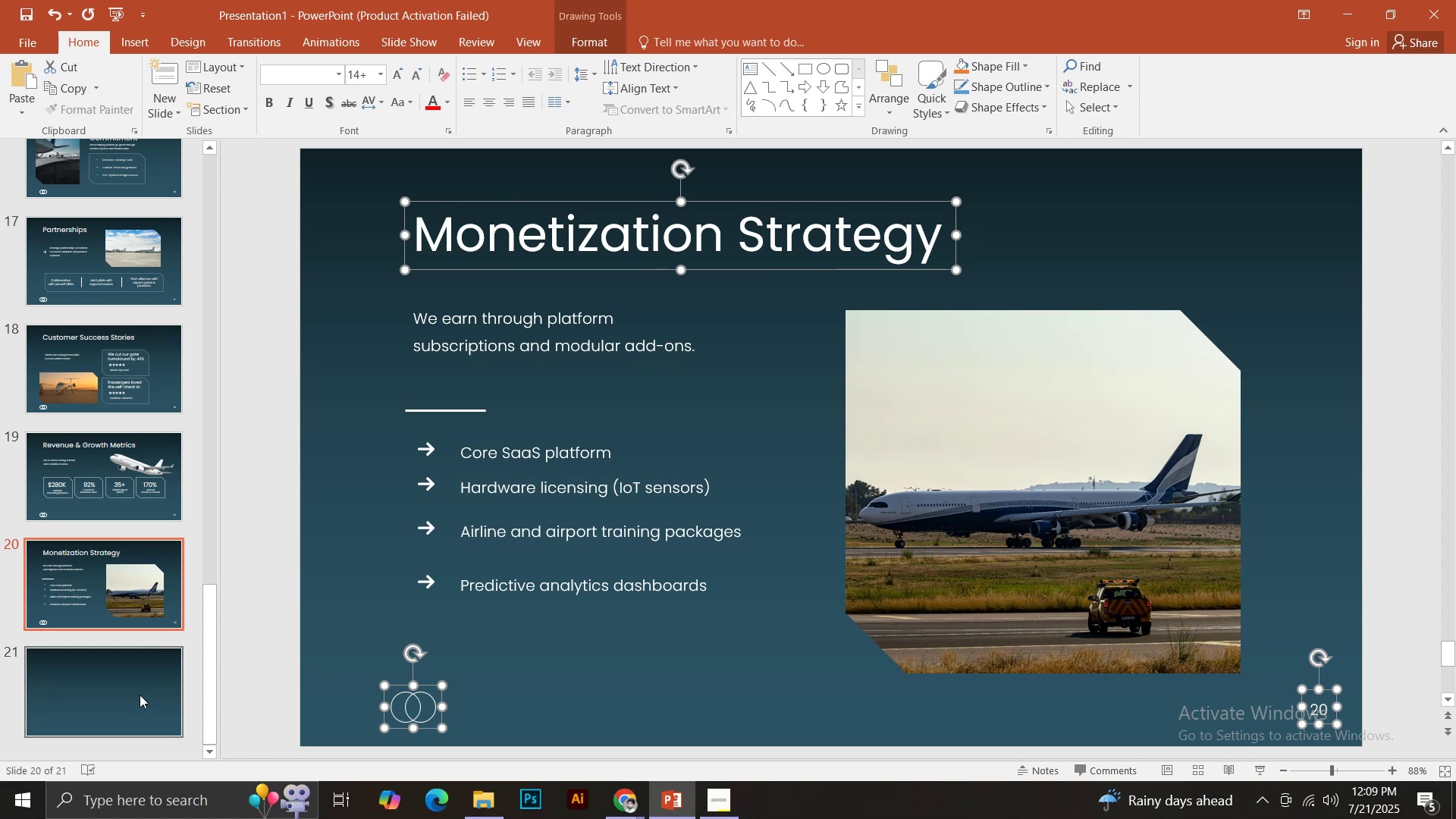 
left_click([140, 695])
 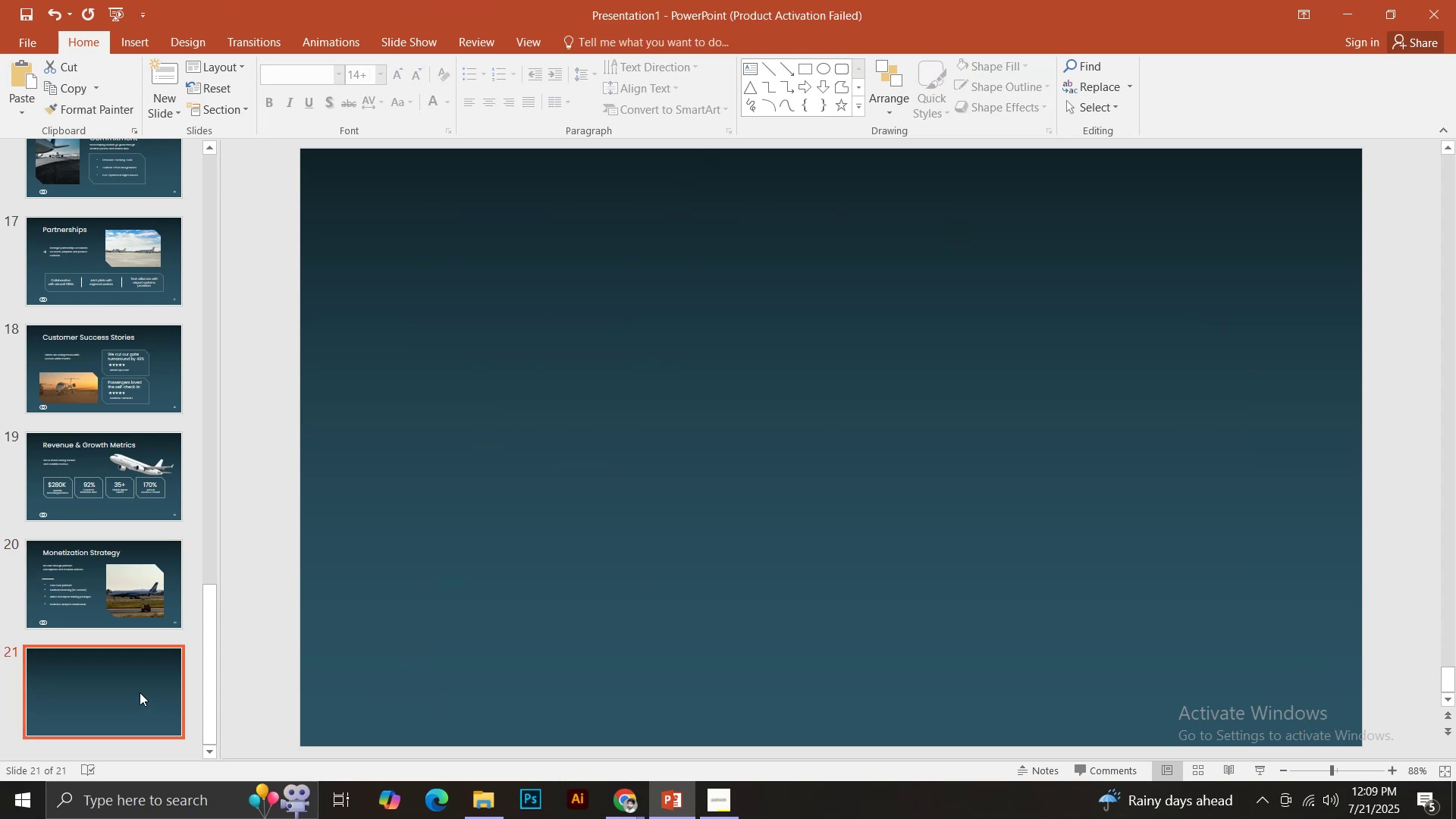 
key(Control+V)
 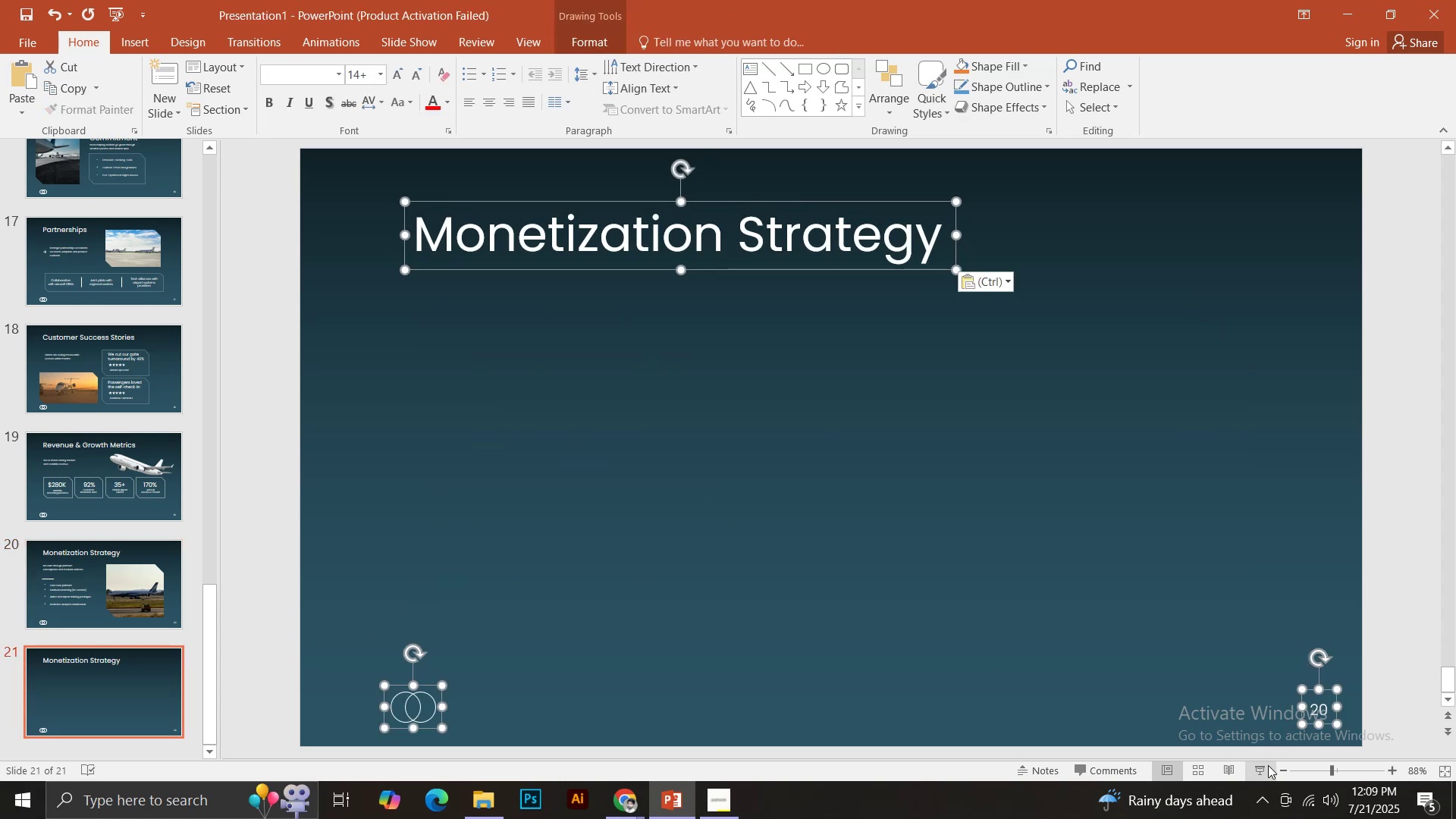 
left_click([1282, 772])
 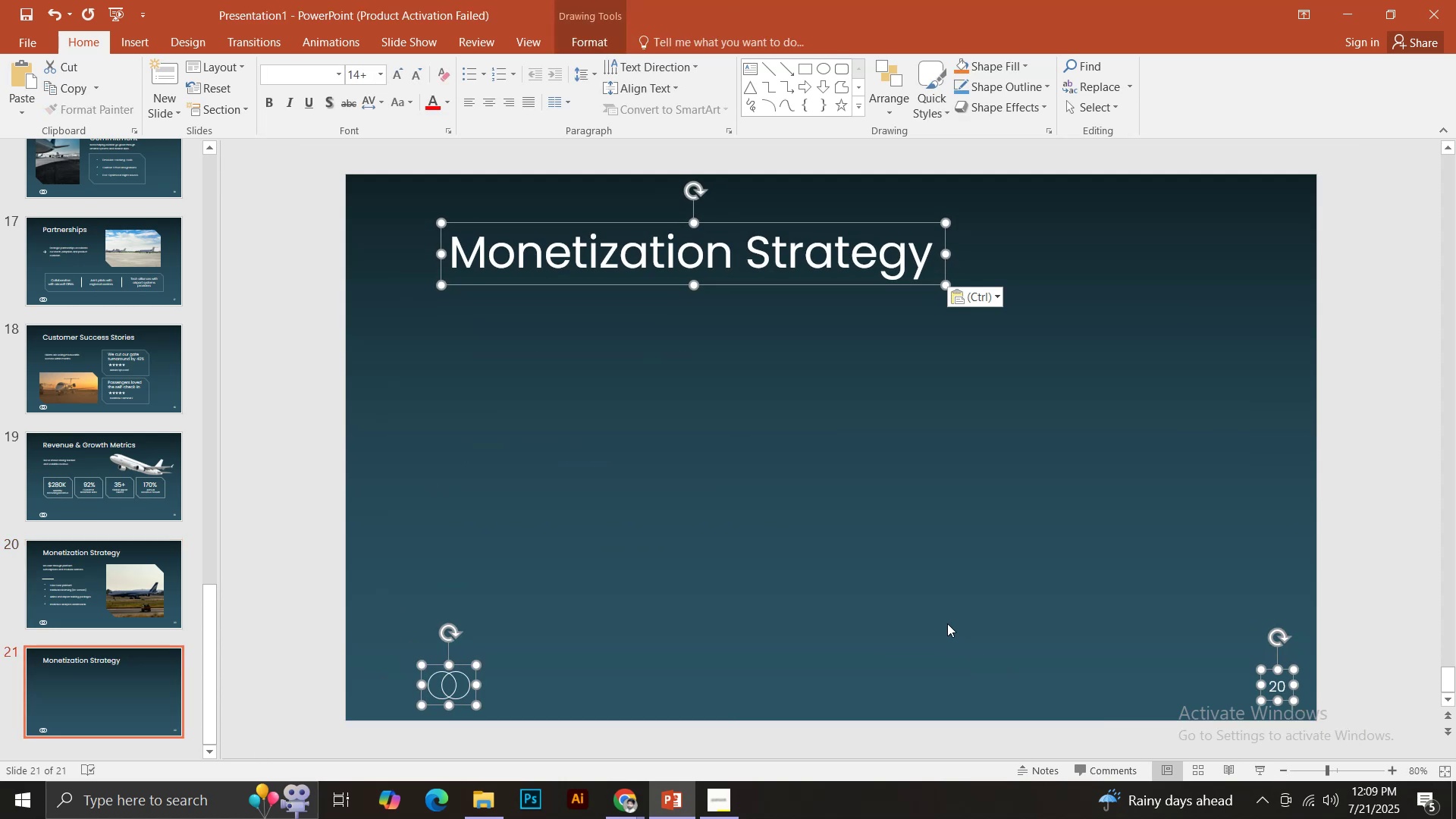 
right_click([947, 623])
 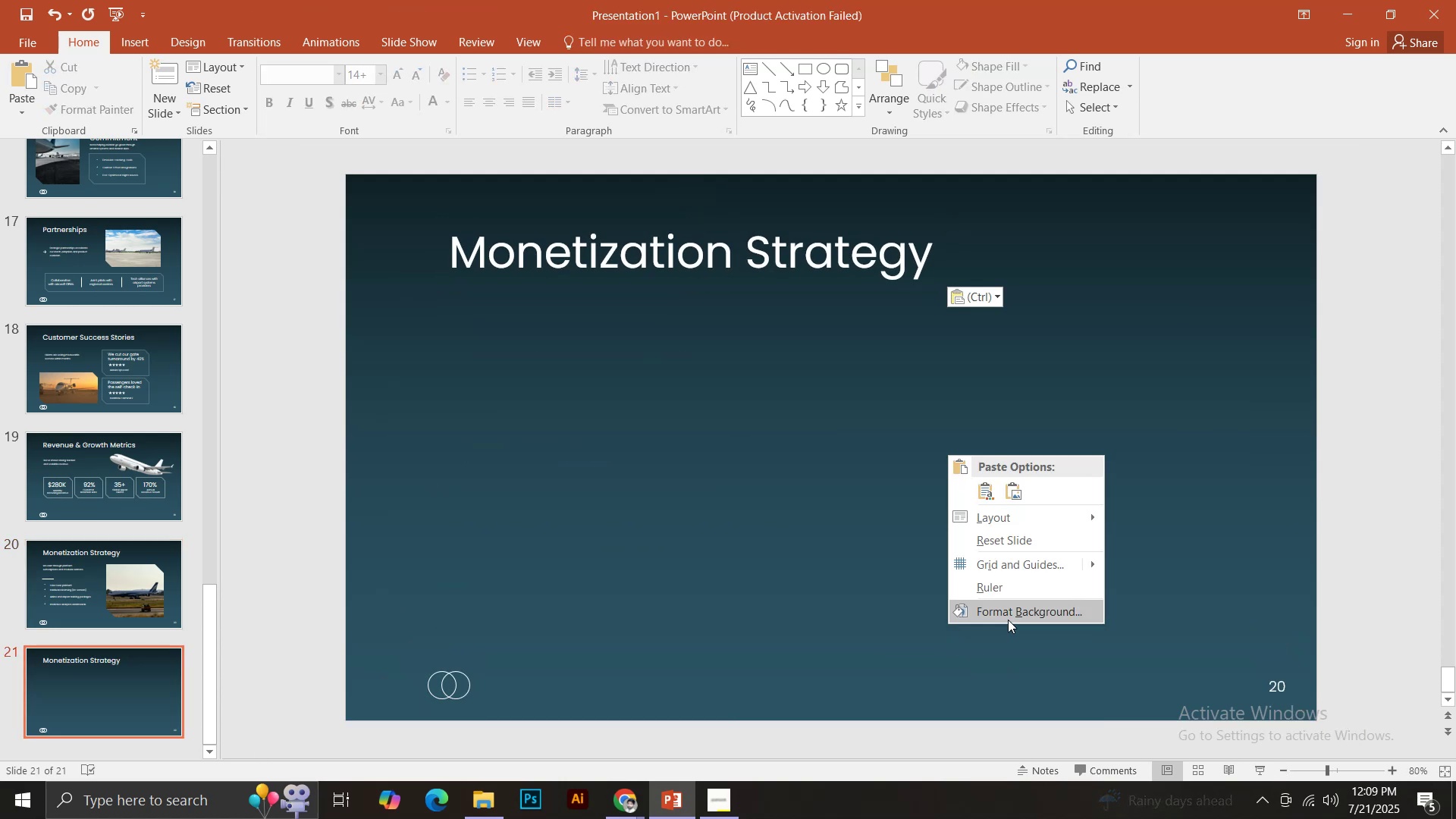 
left_click([1008, 614])
 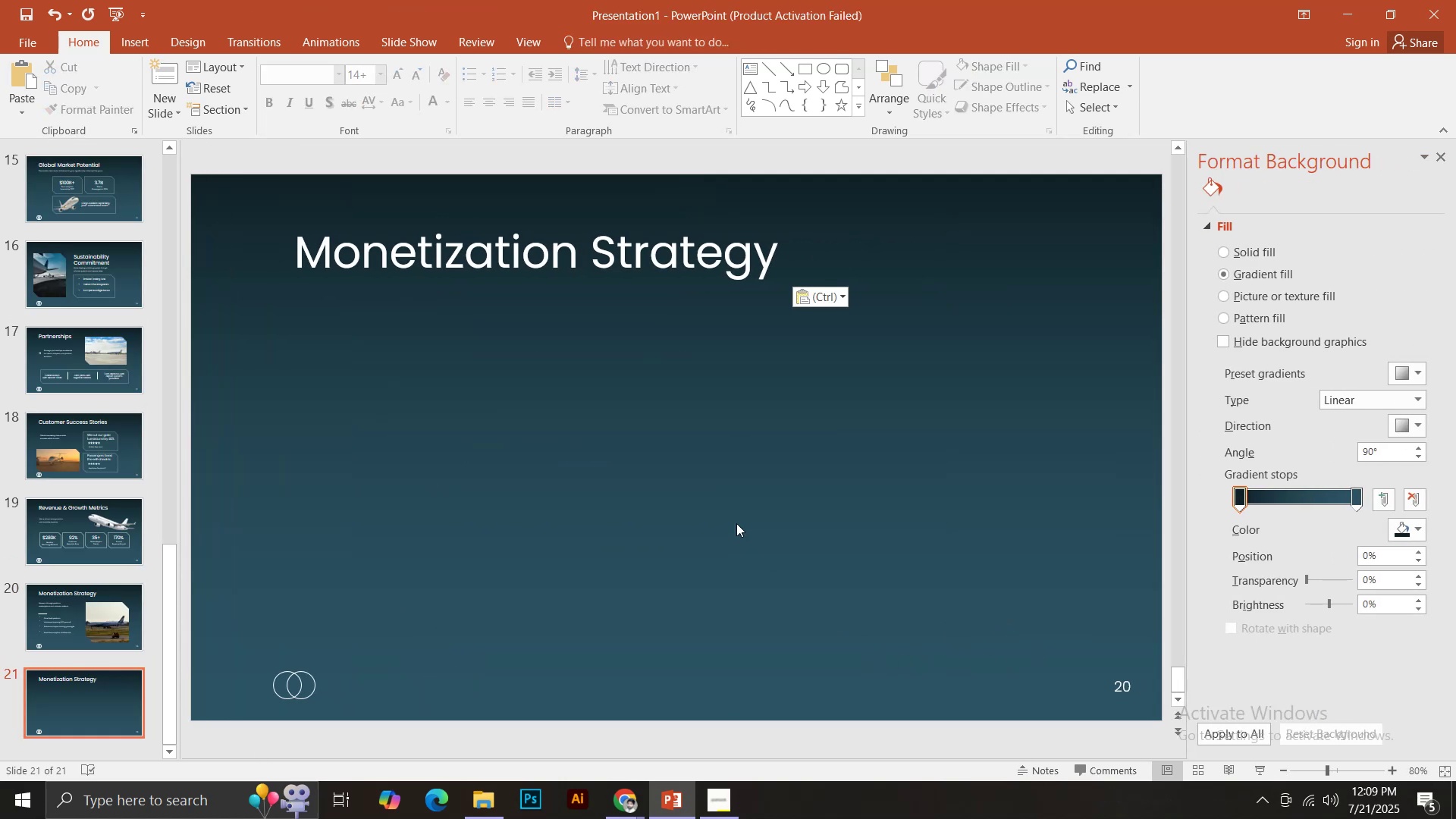 
left_click([443, 249])
 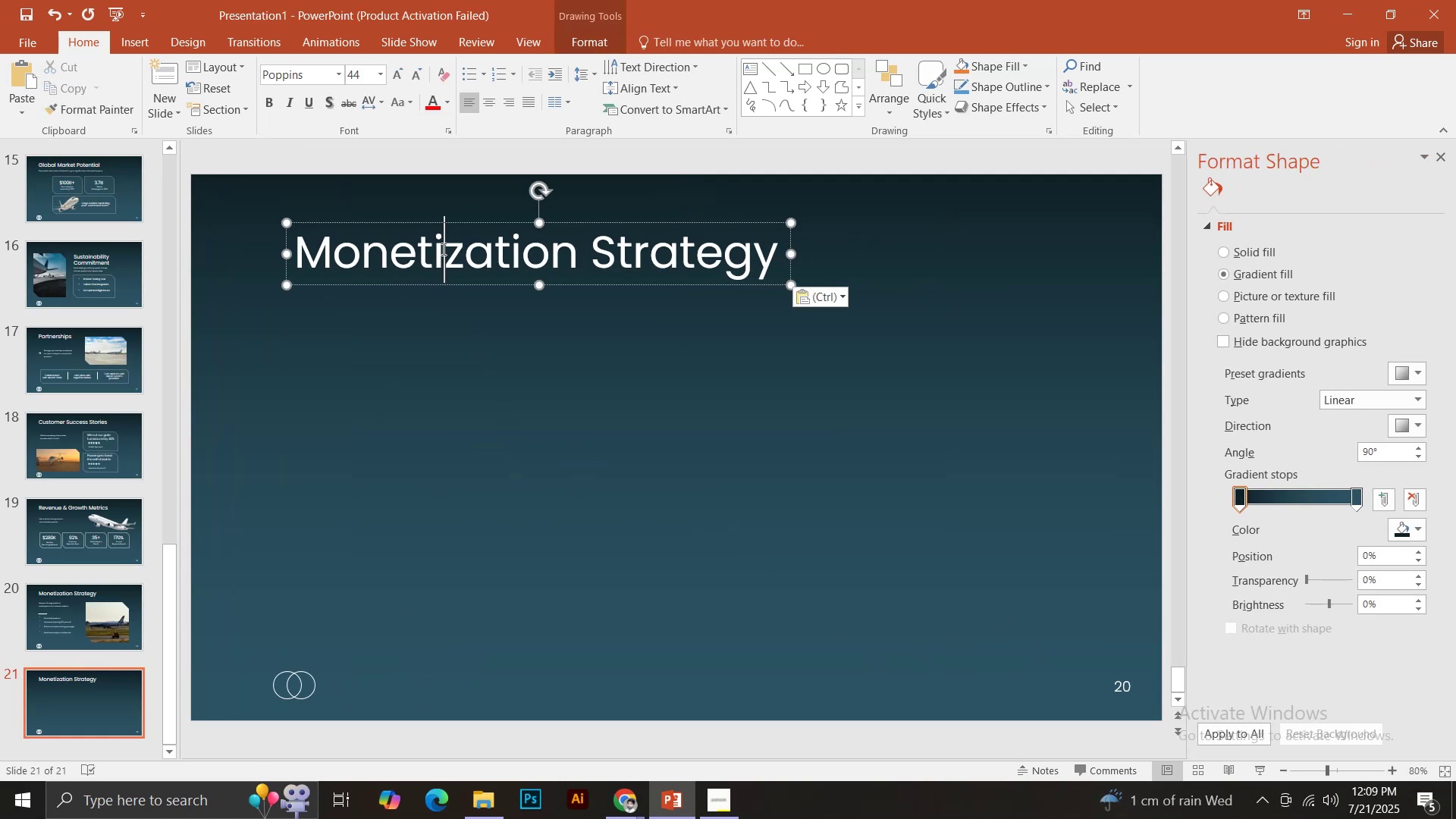 
key(Control+ControlLeft)
 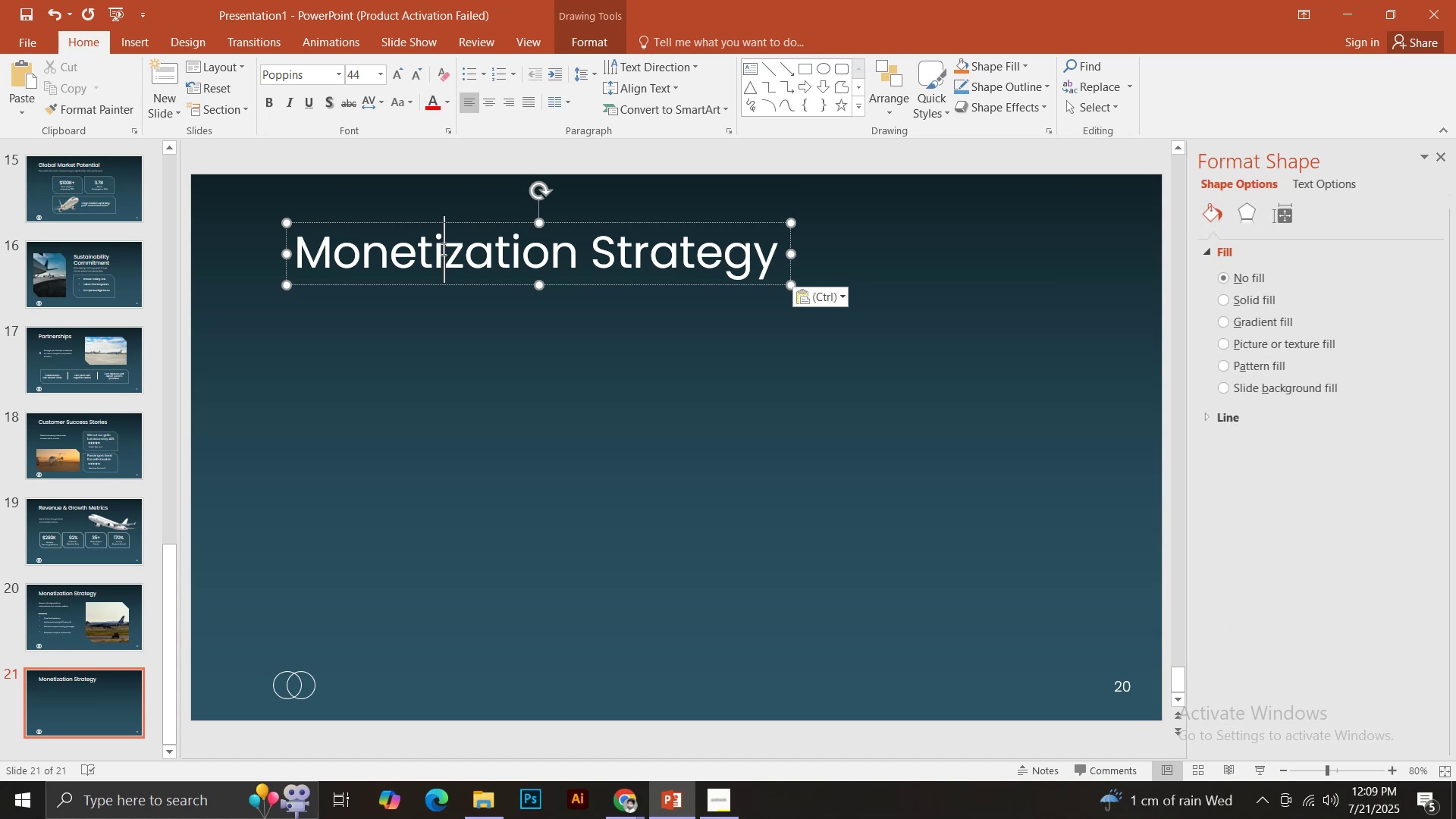 
key(Control+A)
 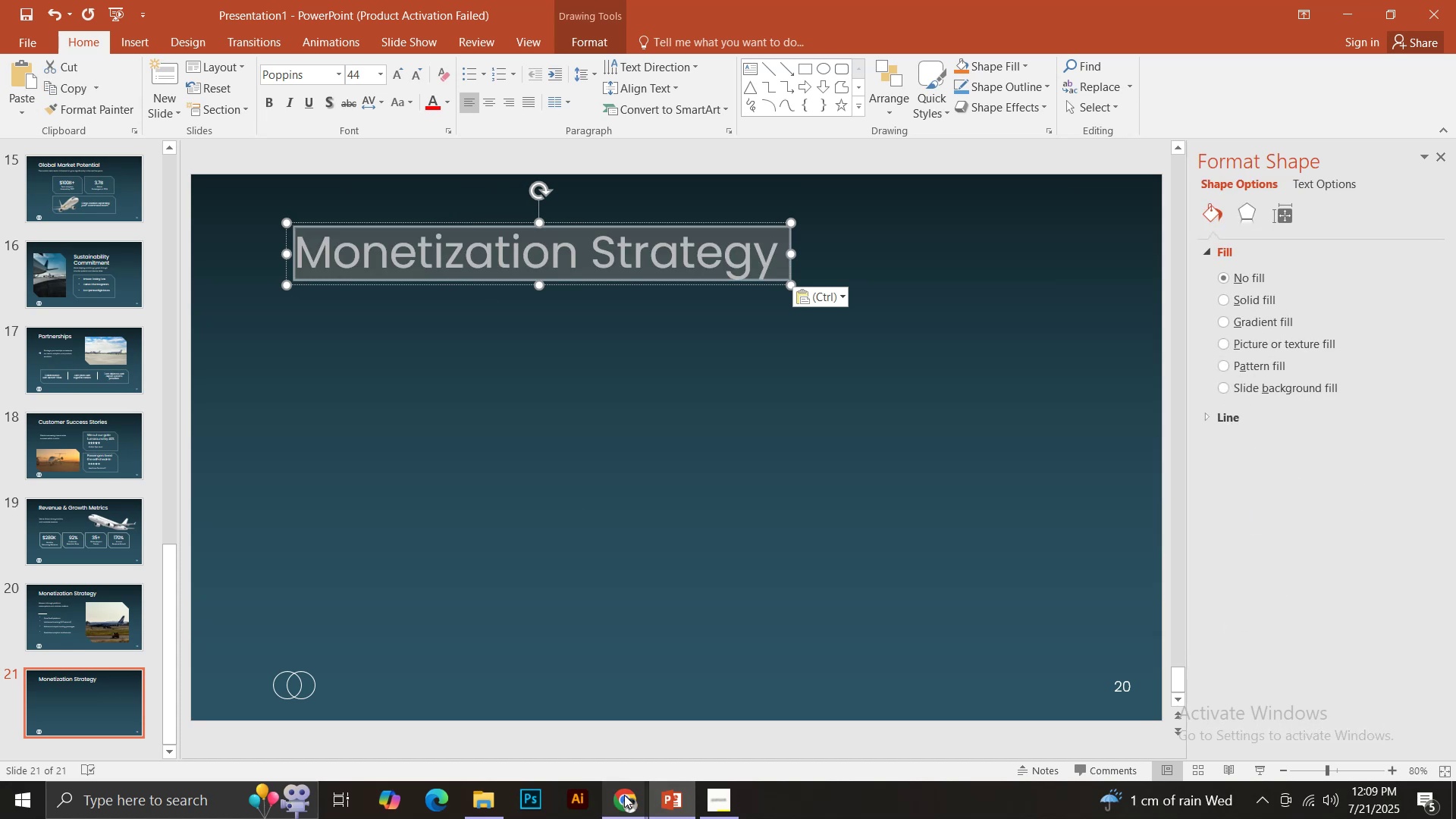 
left_click([623, 795])
 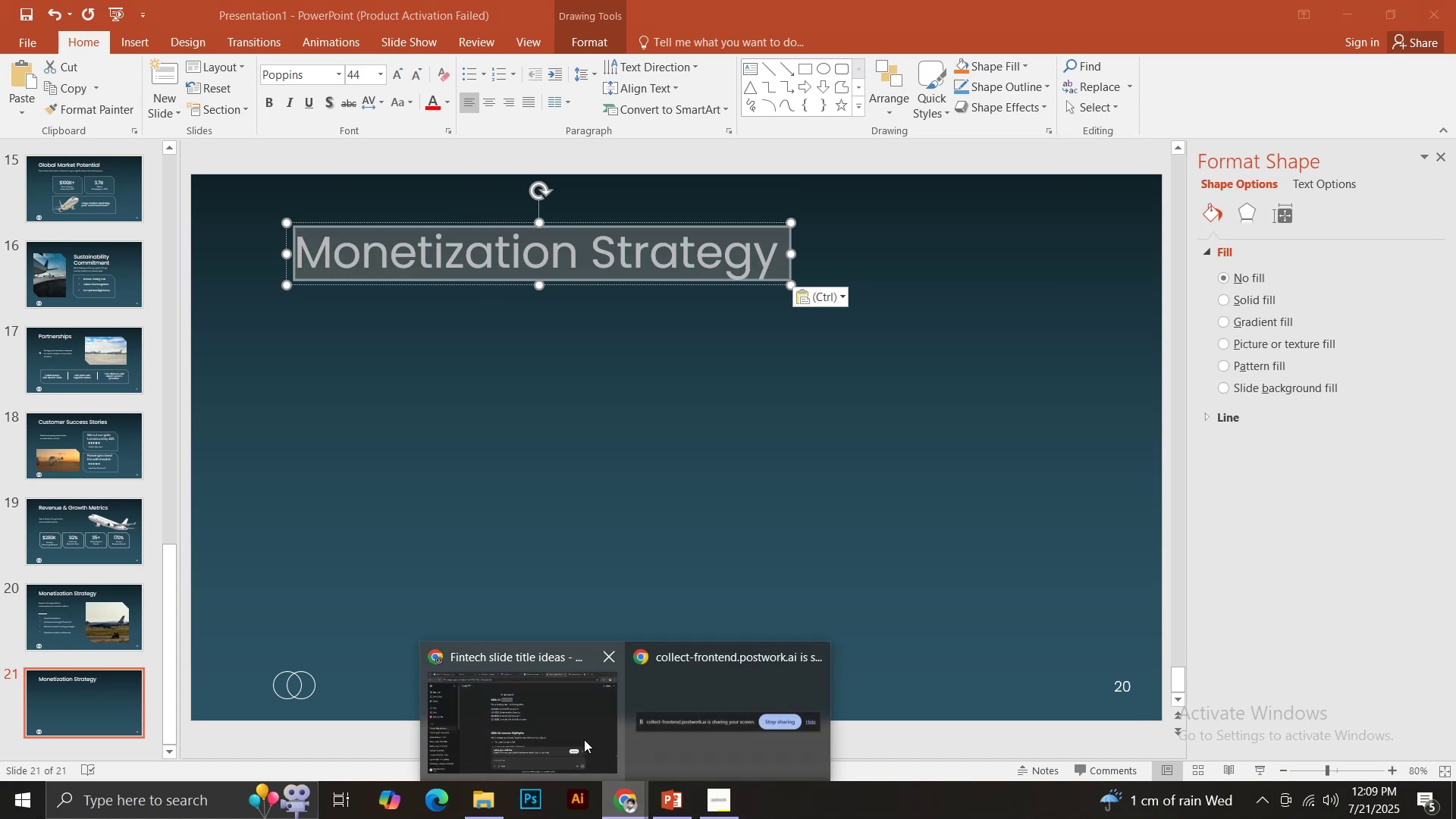 
left_click([581, 738])
 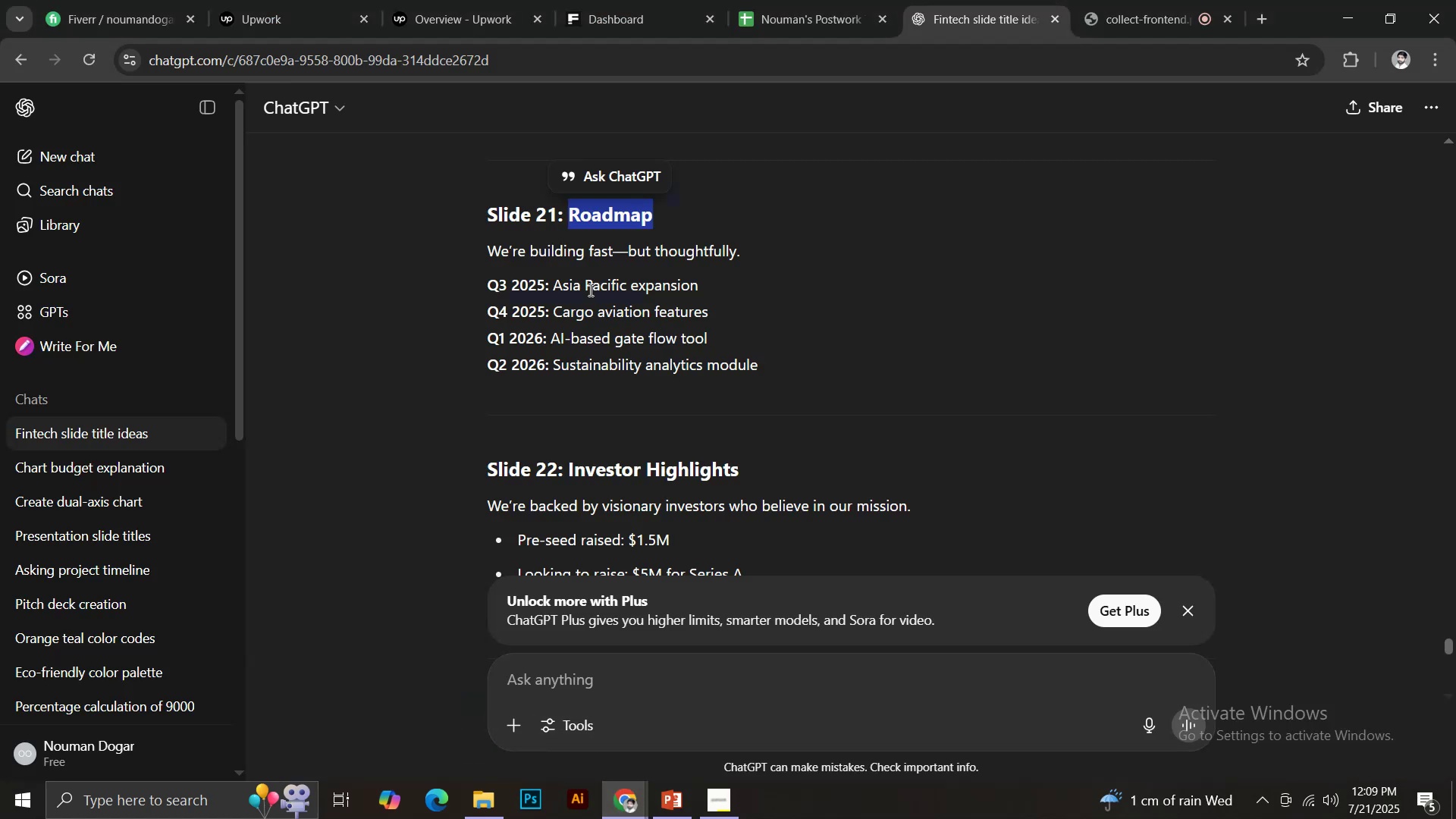 
key(Control+C)
 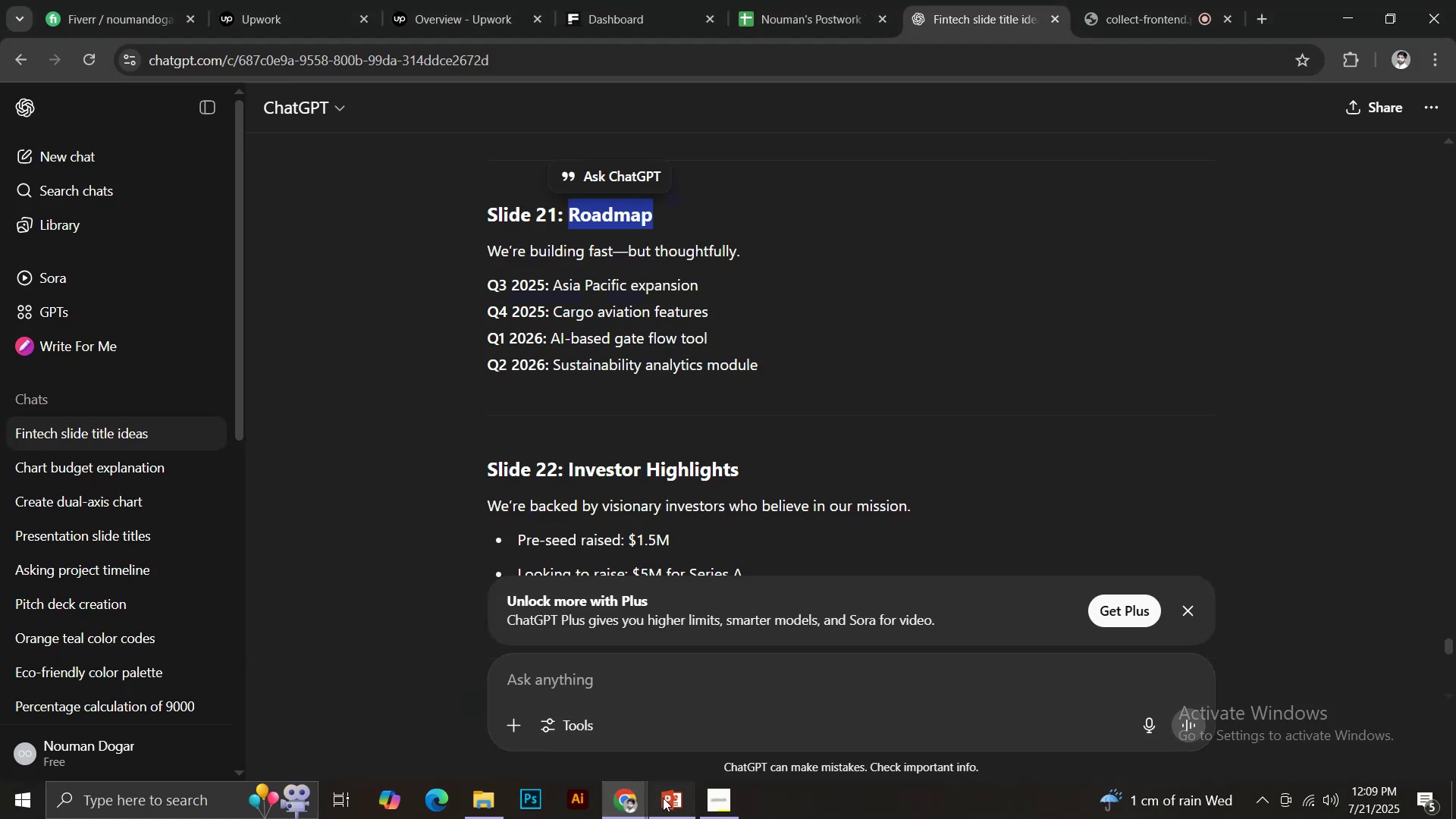 
key(Control+V)
 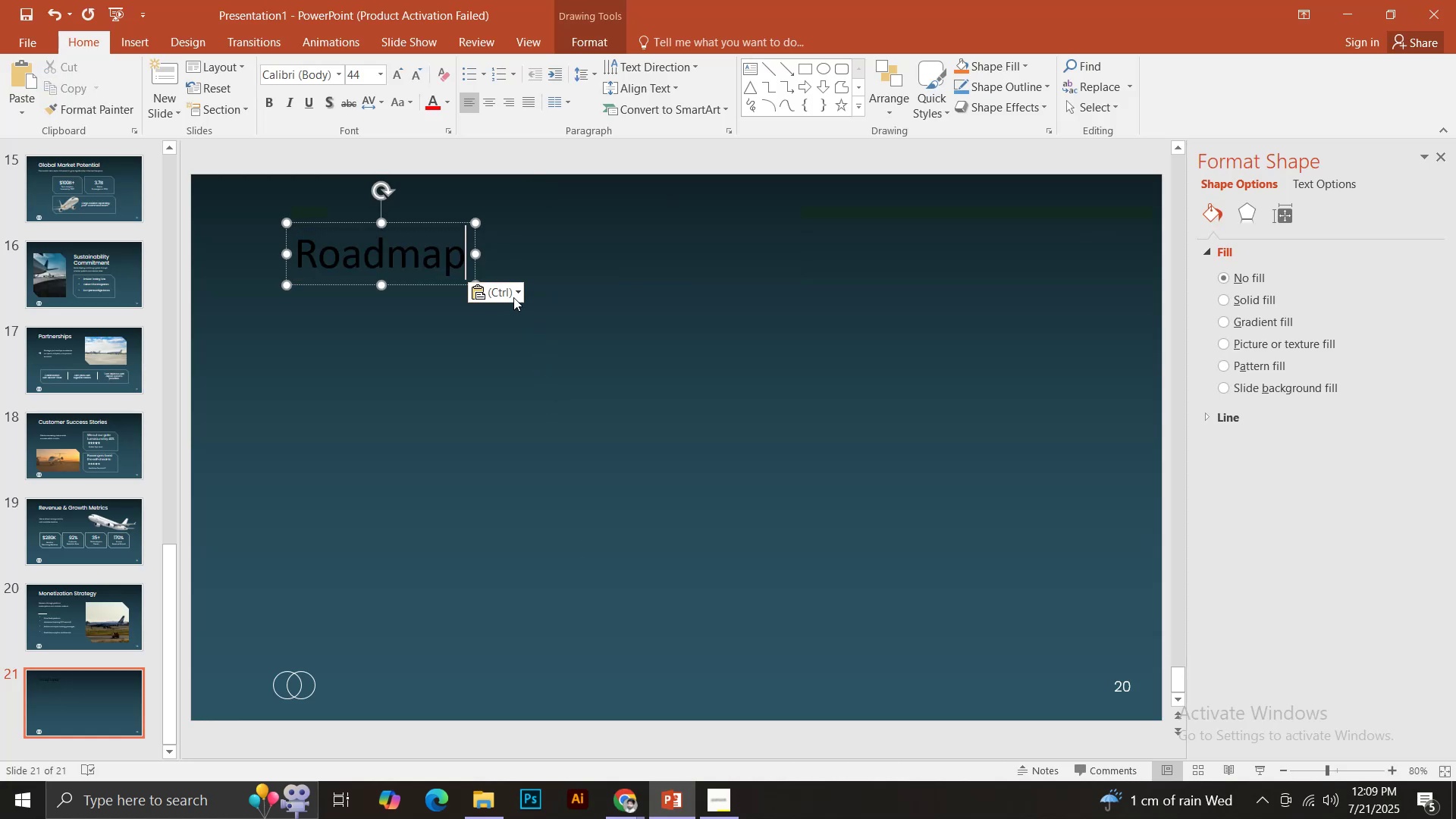 
left_click([510, 292])
 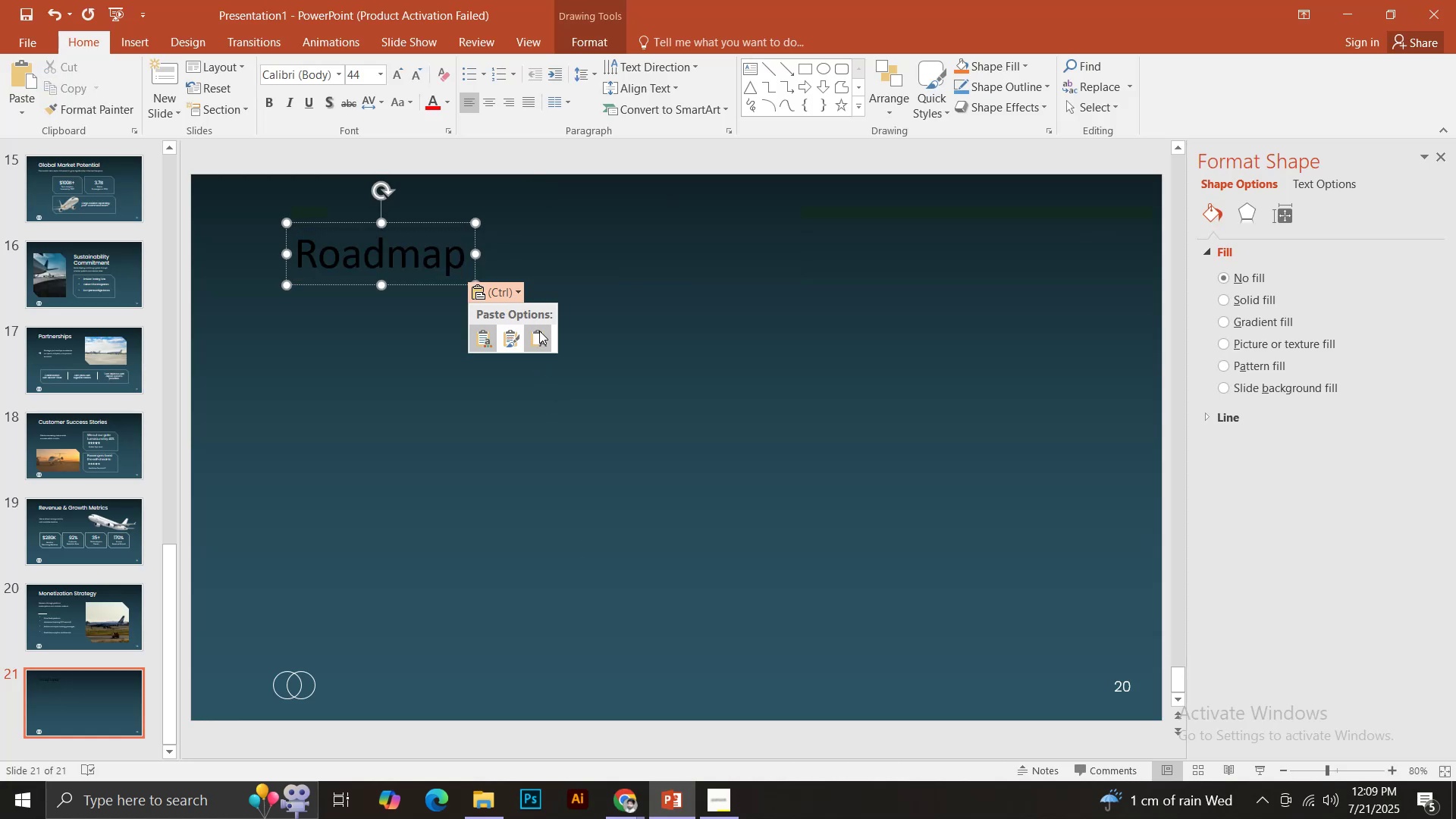 
left_click([539, 331])
 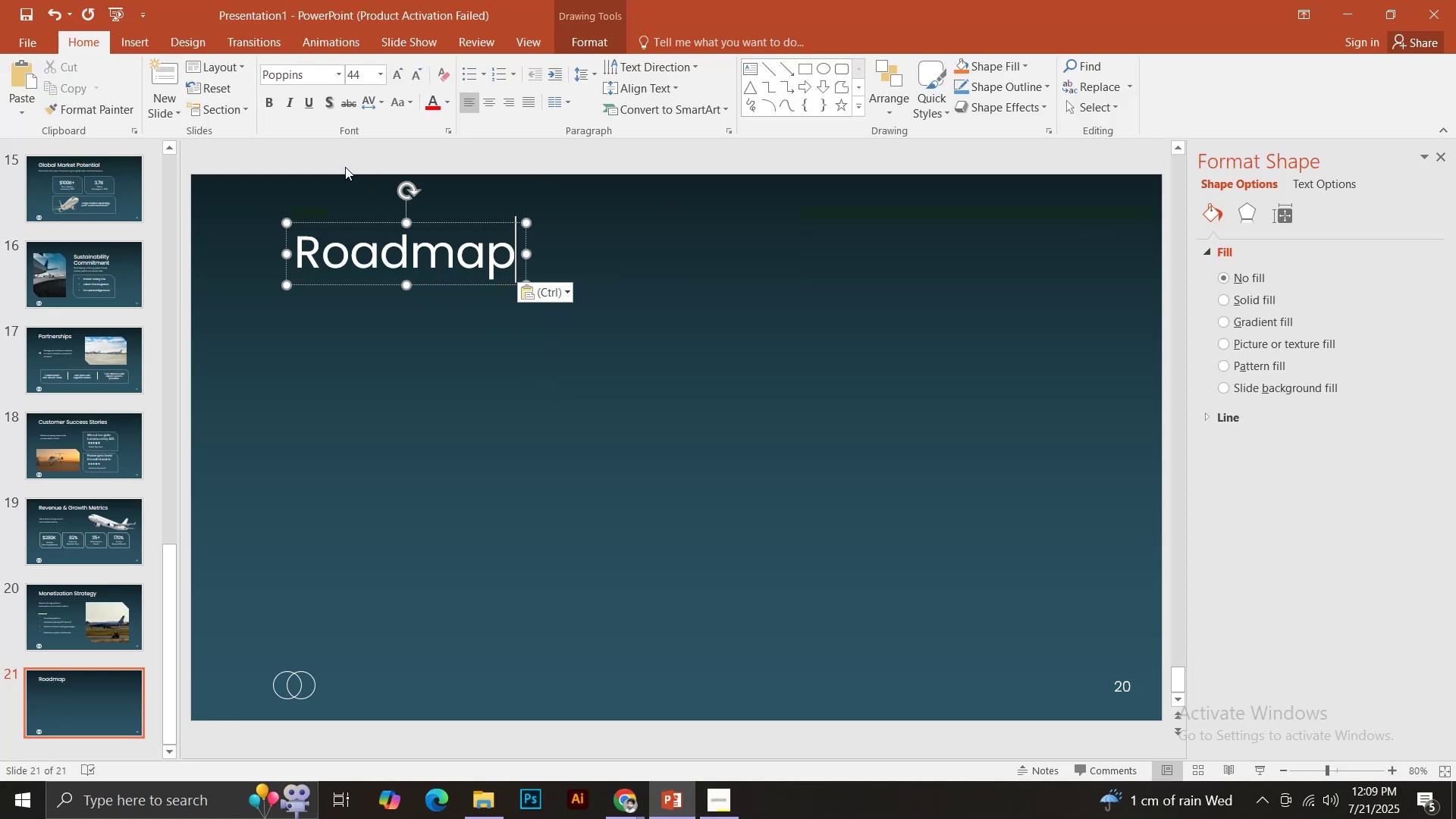 
left_click([343, 158])
 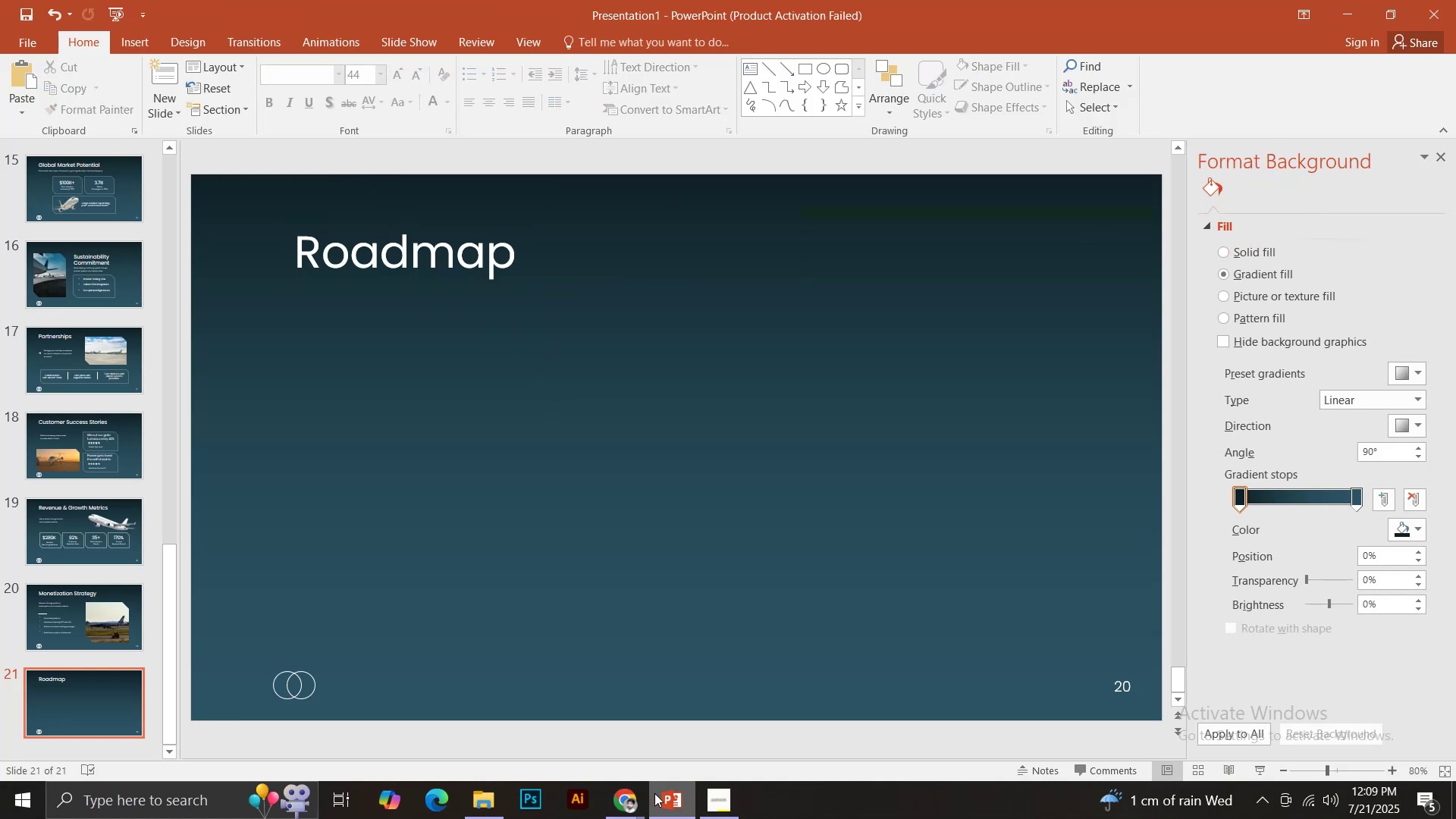 
left_click([632, 815])
 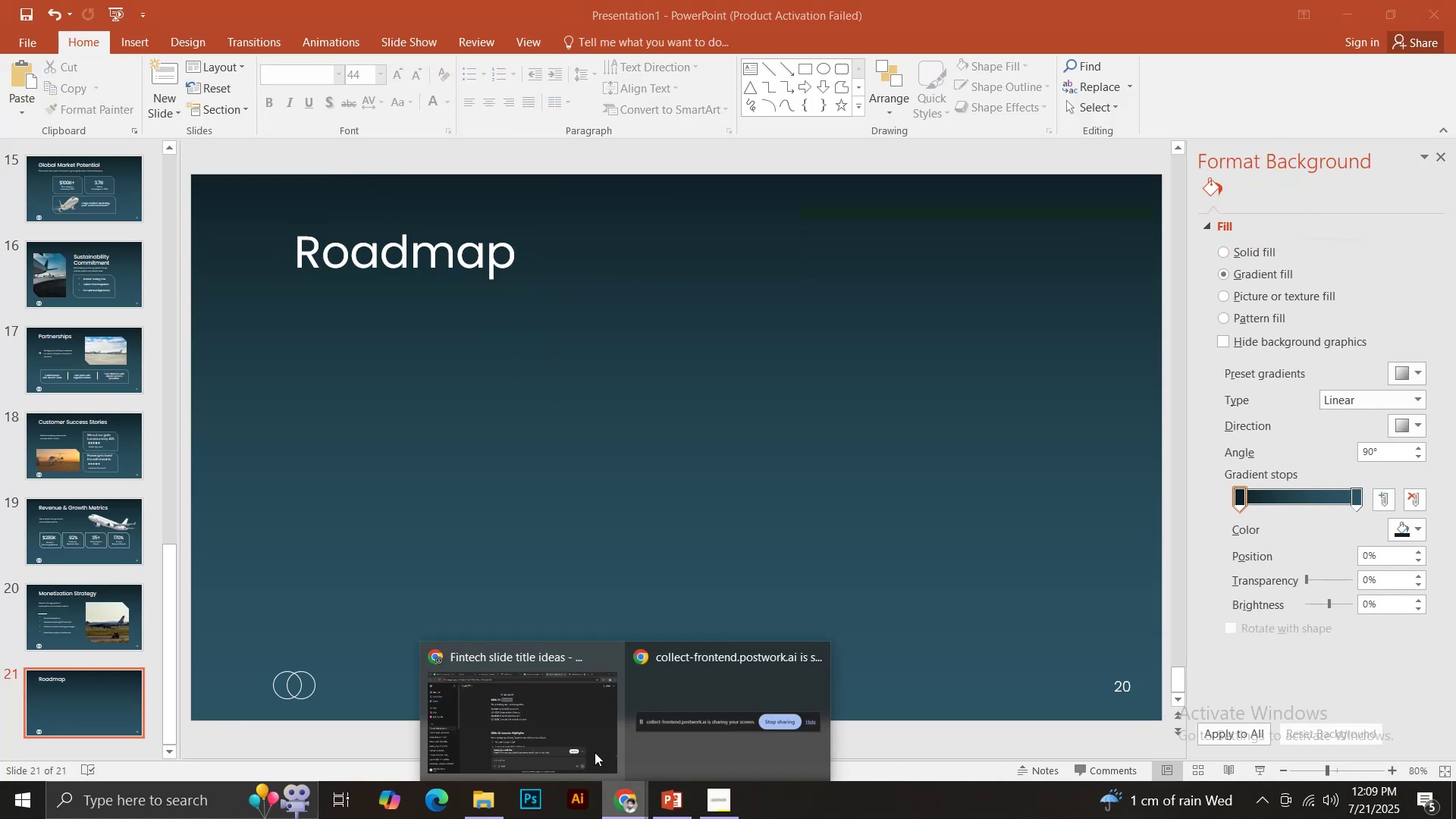 
mouse_move([567, 692])
 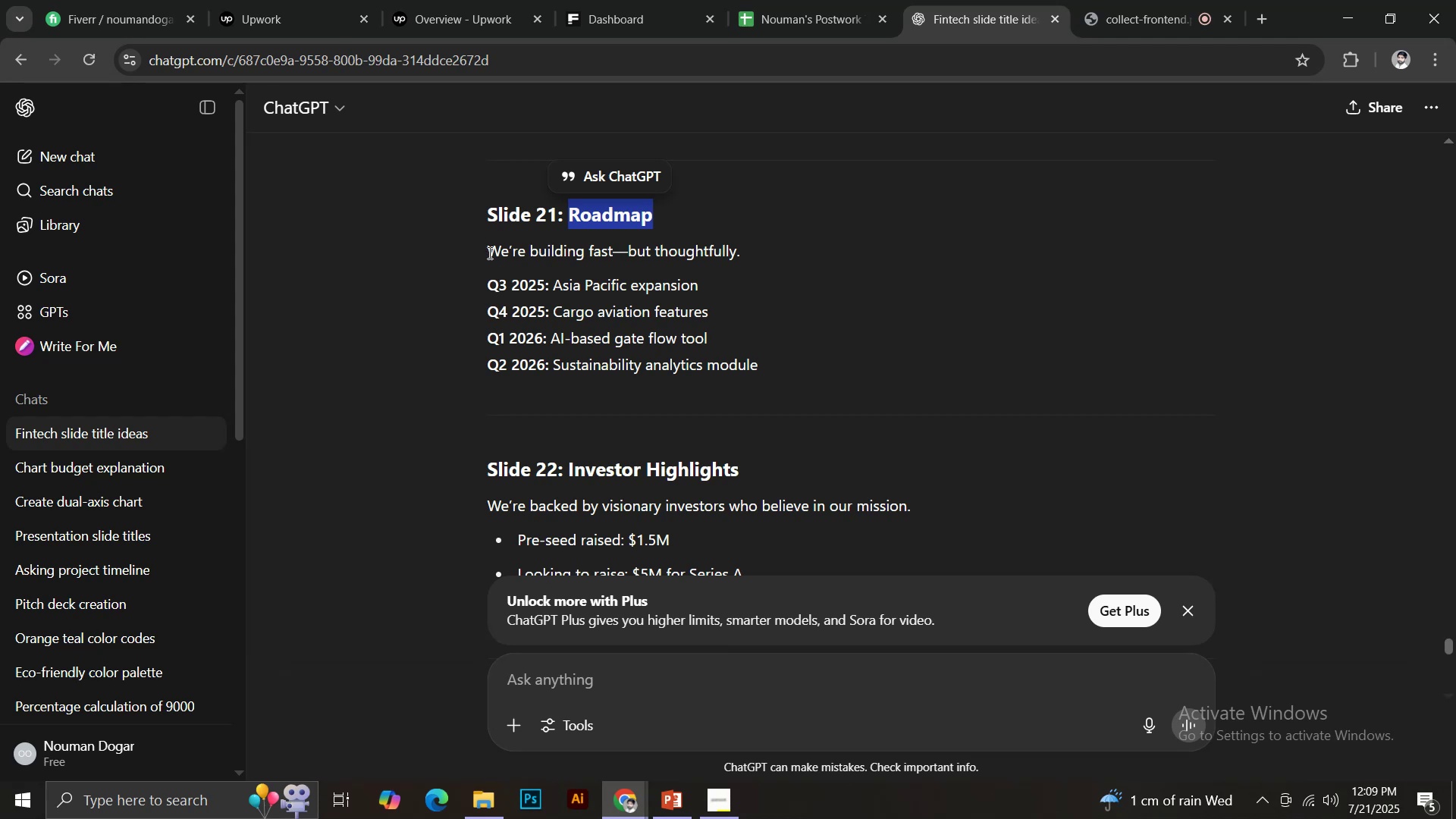 
left_click_drag(start_coordinate=[488, 249], to_coordinate=[754, 239])
 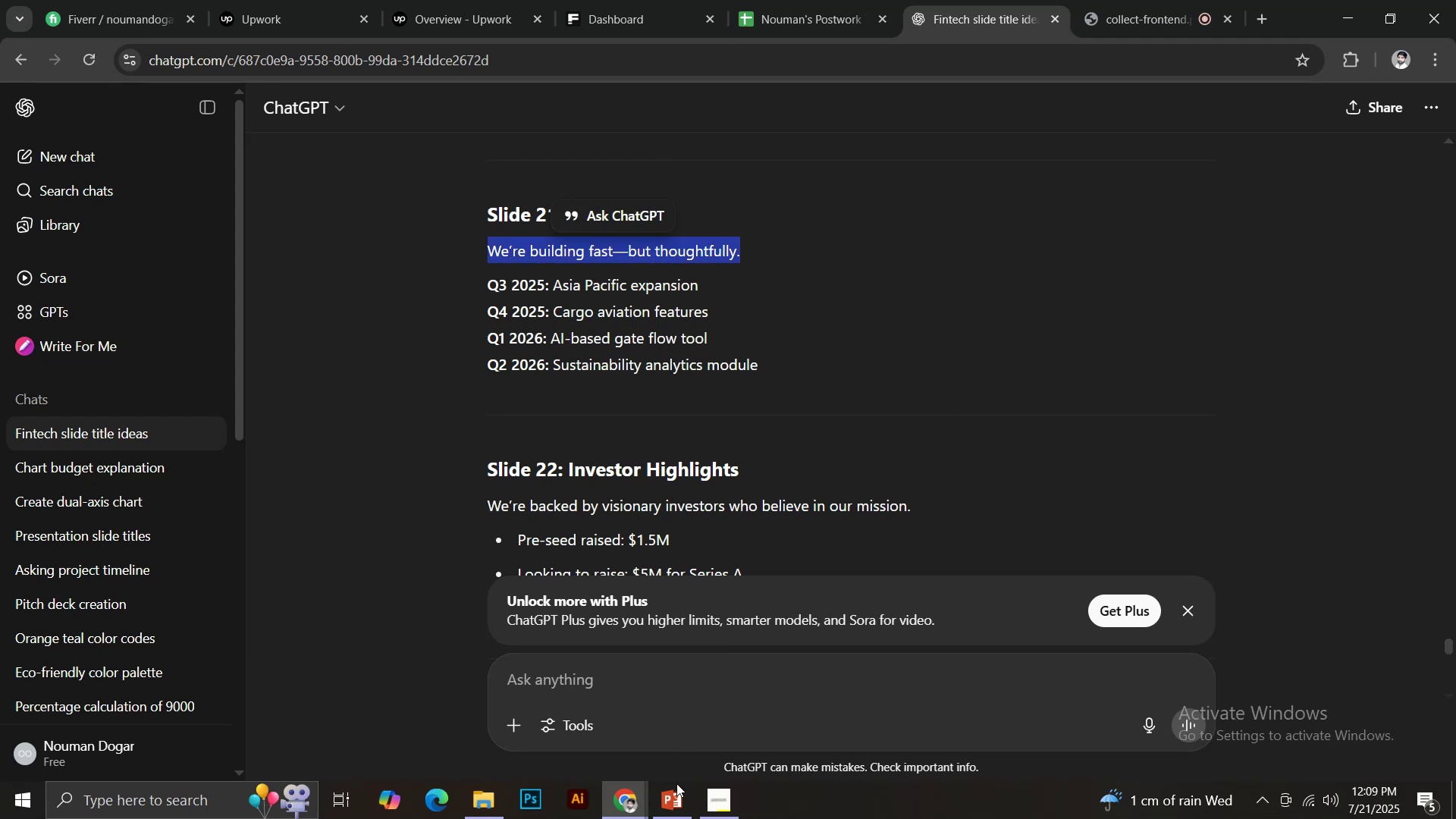 
key(Control+C)
 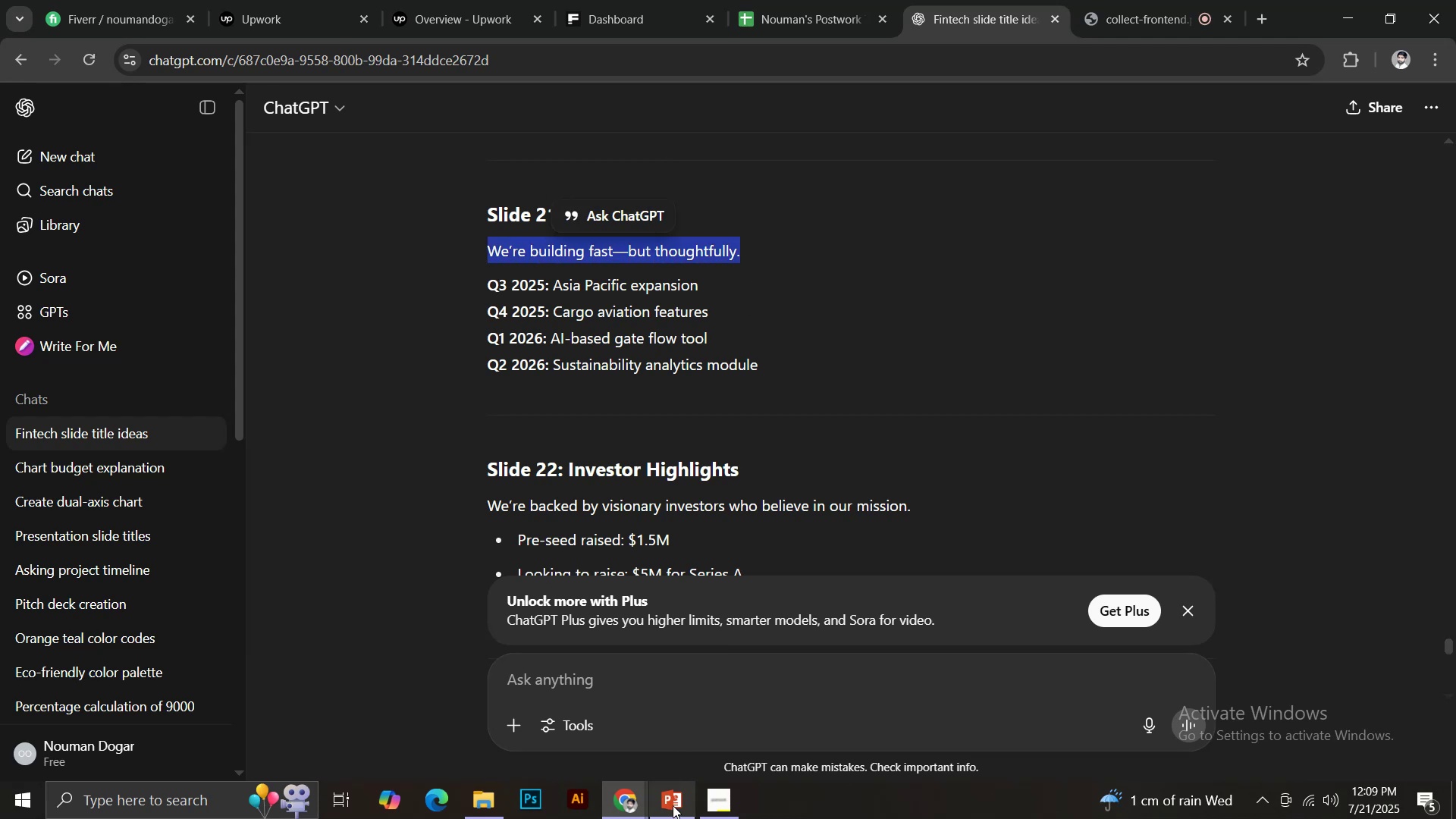 
left_click([672, 810])
 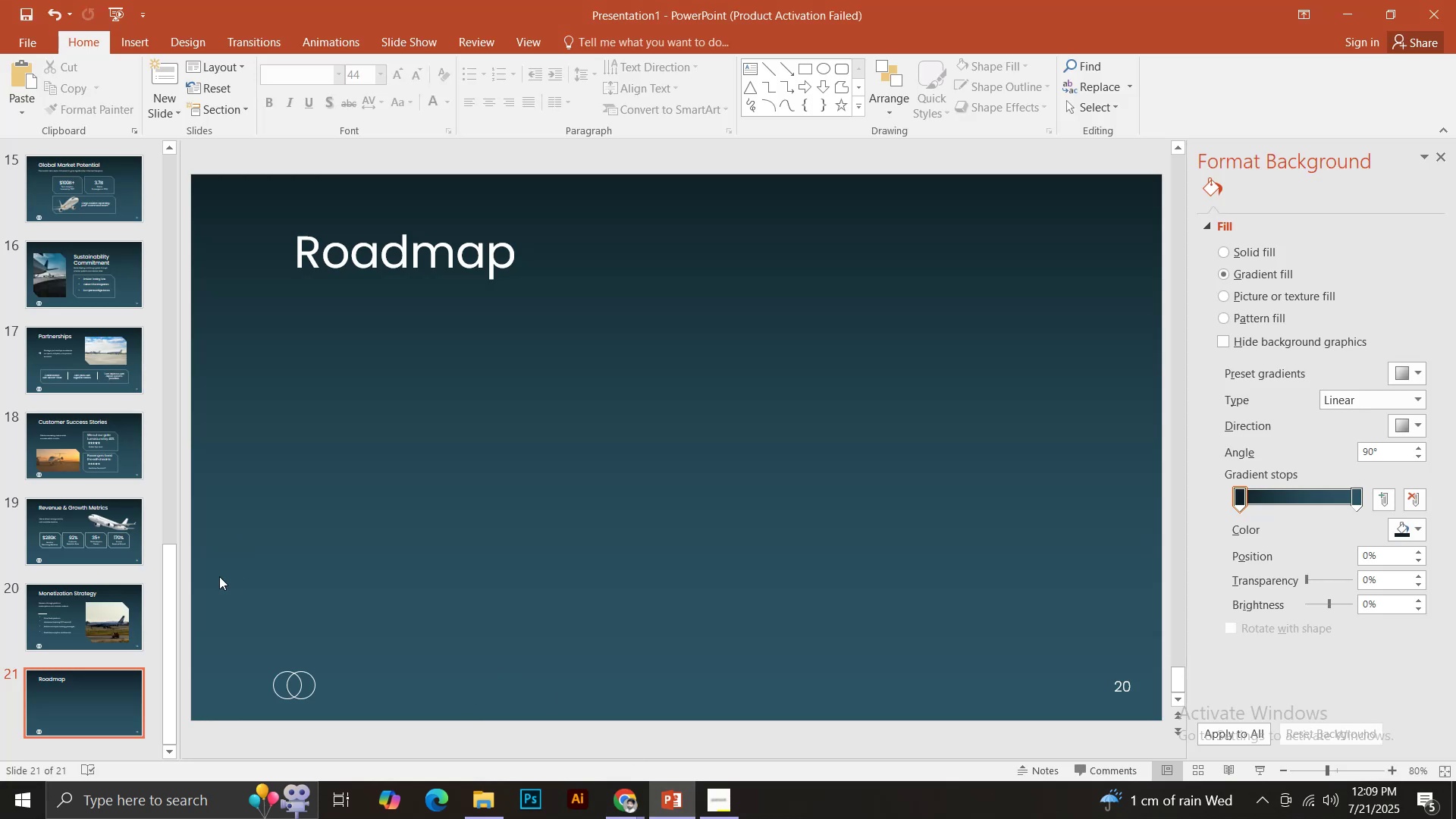 
left_click([73, 629])
 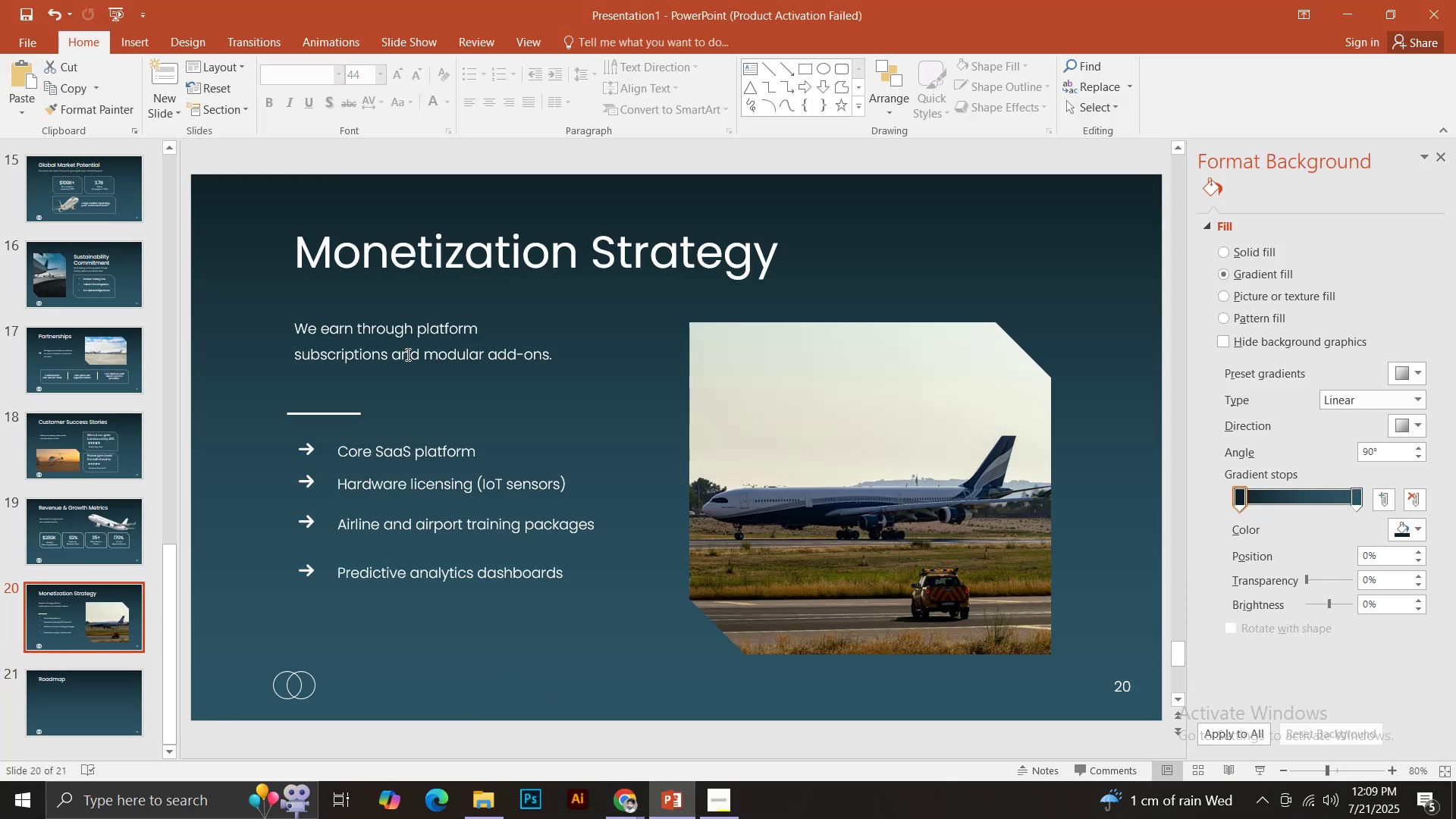 
left_click([396, 334])
 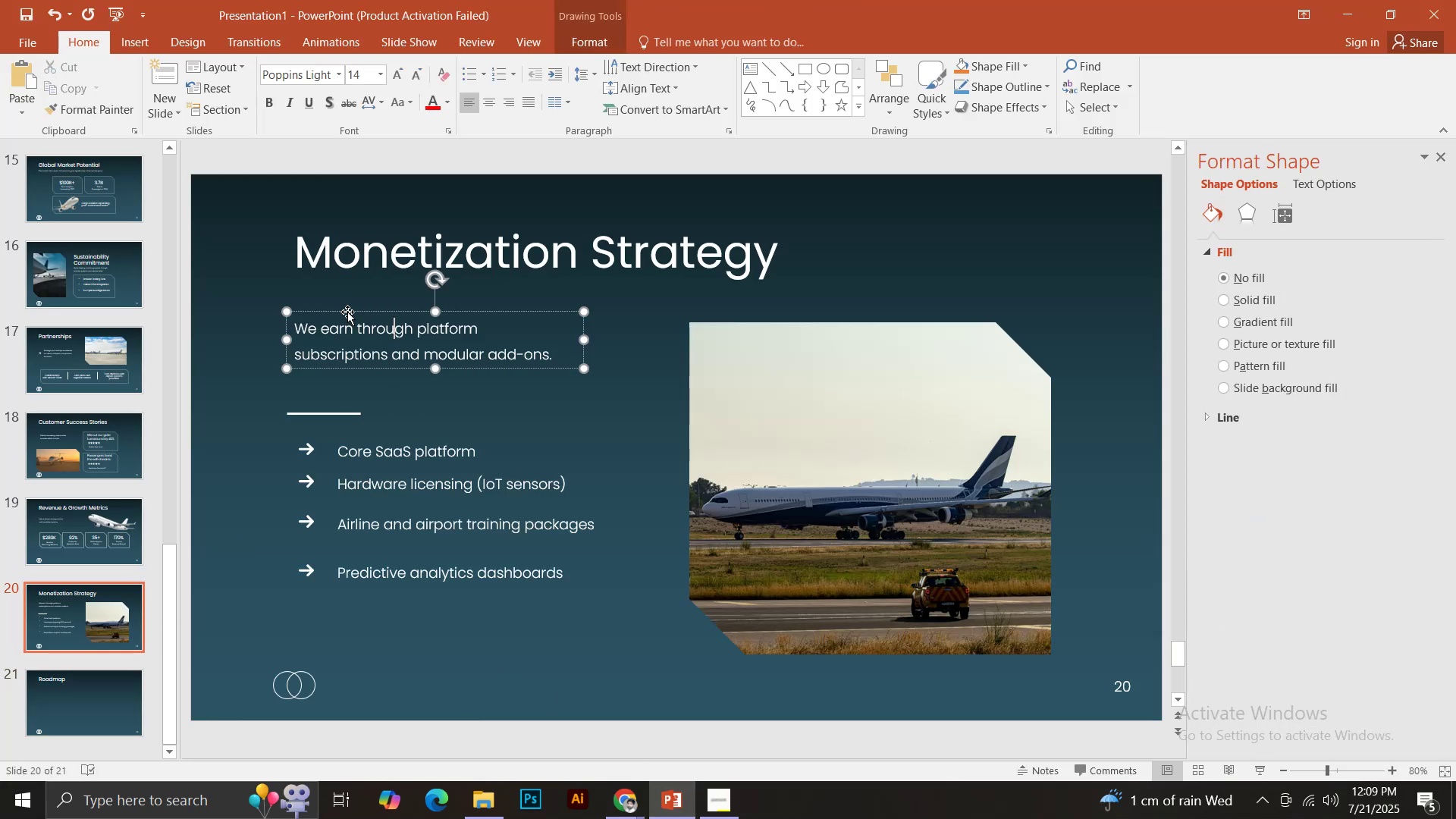 
left_click([347, 312])
 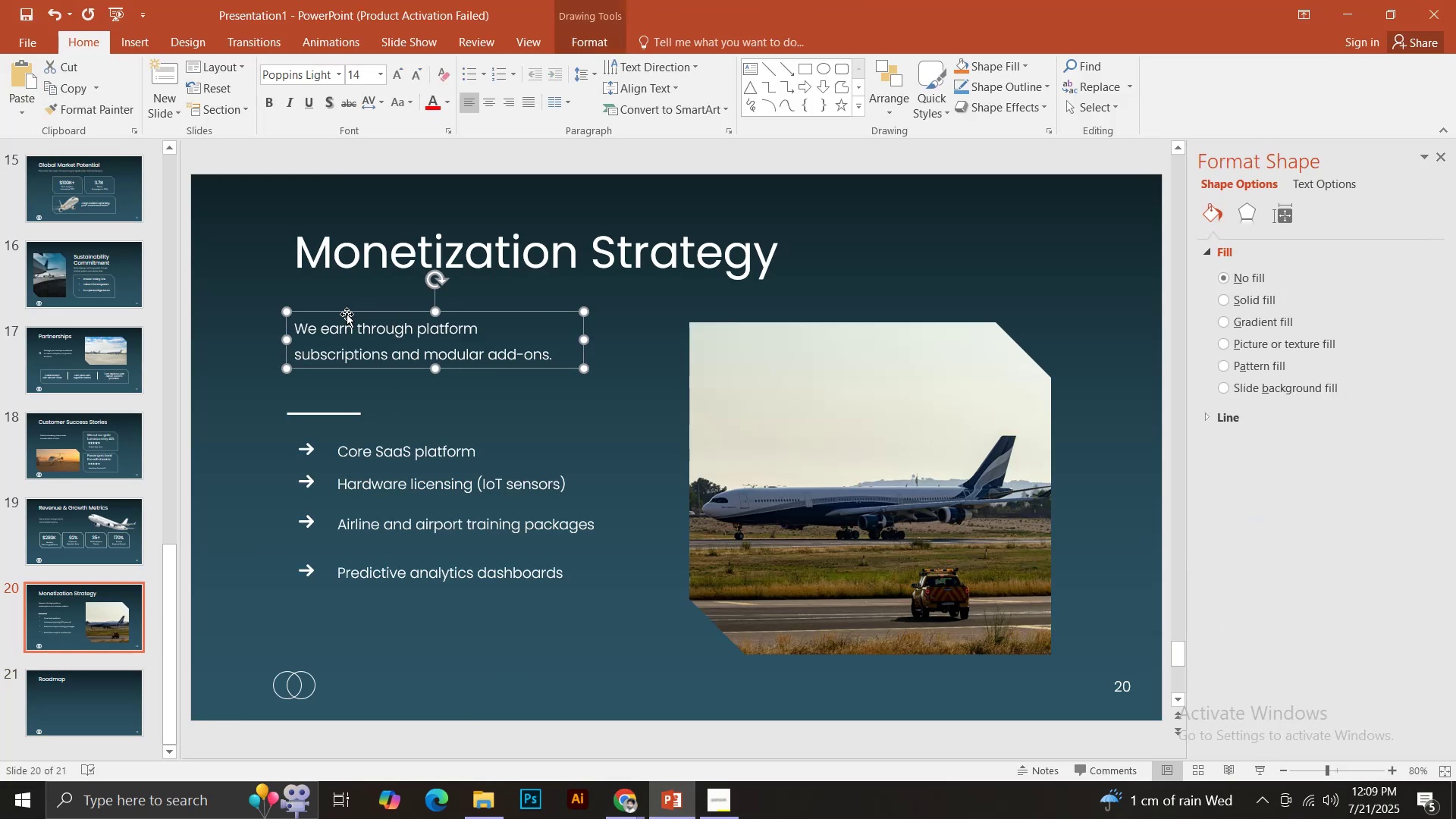 
key(Control+C)
 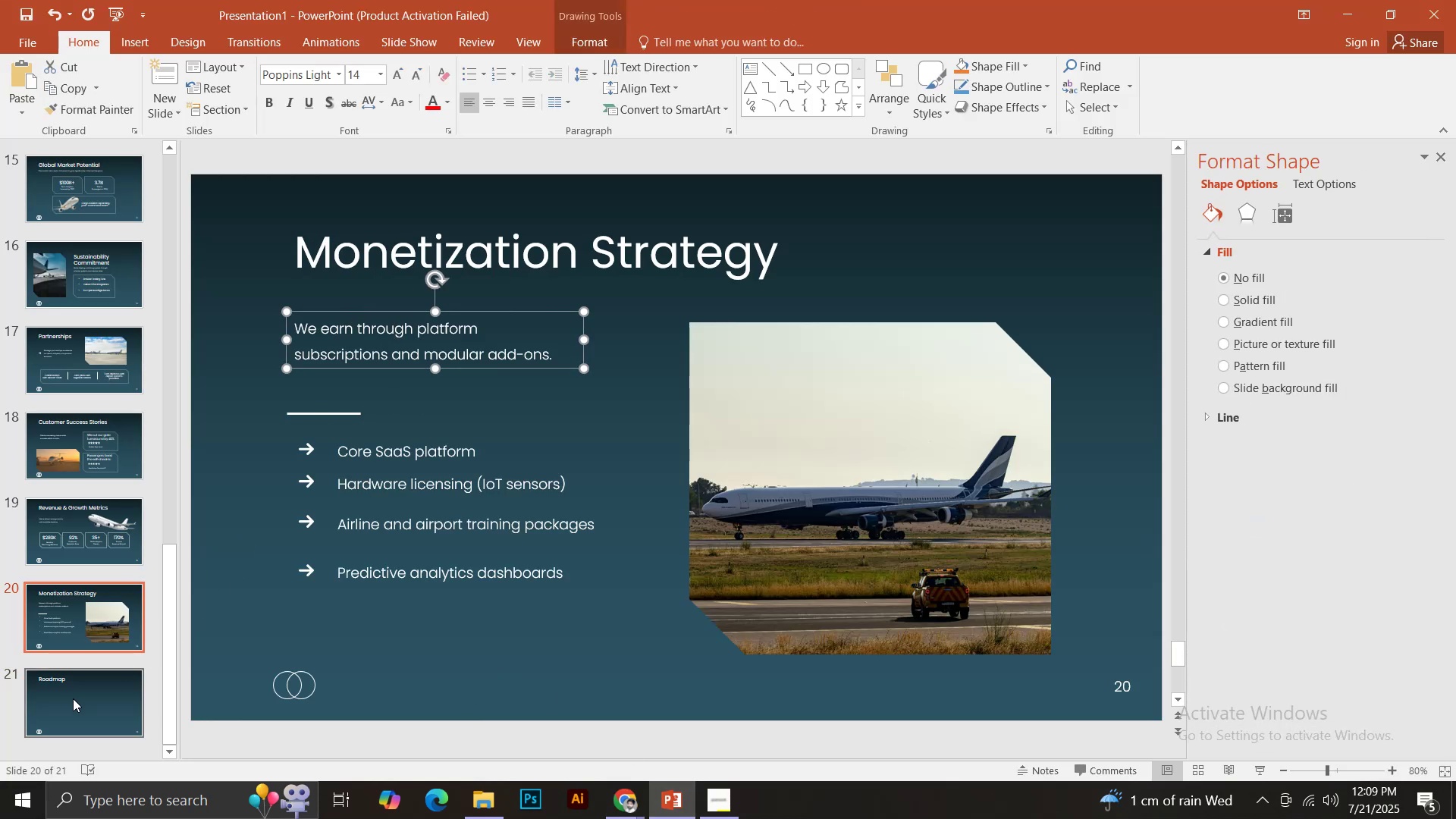 
left_click([73, 698])
 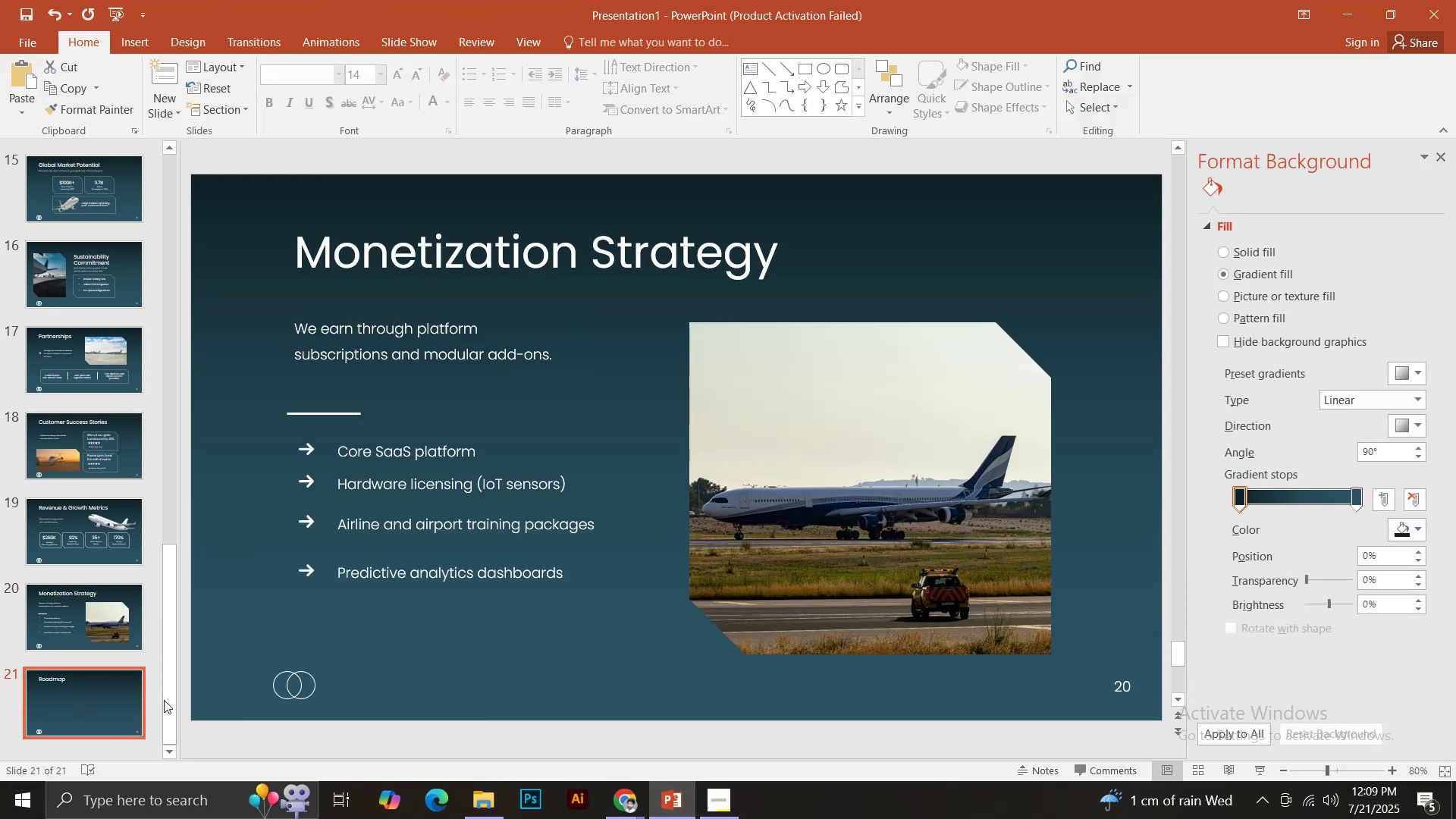 
hold_key(key=ControlLeft, duration=0.43)
 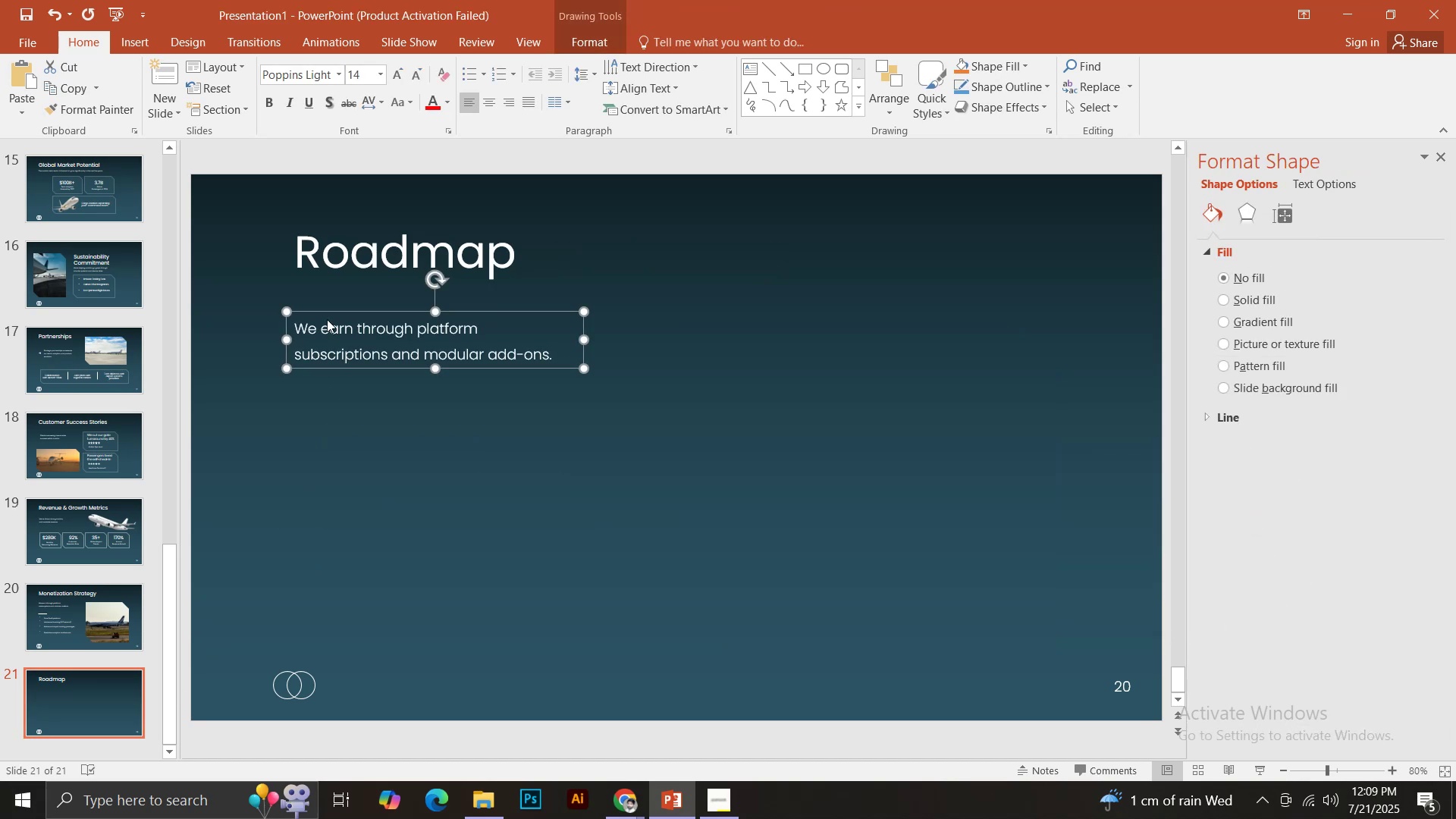 
left_click_drag(start_coordinate=[319, 311], to_coordinate=[315, 285])
 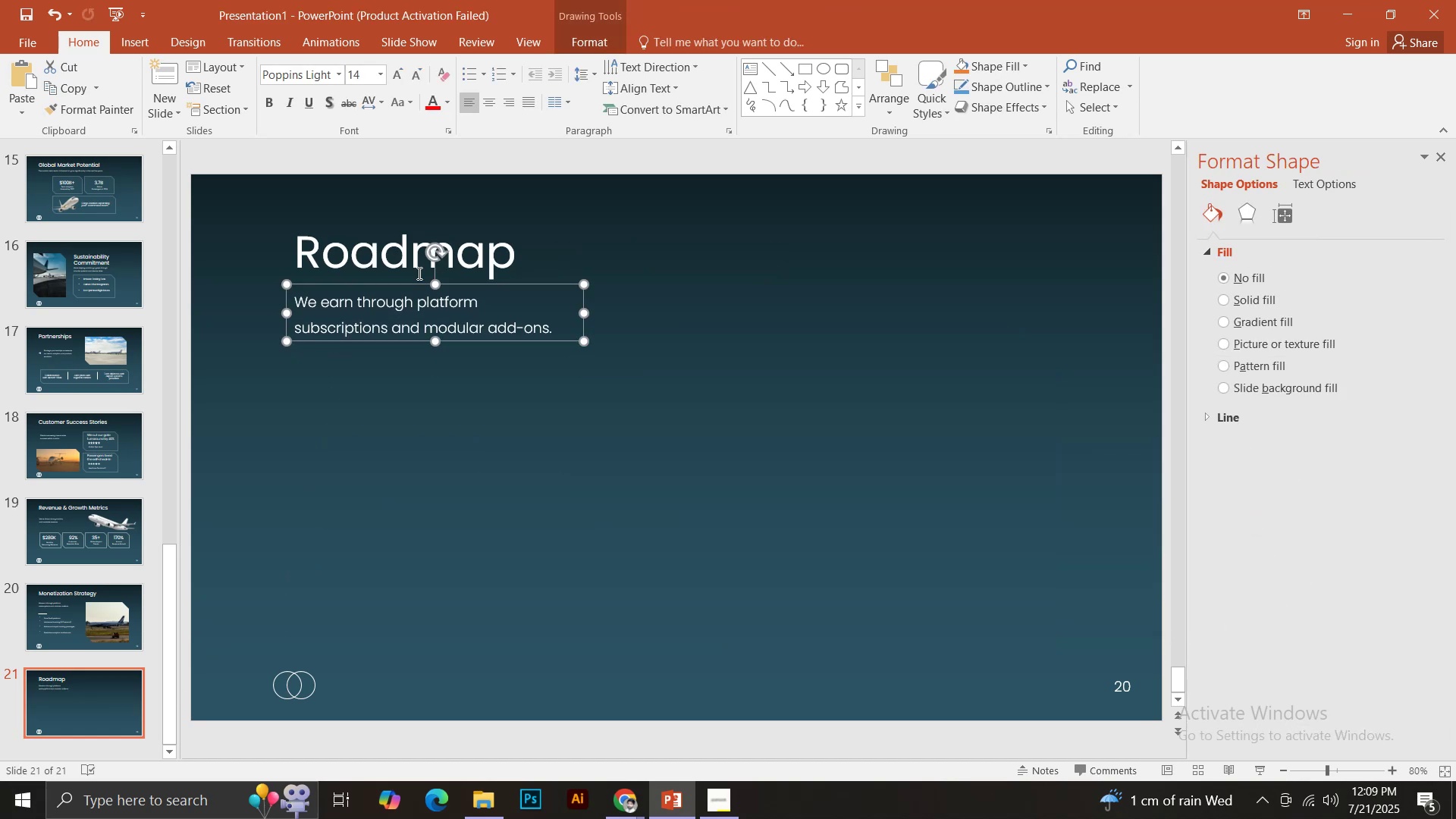 
hold_key(key=ShiftLeft, duration=1.33)
 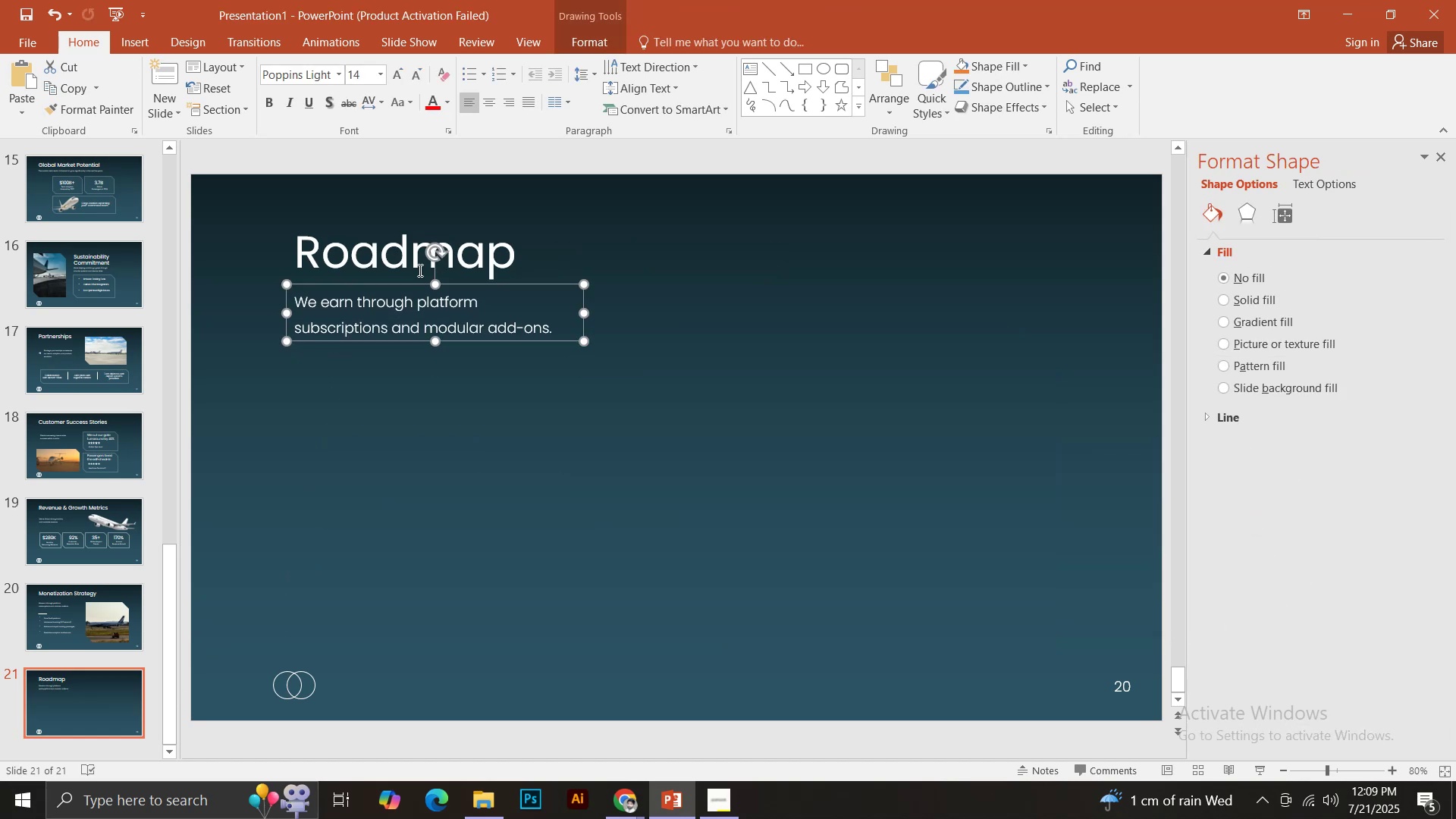 
key(Control+A)
 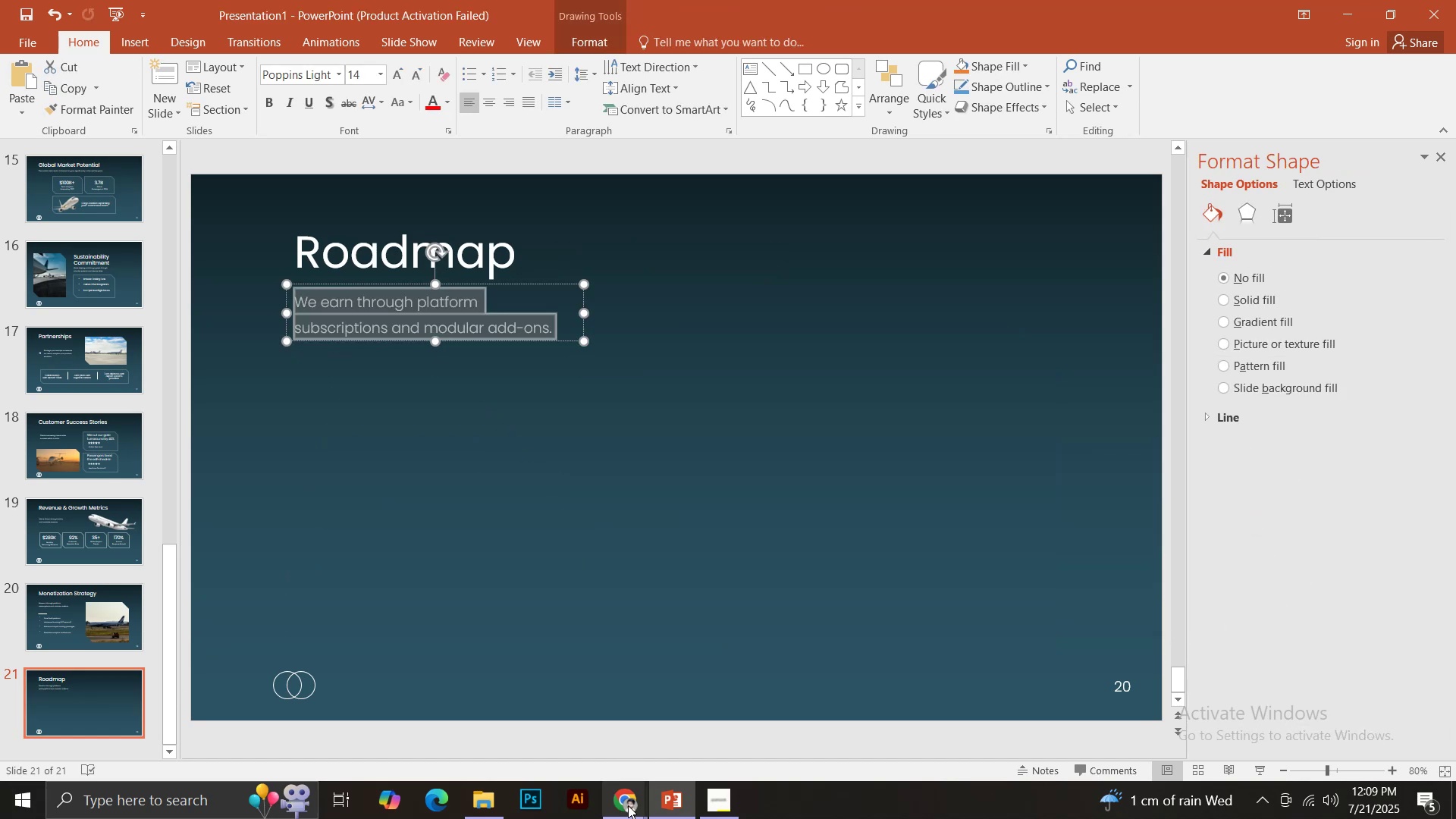 
left_click([628, 805])
 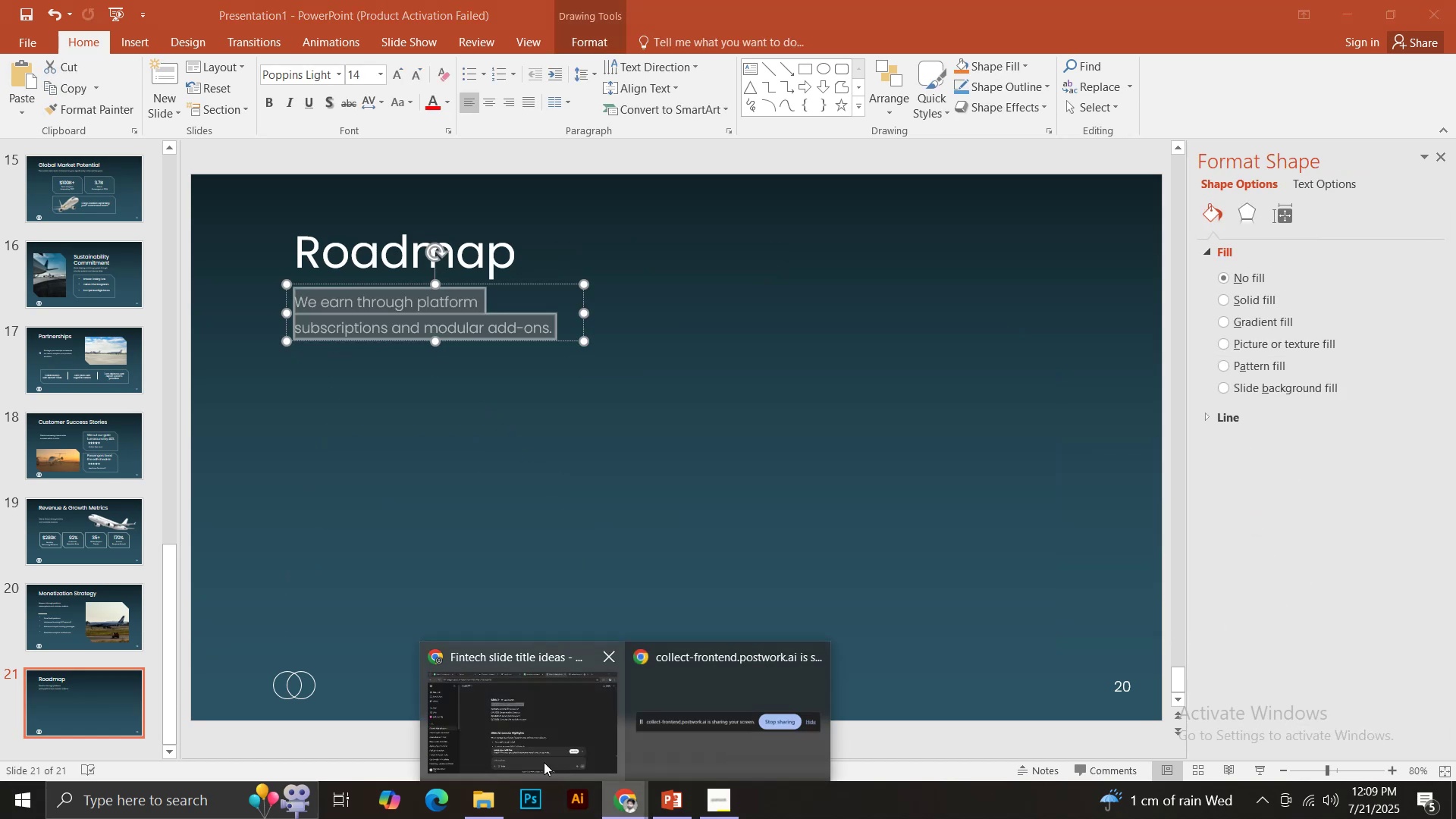 
left_click([540, 736])
 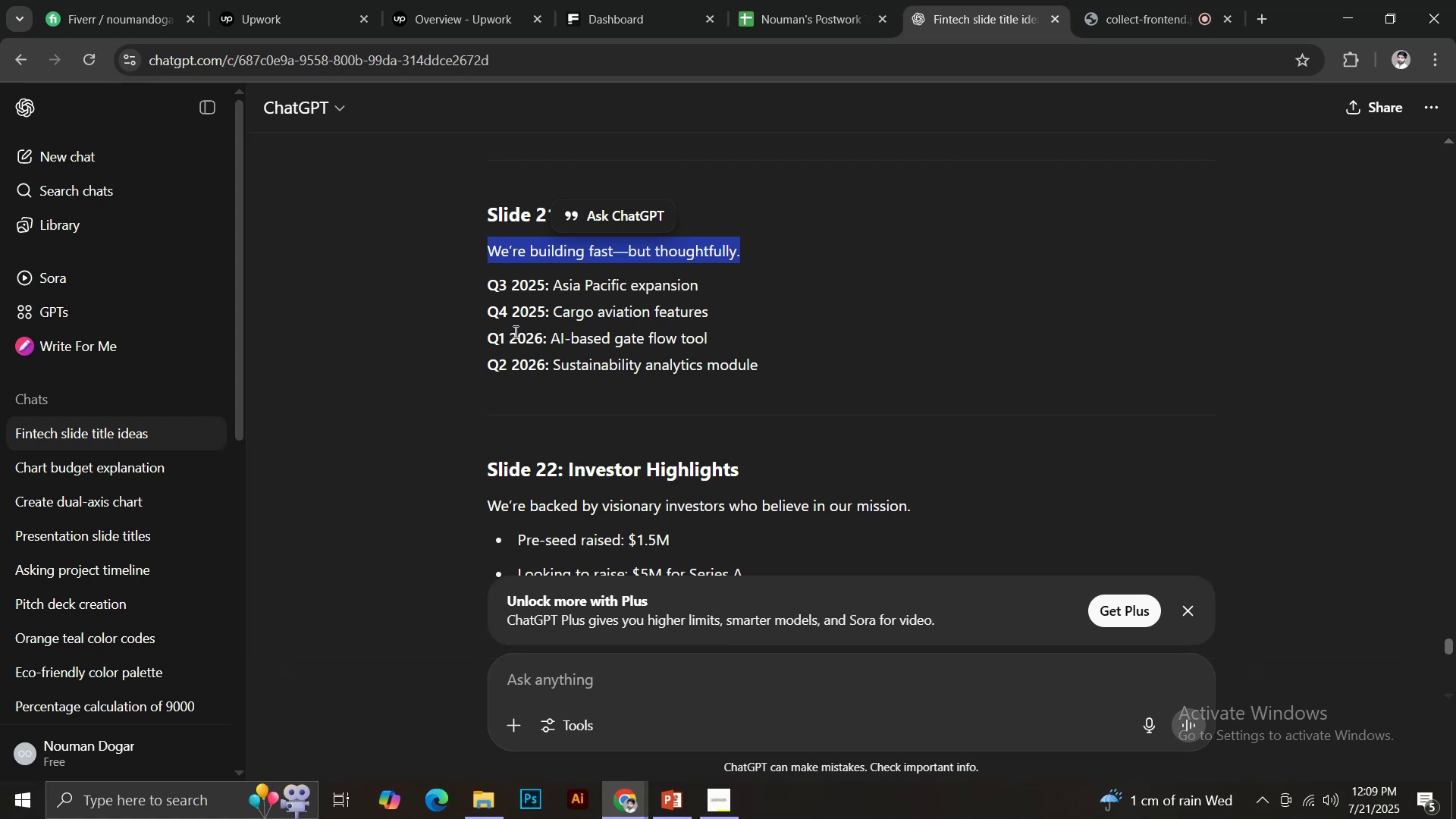 
wait(7.08)
 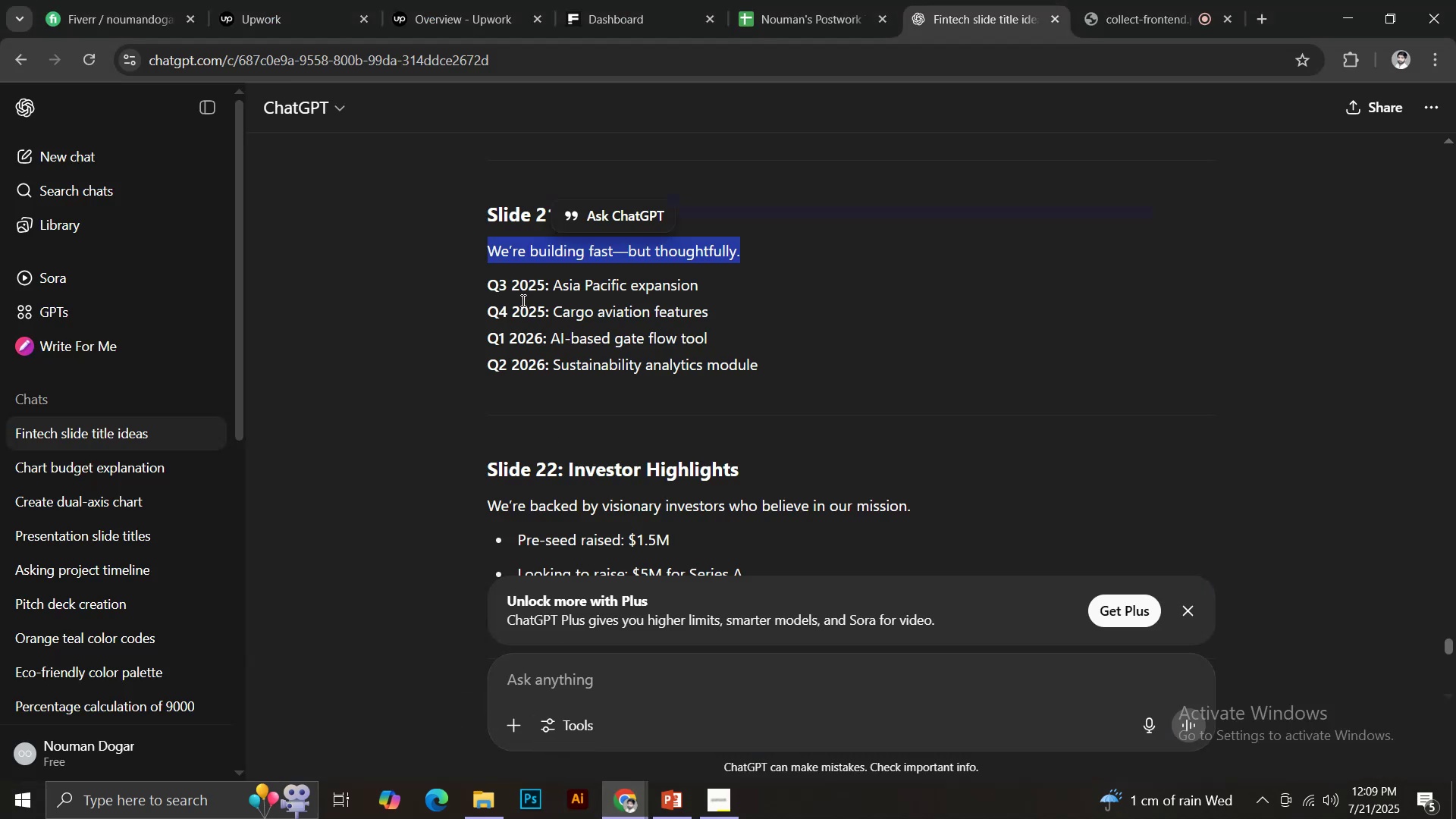 
left_click([553, 287])
 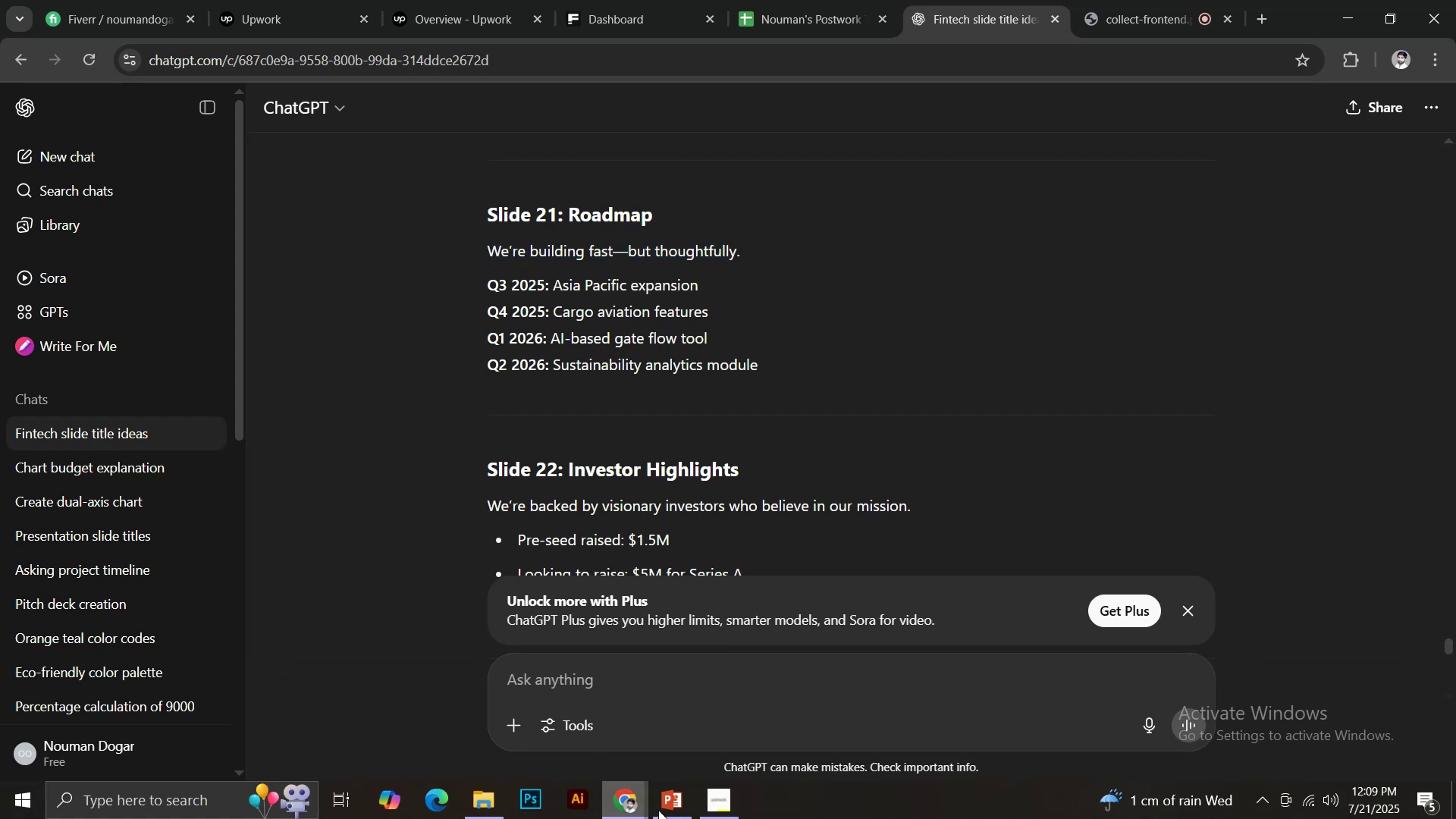 
left_click([678, 810])
 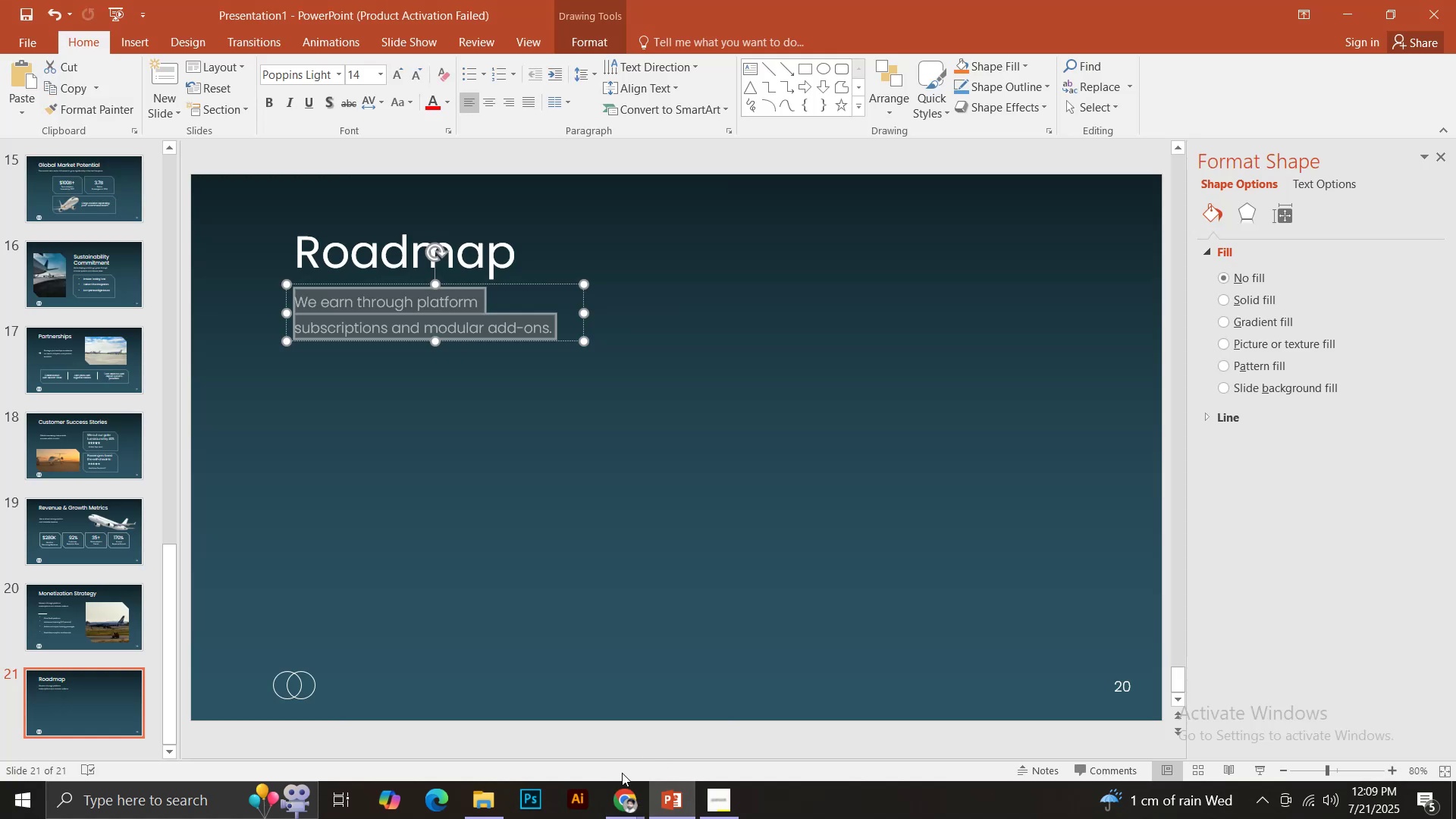 
left_click([561, 808])
 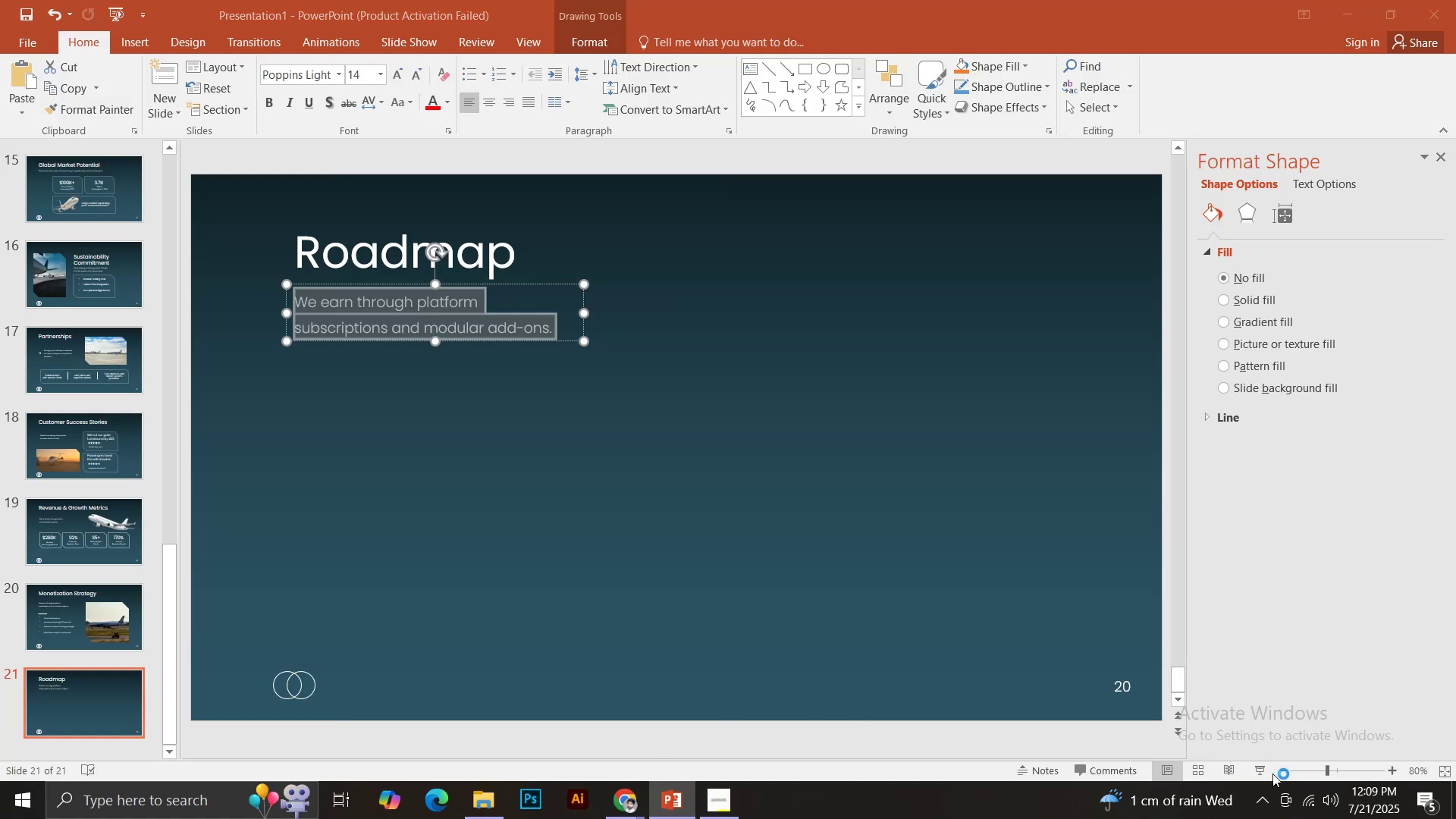 
left_click([1282, 771])
 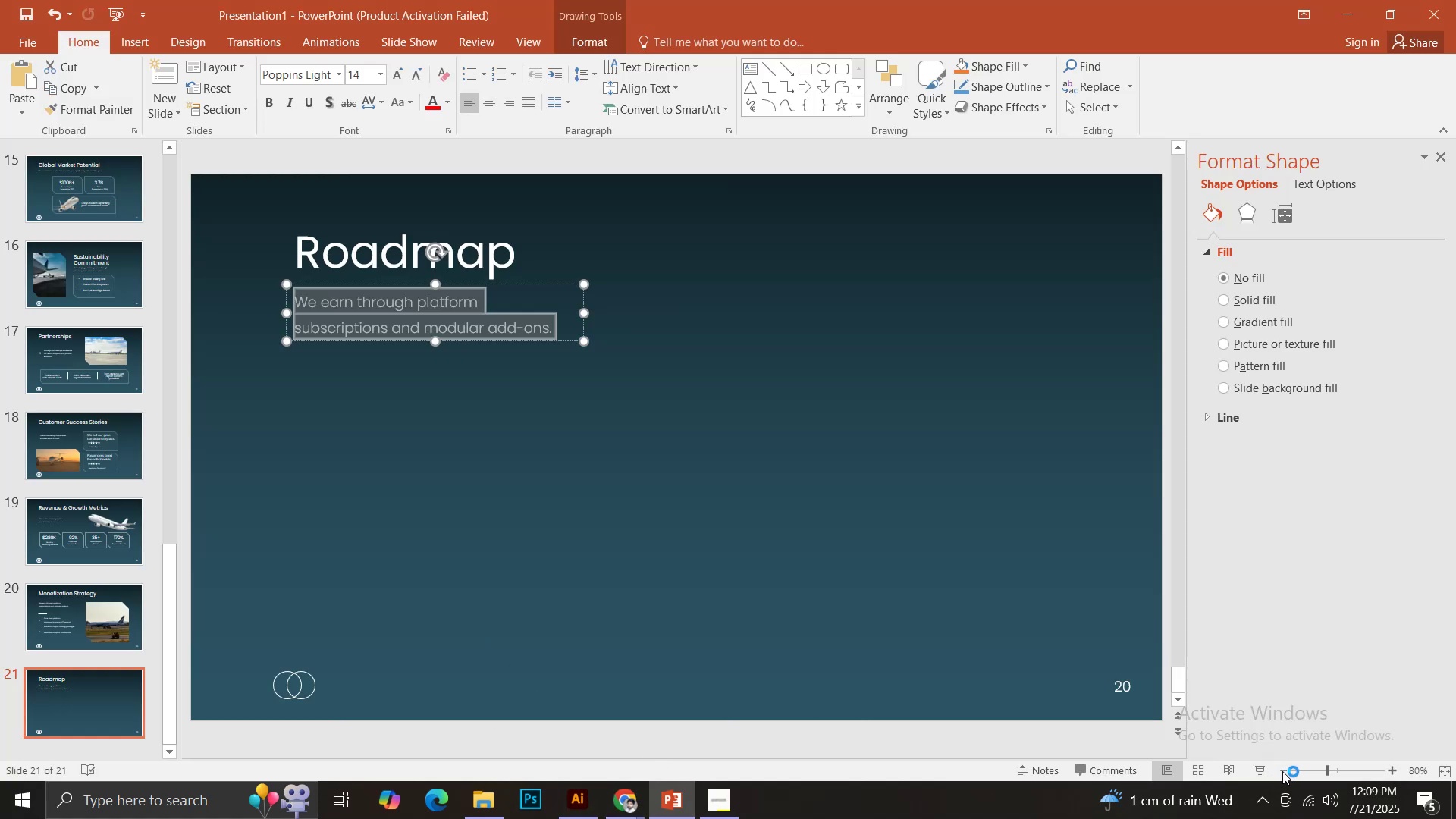 
left_click([1282, 771])
 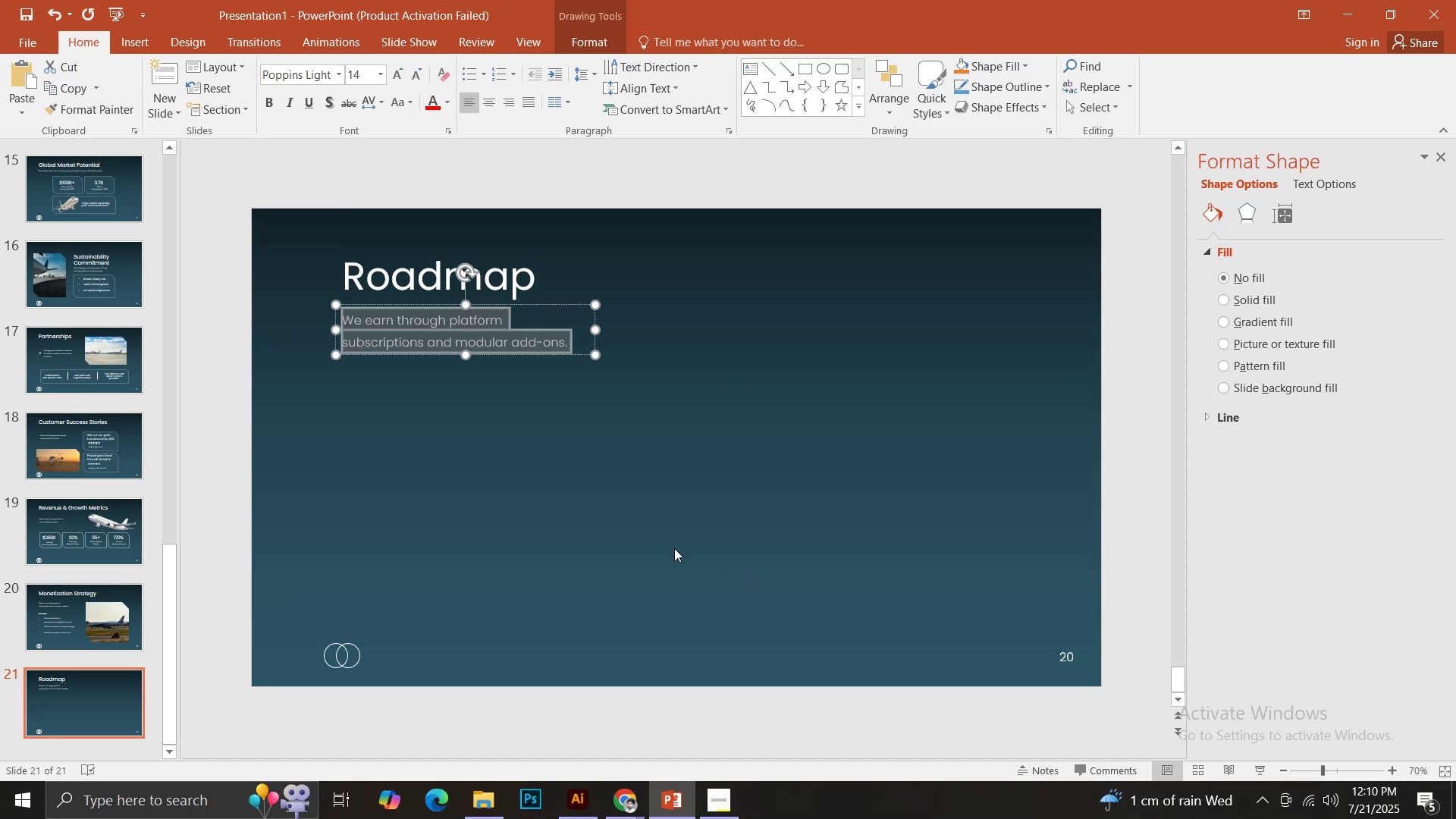 
wait(7.19)
 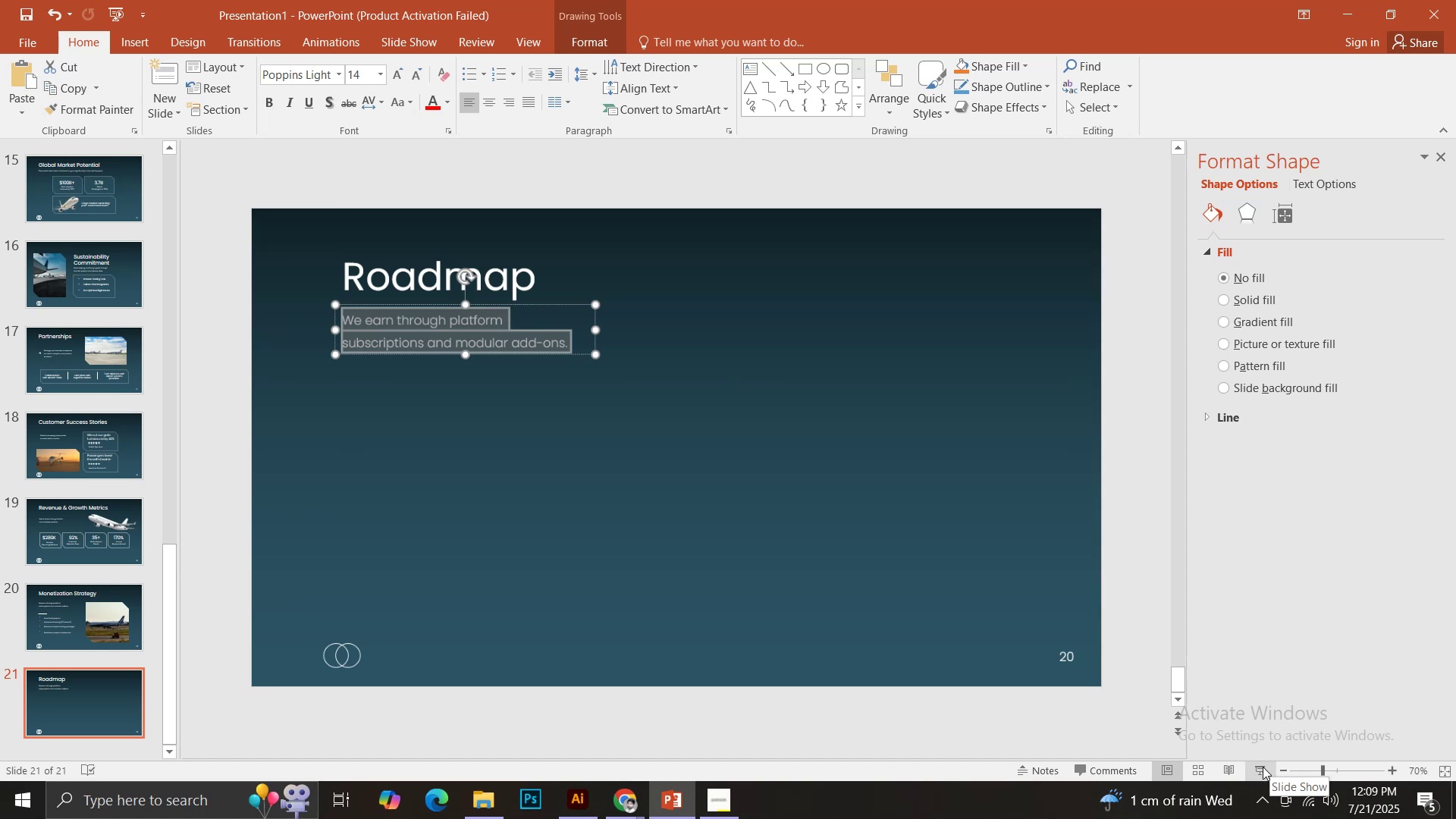 
left_click([130, 31])
 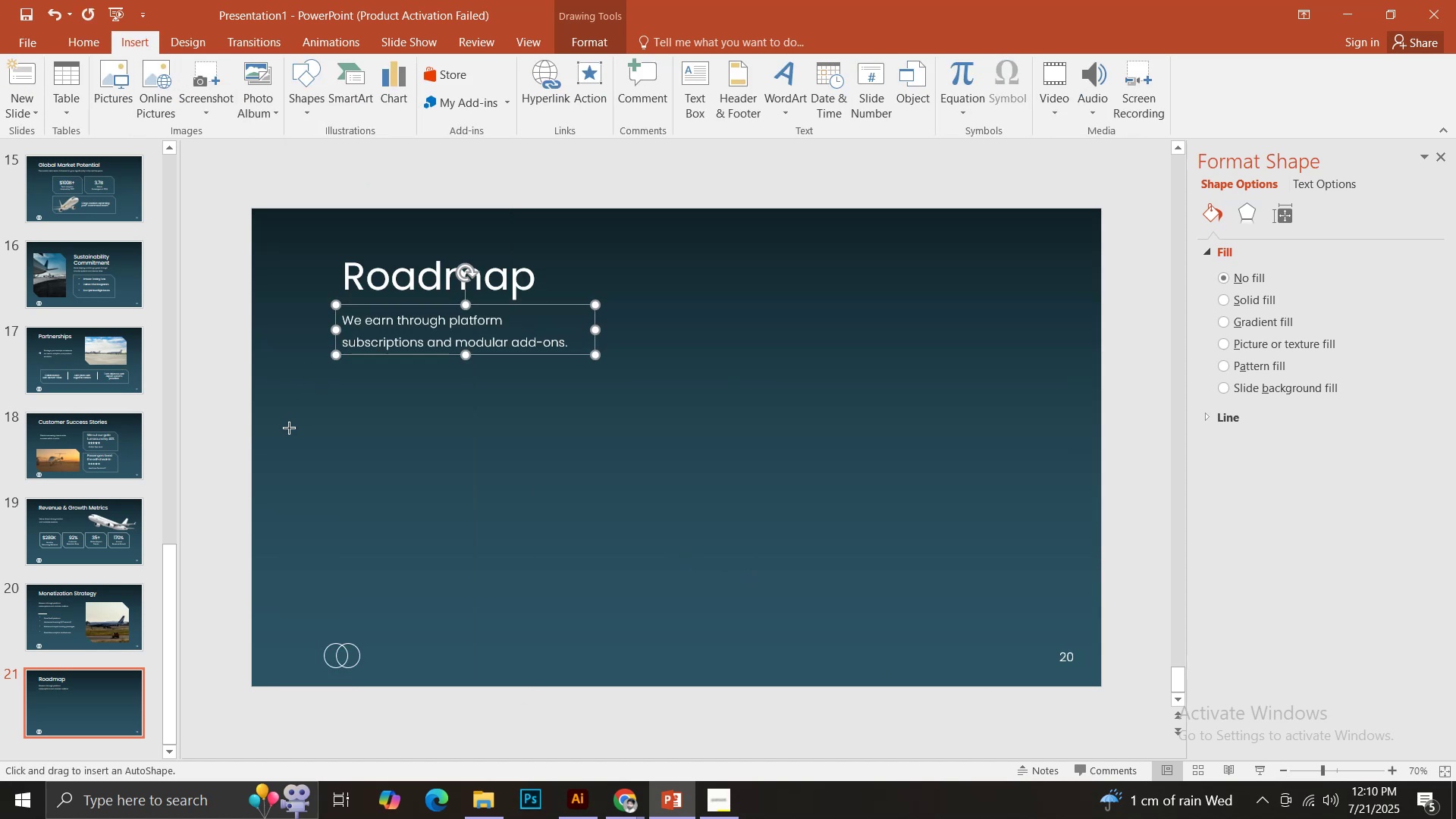 
left_click_drag(start_coordinate=[251, 431], to_coordinate=[1101, 491])
 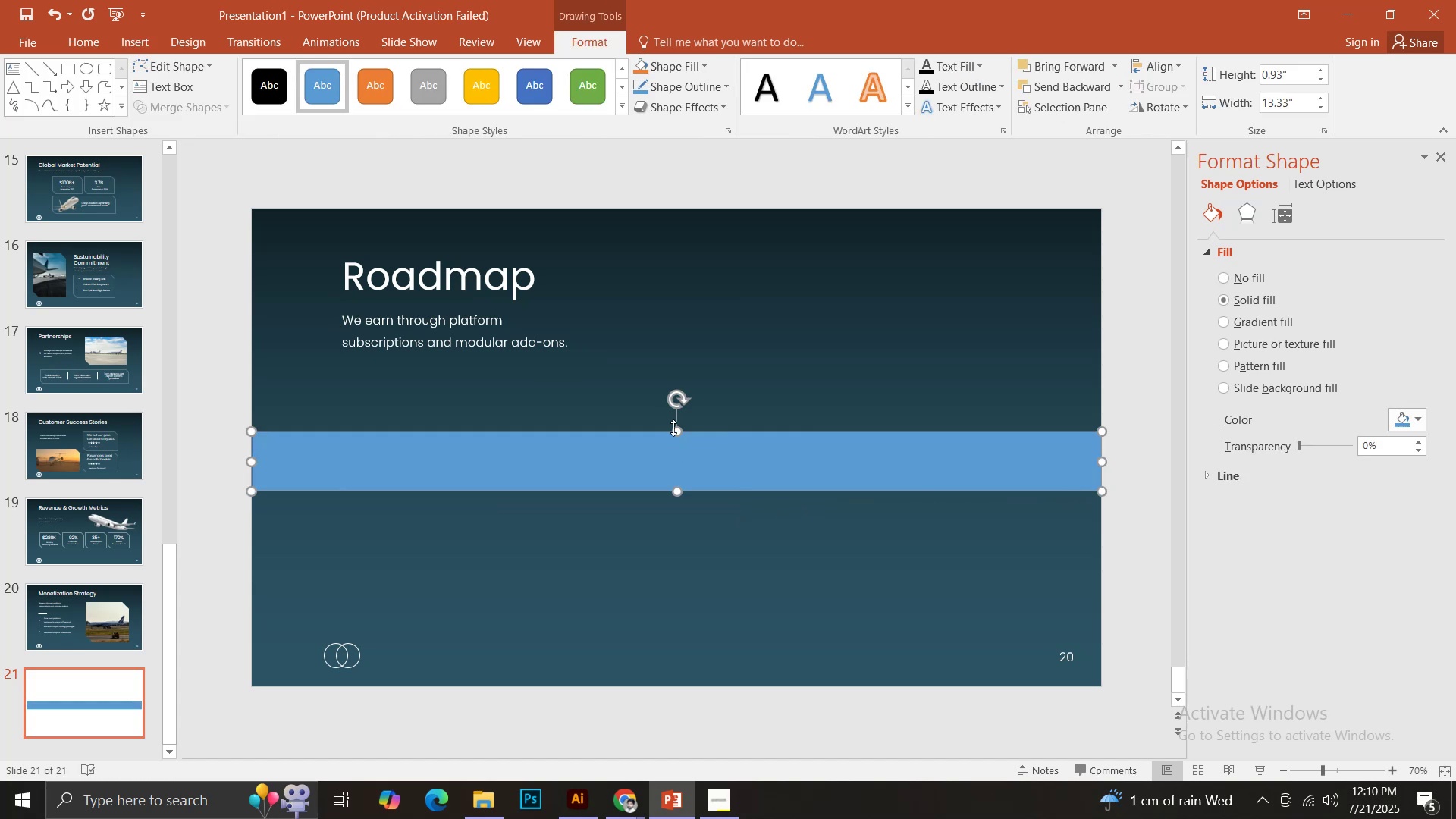 
left_click_drag(start_coordinate=[679, 432], to_coordinate=[679, 454])
 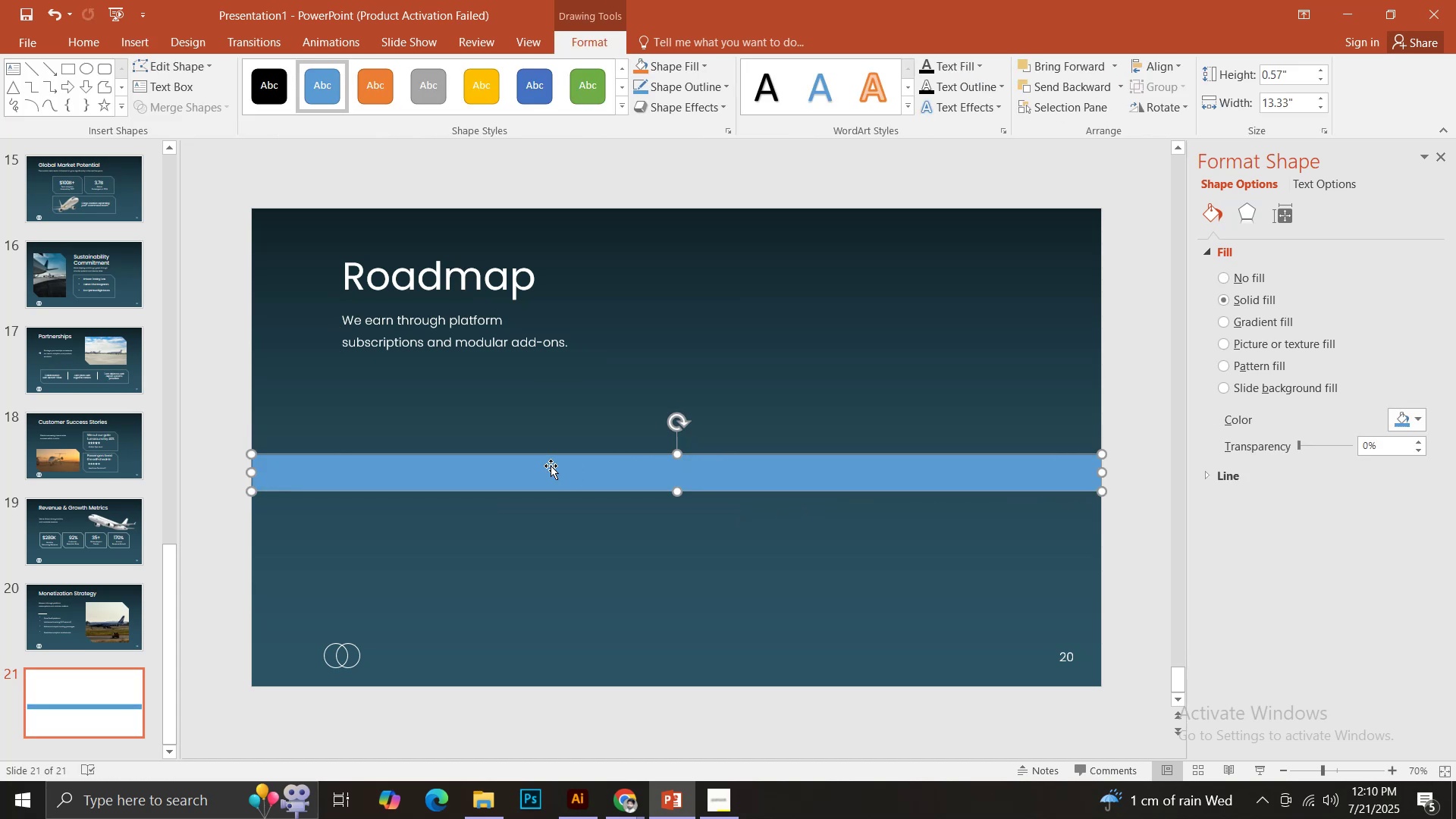 
left_click_drag(start_coordinate=[550, 466], to_coordinate=[548, 505])
 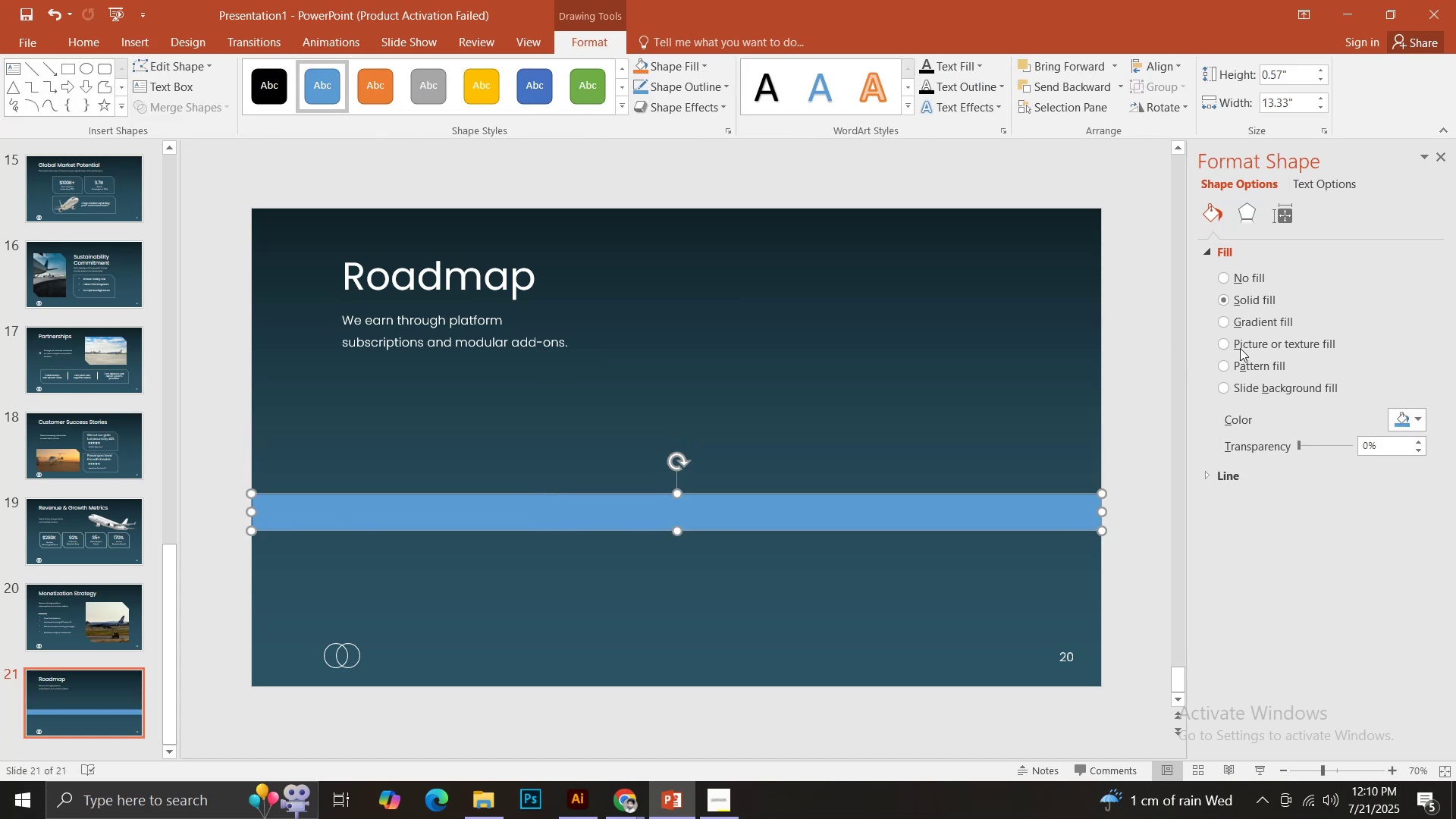 
left_click([1248, 327])
 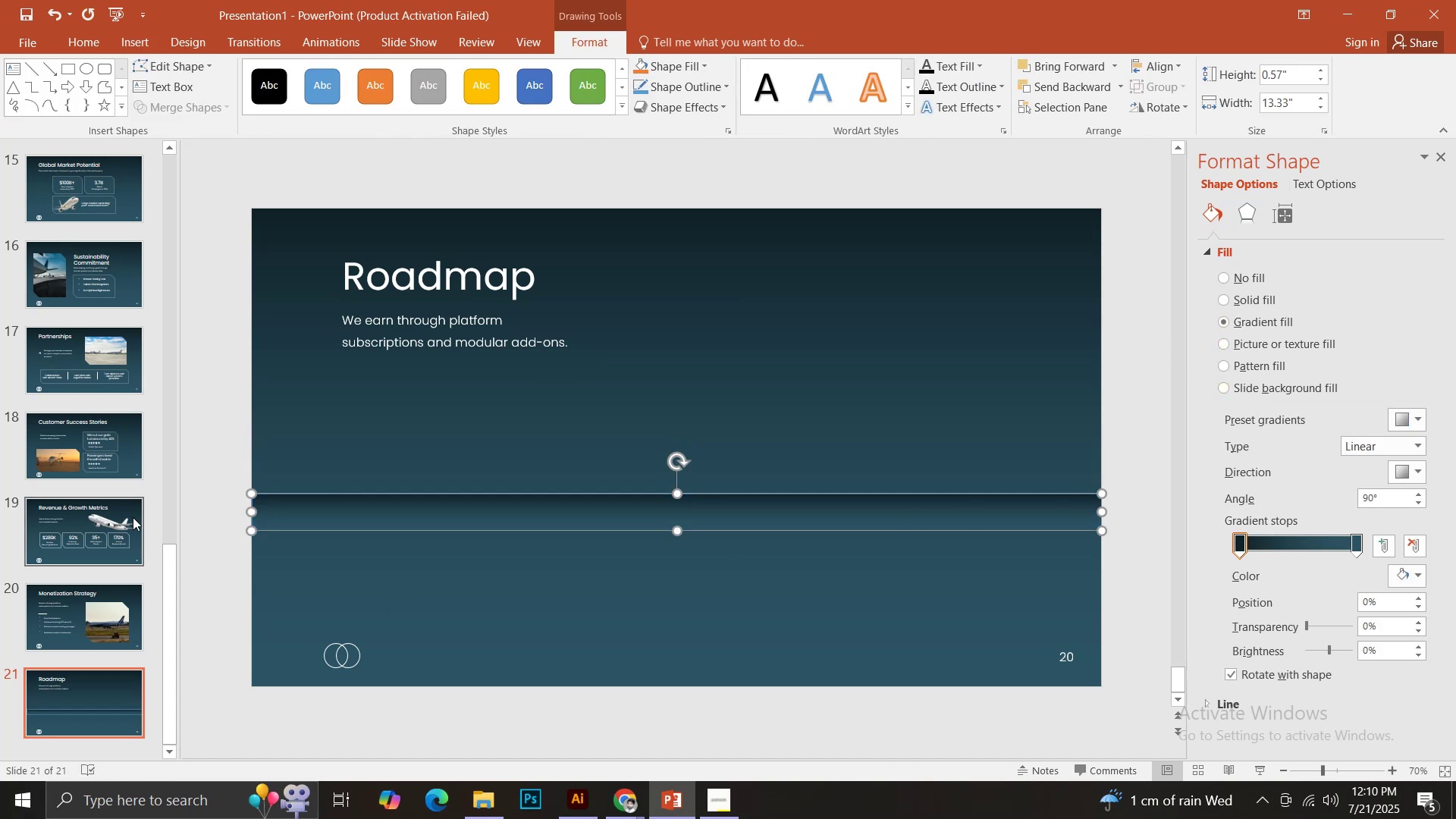 
left_click([189, 513])
 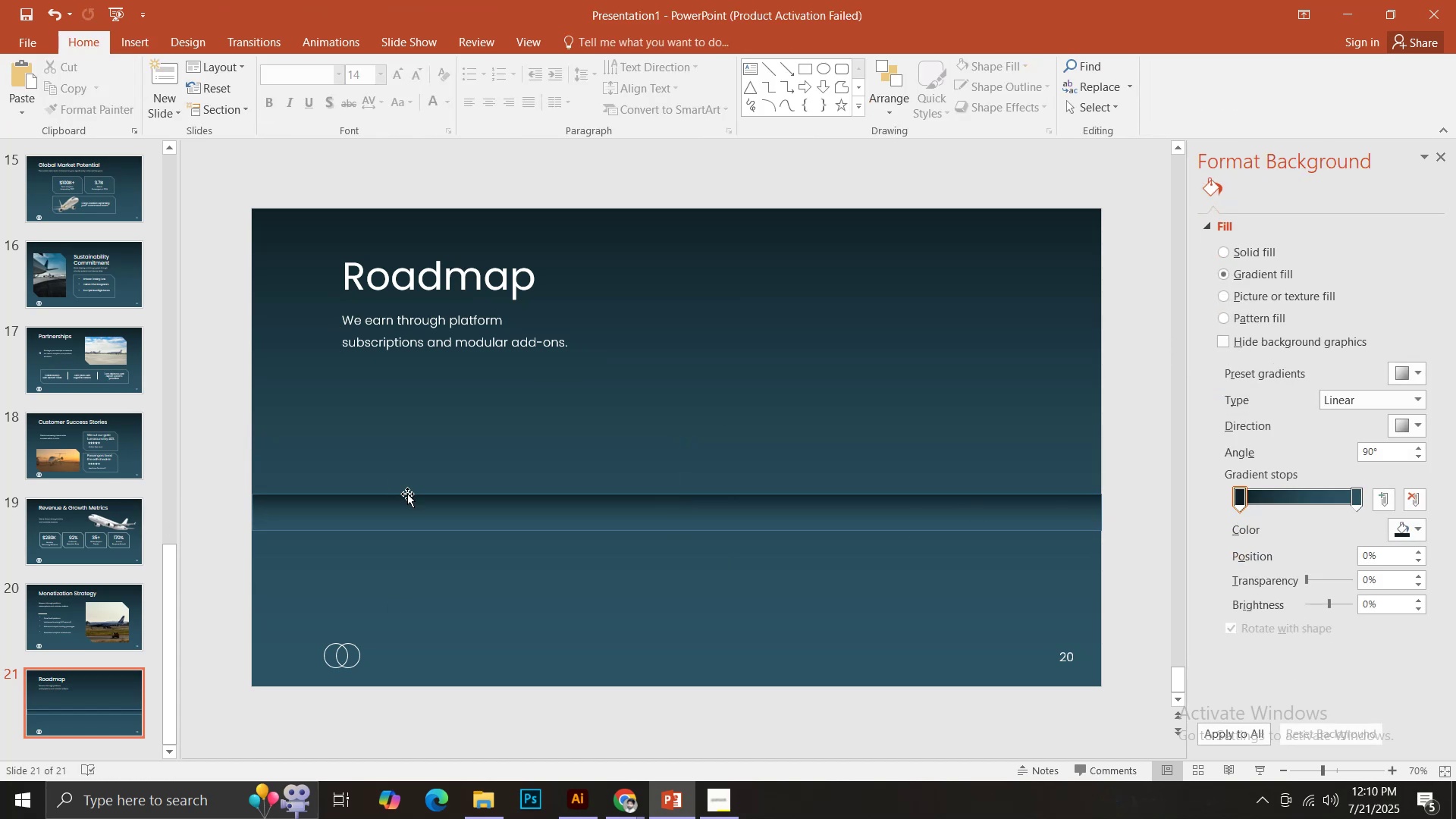 
left_click([406, 518])
 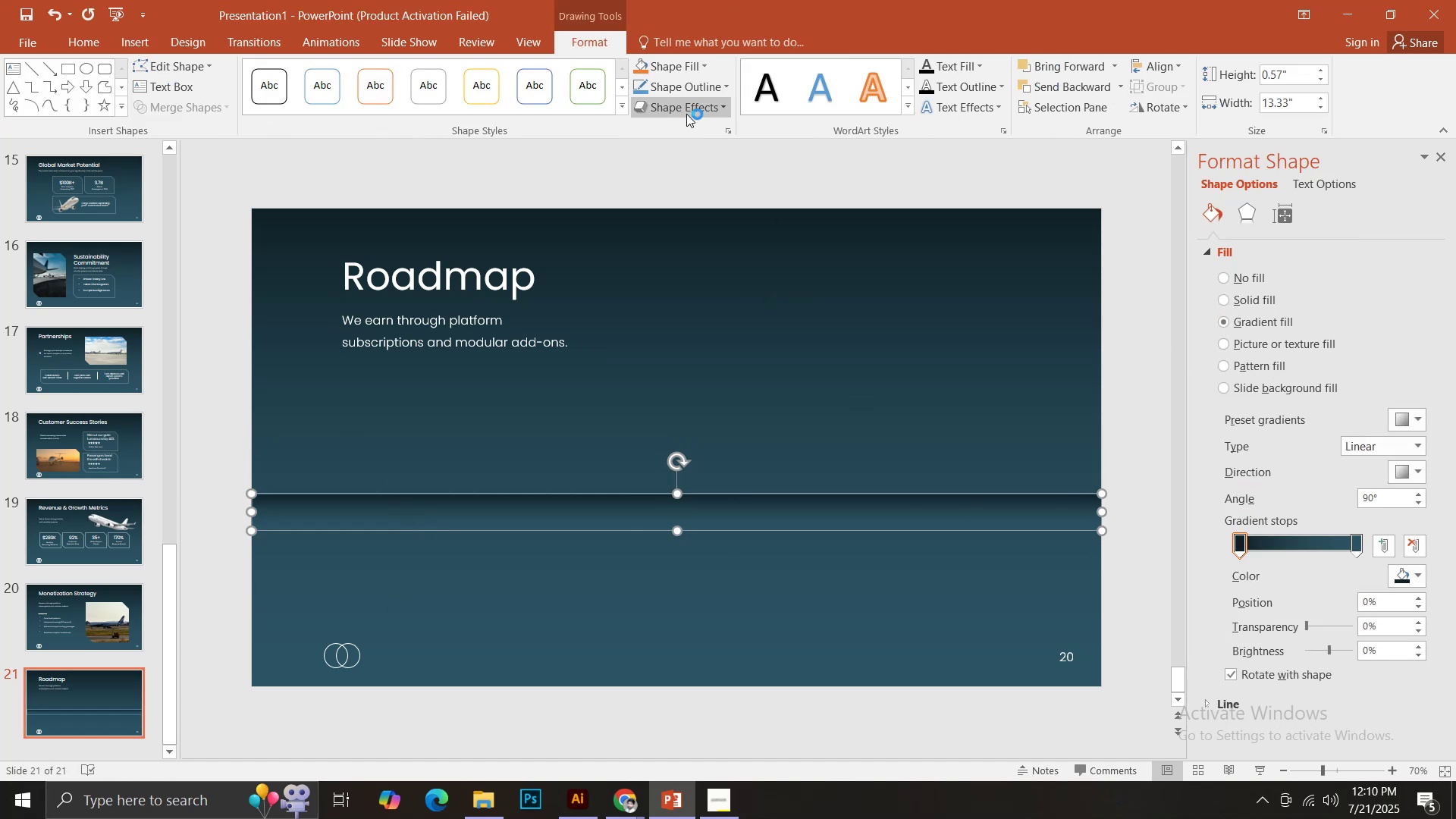 
left_click([682, 85])
 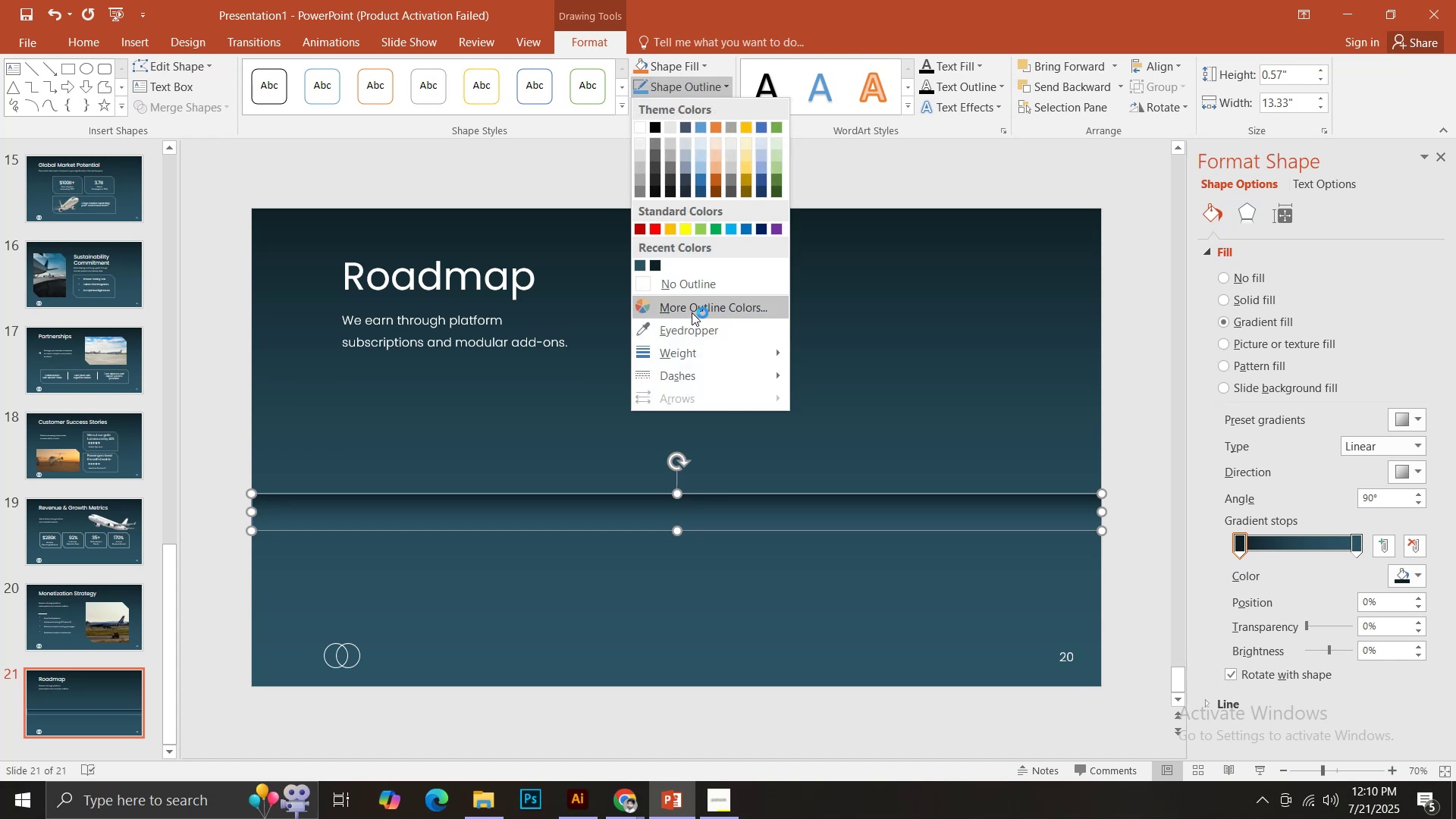 
mouse_move([694, 343])
 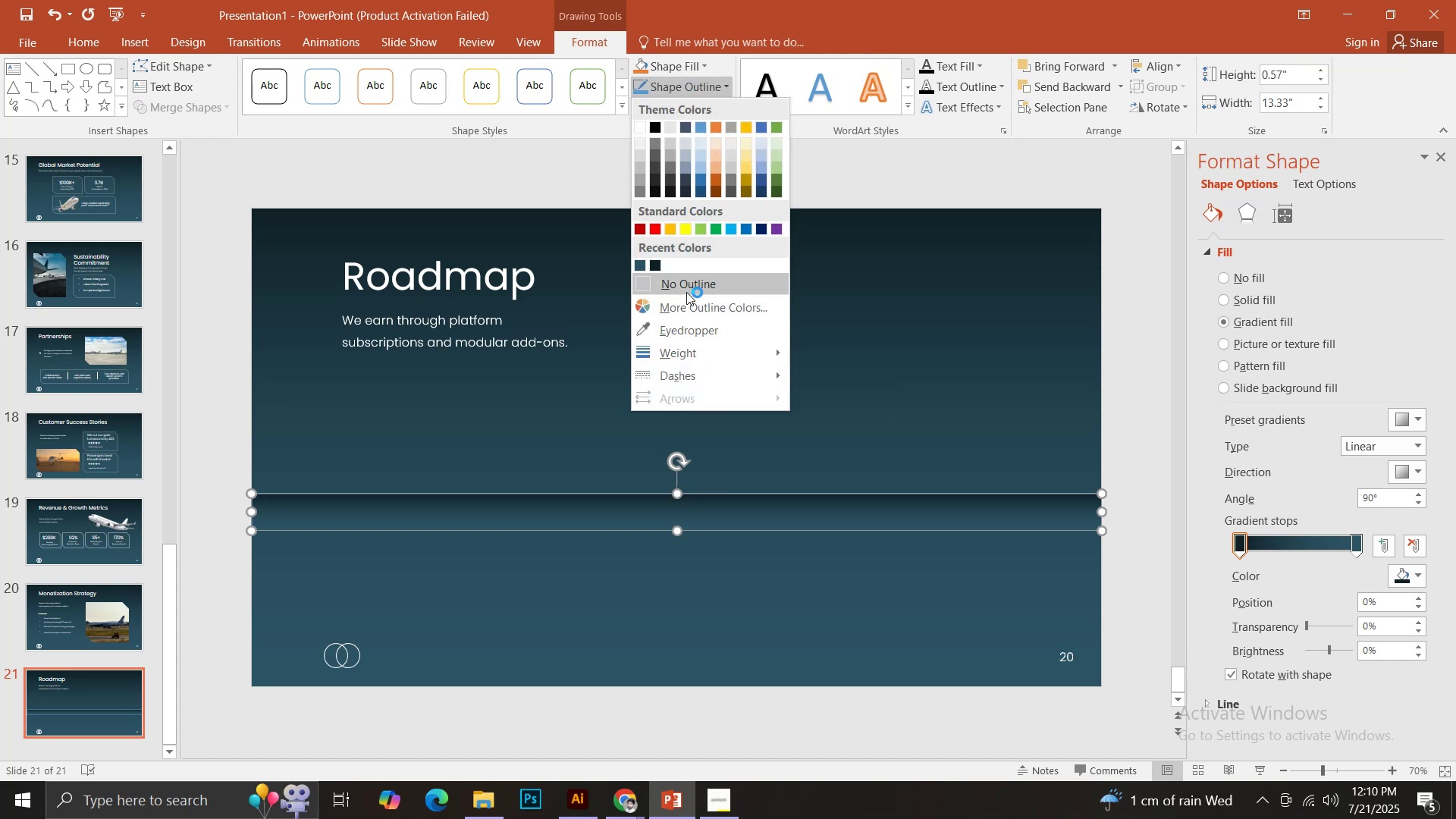 
left_click([686, 291])
 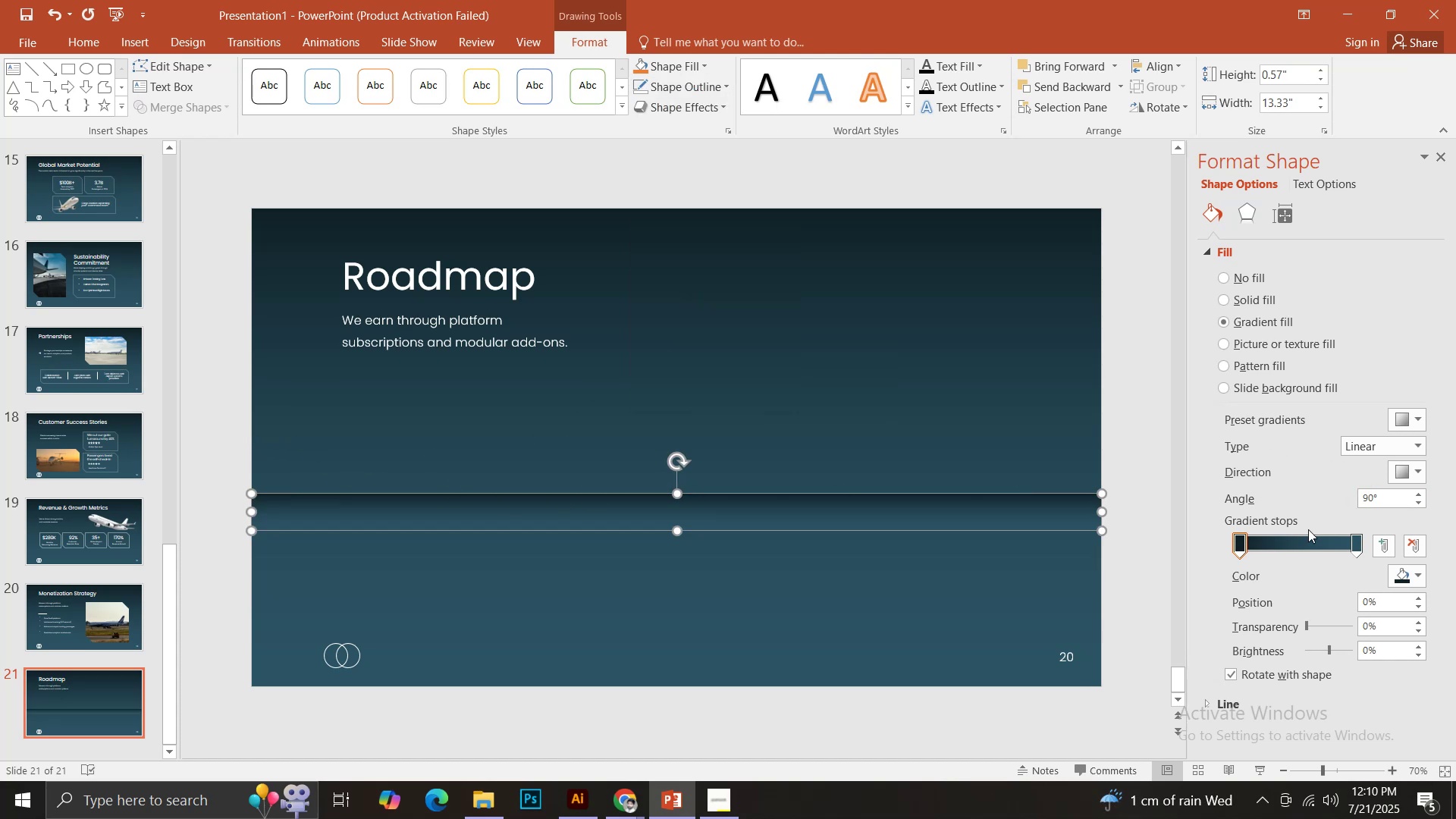 
left_click([1241, 543])
 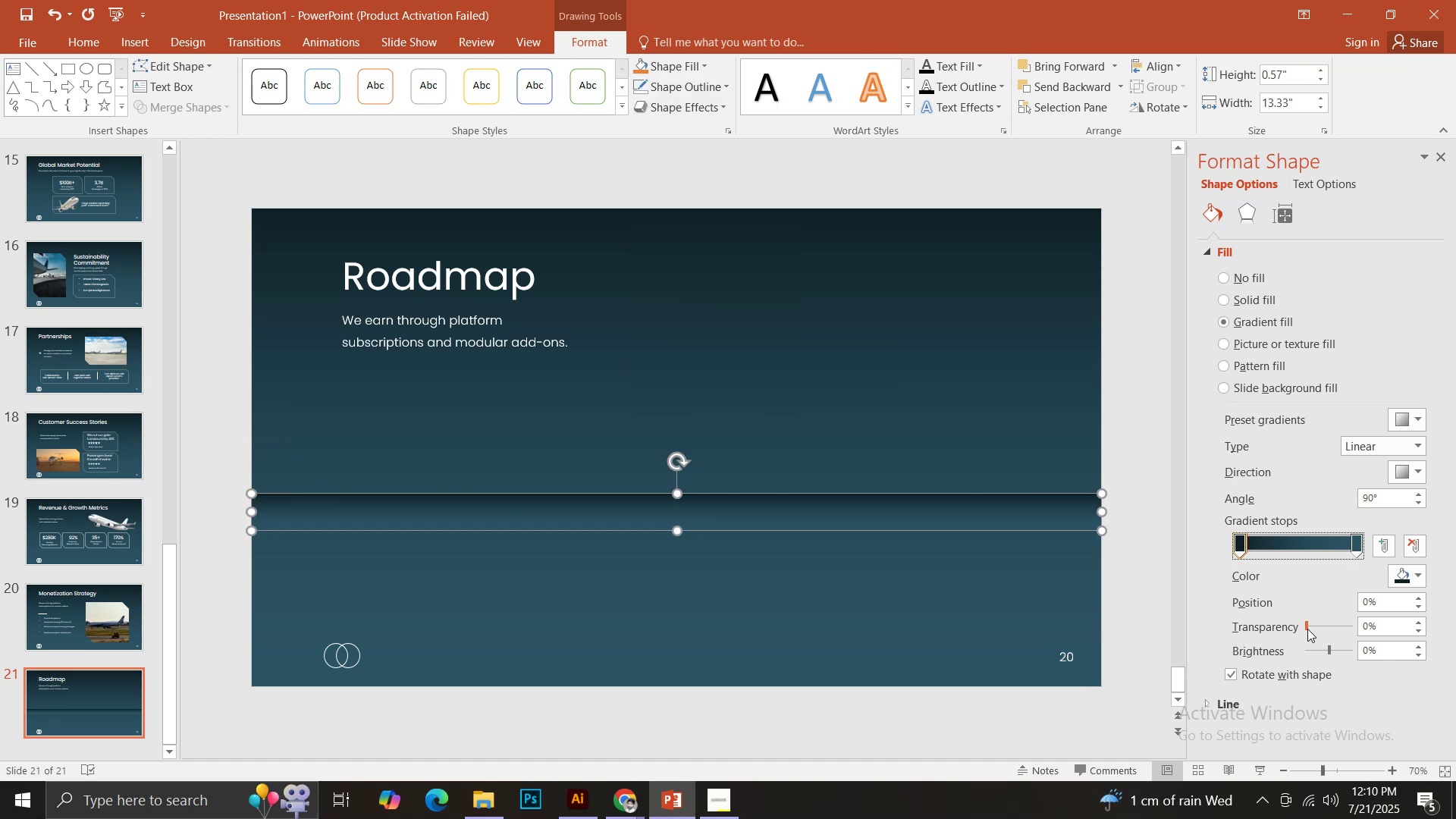 
left_click_drag(start_coordinate=[1307, 627], to_coordinate=[1334, 629])
 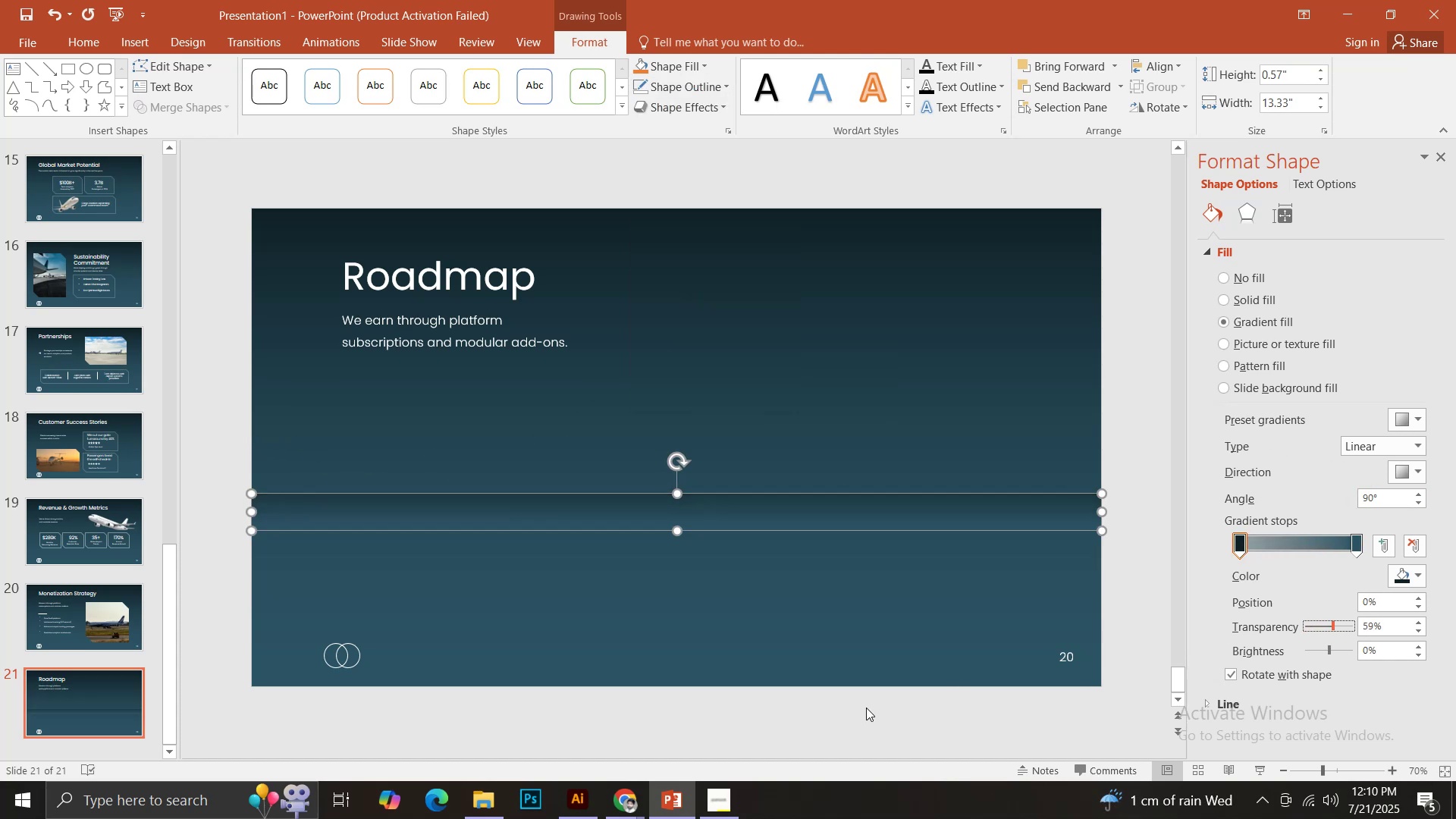 
left_click([866, 708])
 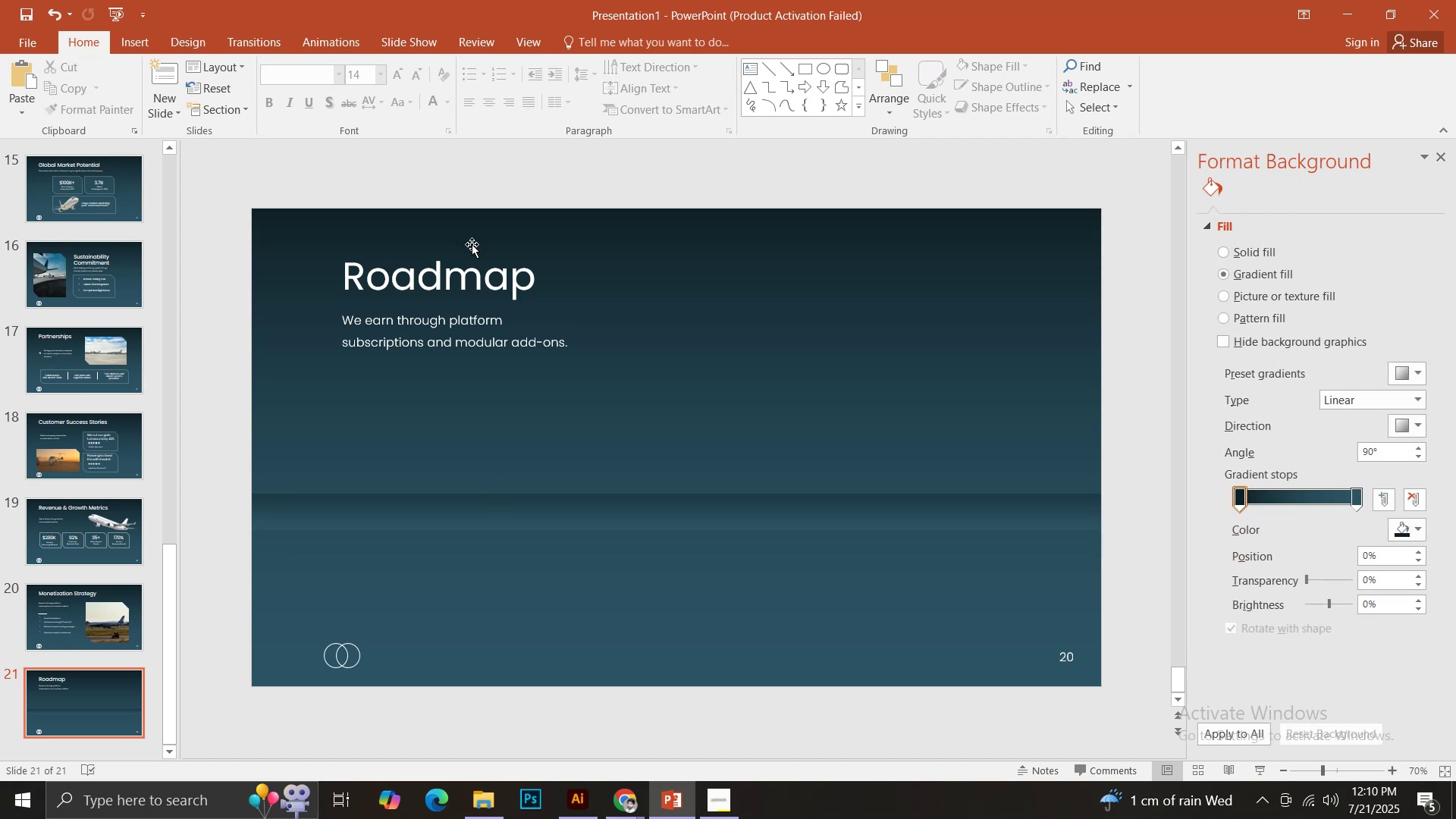 
left_click([133, 43])
 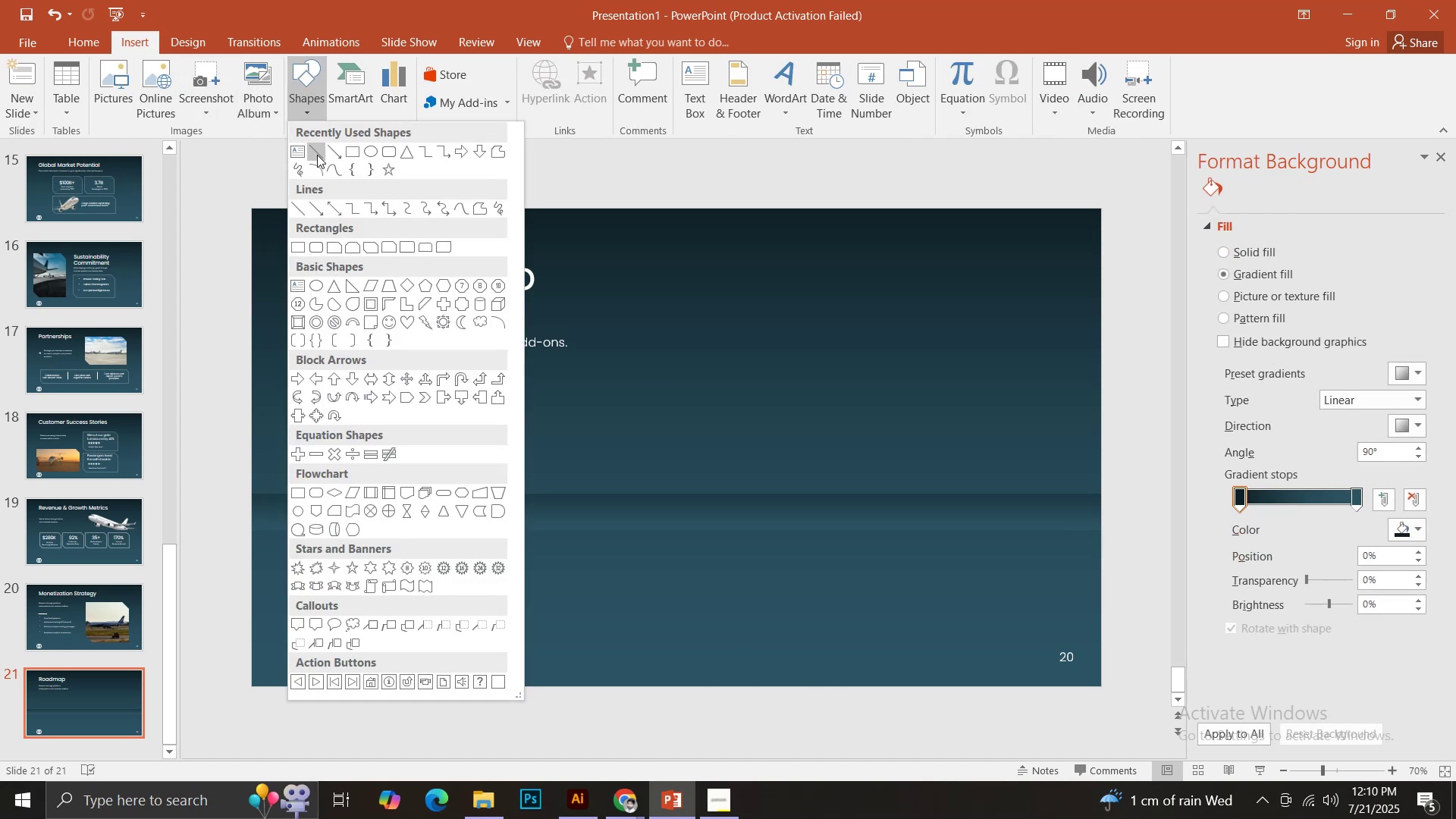 
left_click([320, 158])
 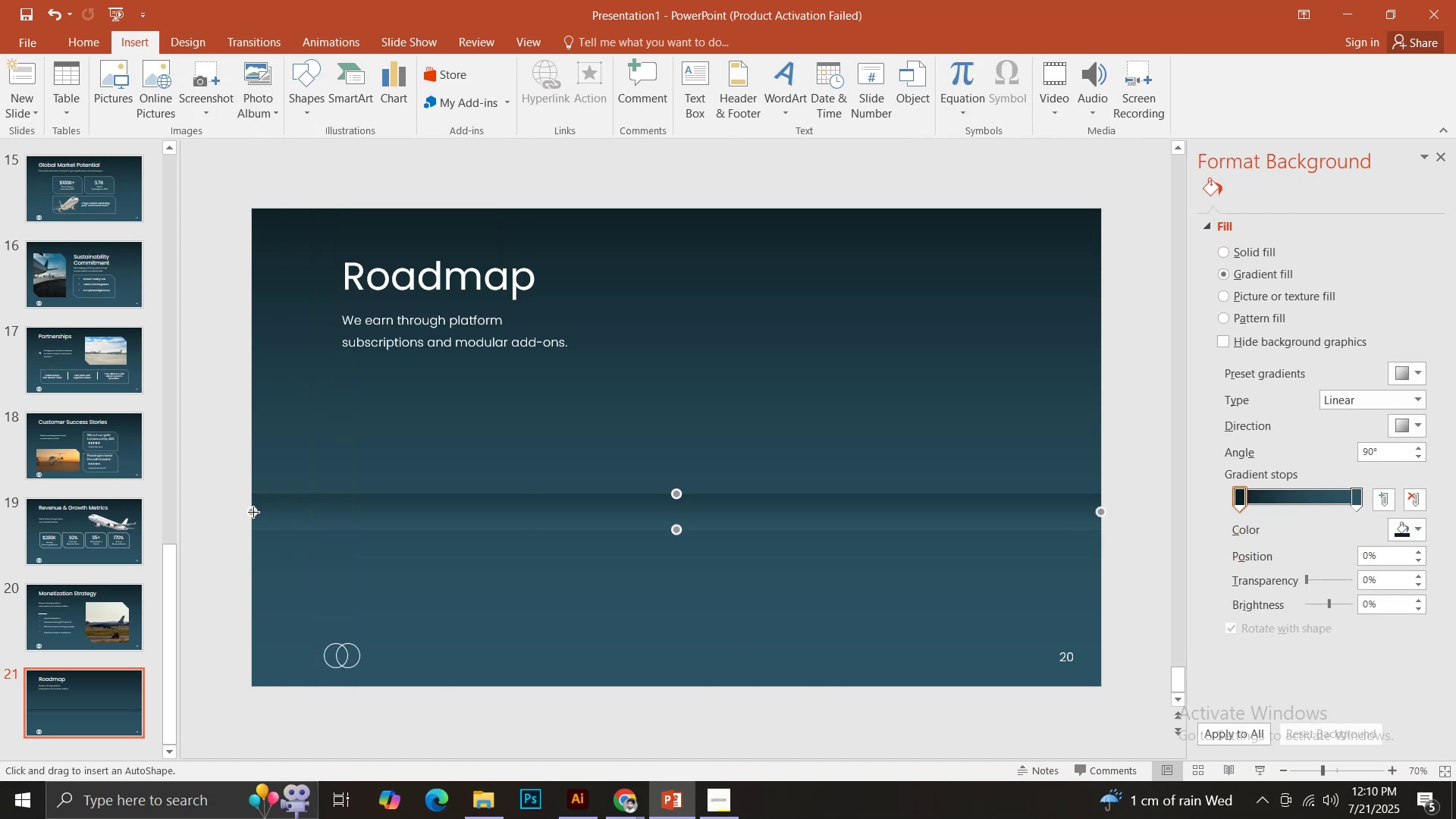 
left_click_drag(start_coordinate=[253, 512], to_coordinate=[1102, 529])
 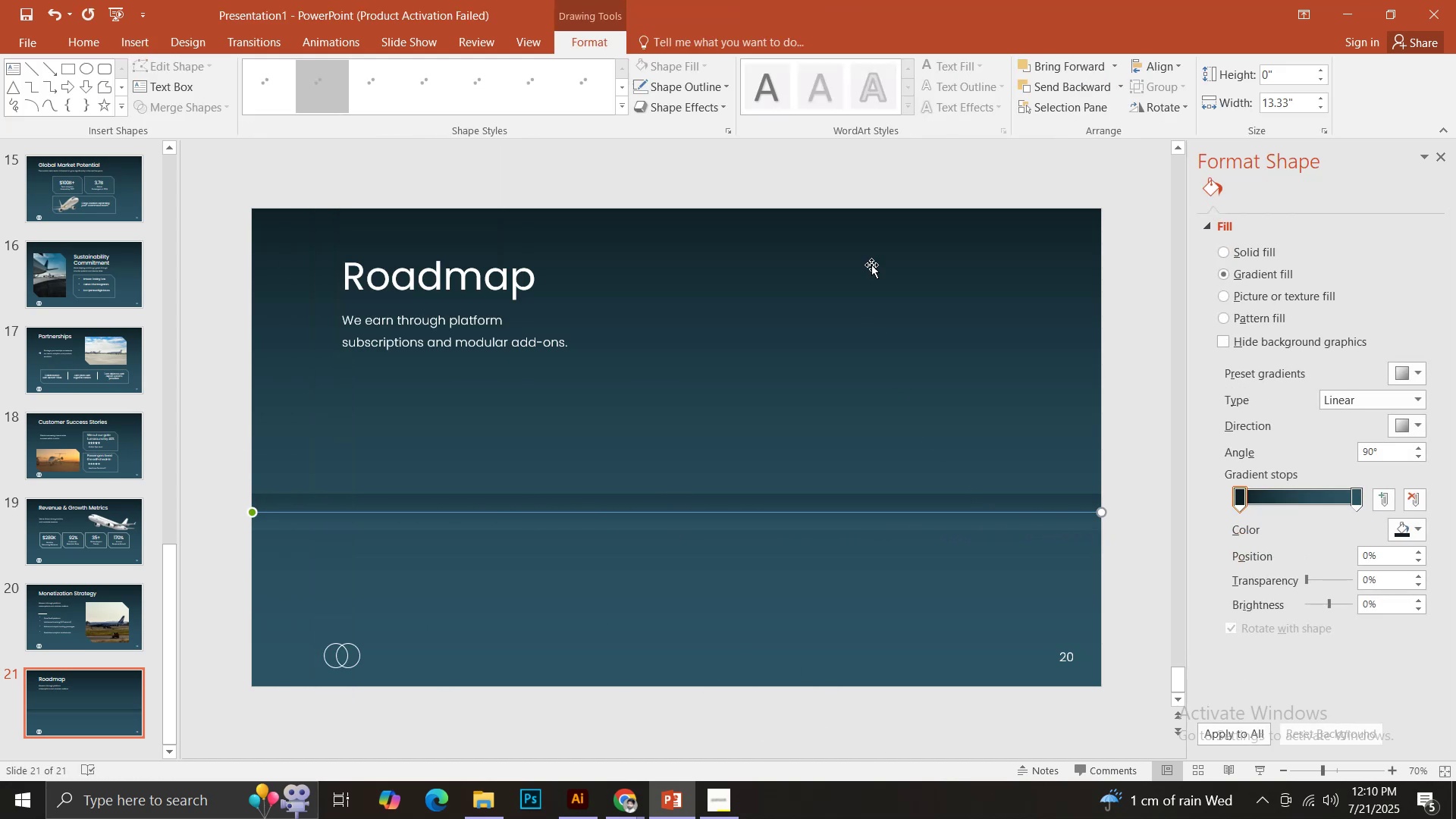 
hold_key(key=ShiftLeft, duration=1.53)
 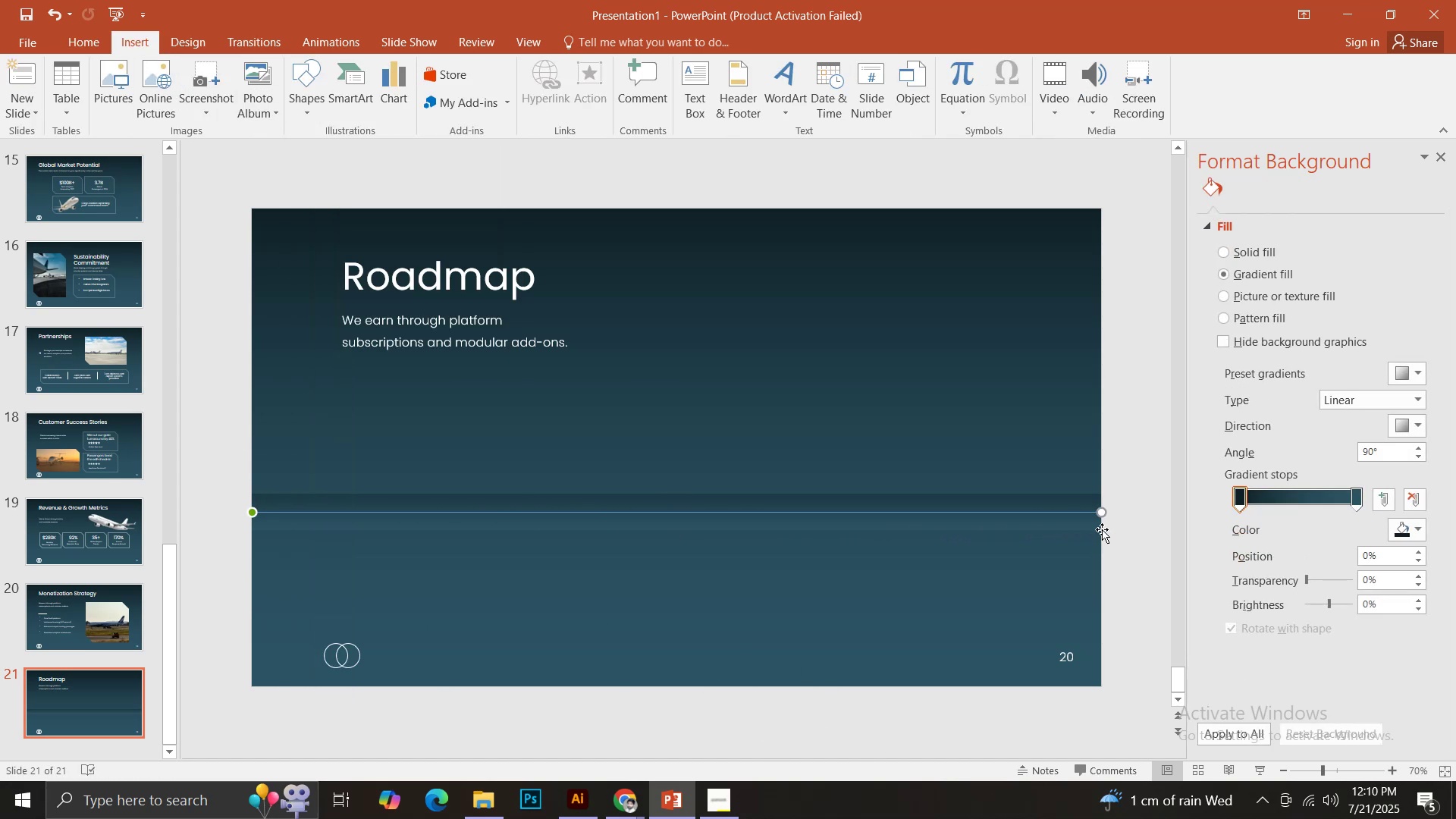 
hold_key(key=ShiftLeft, duration=0.56)
 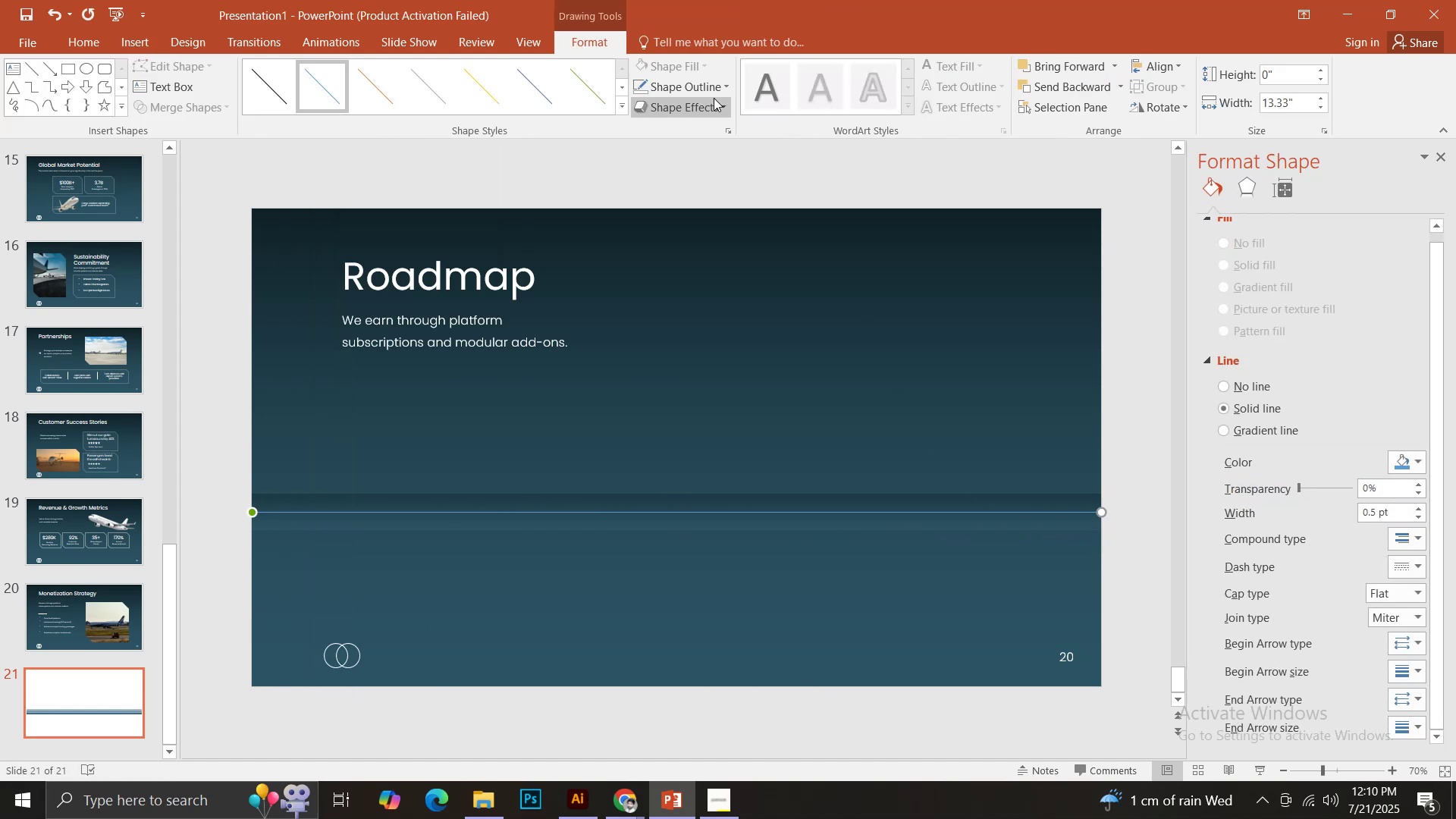 
left_click([704, 90])
 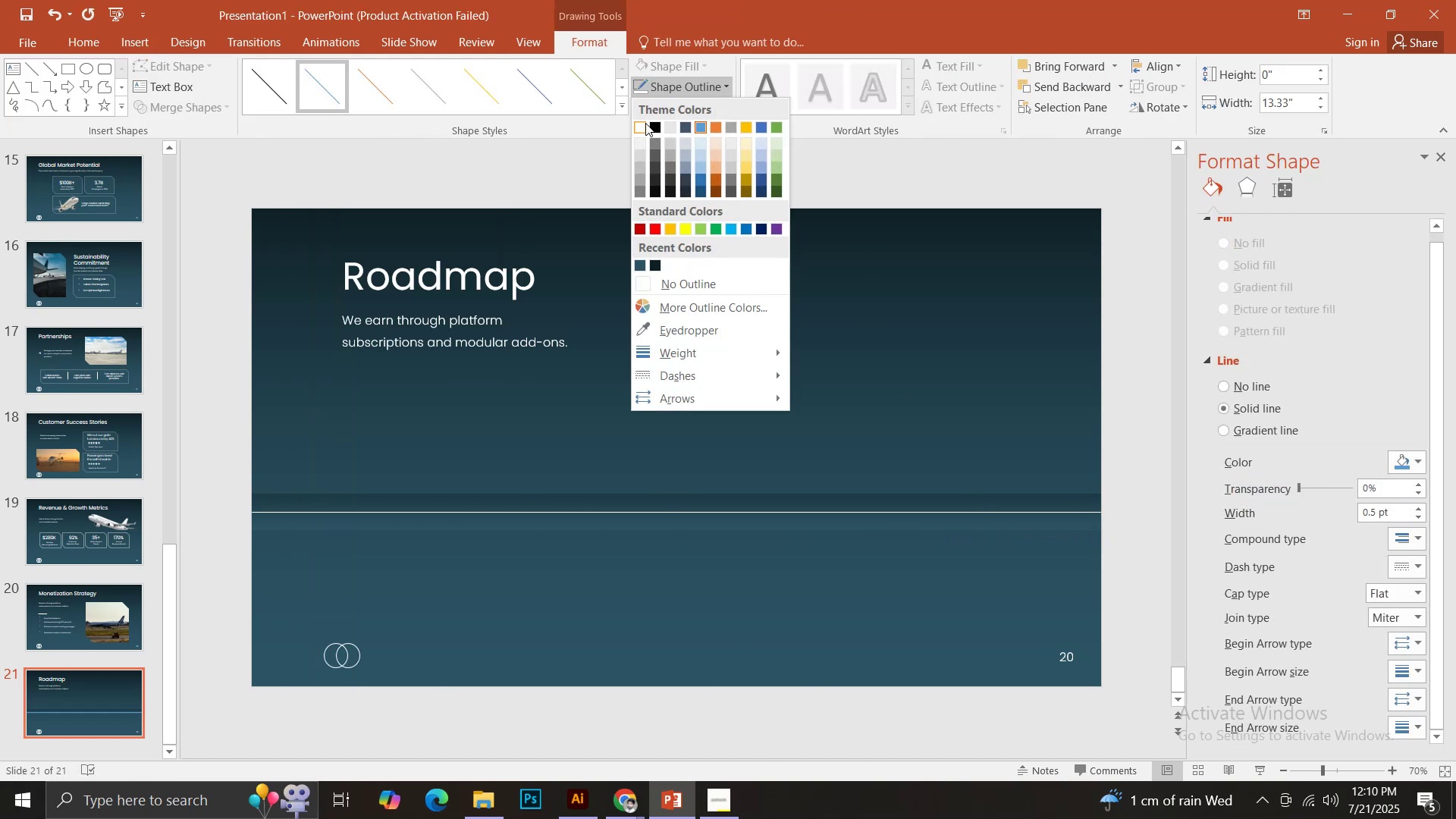 
left_click([644, 125])
 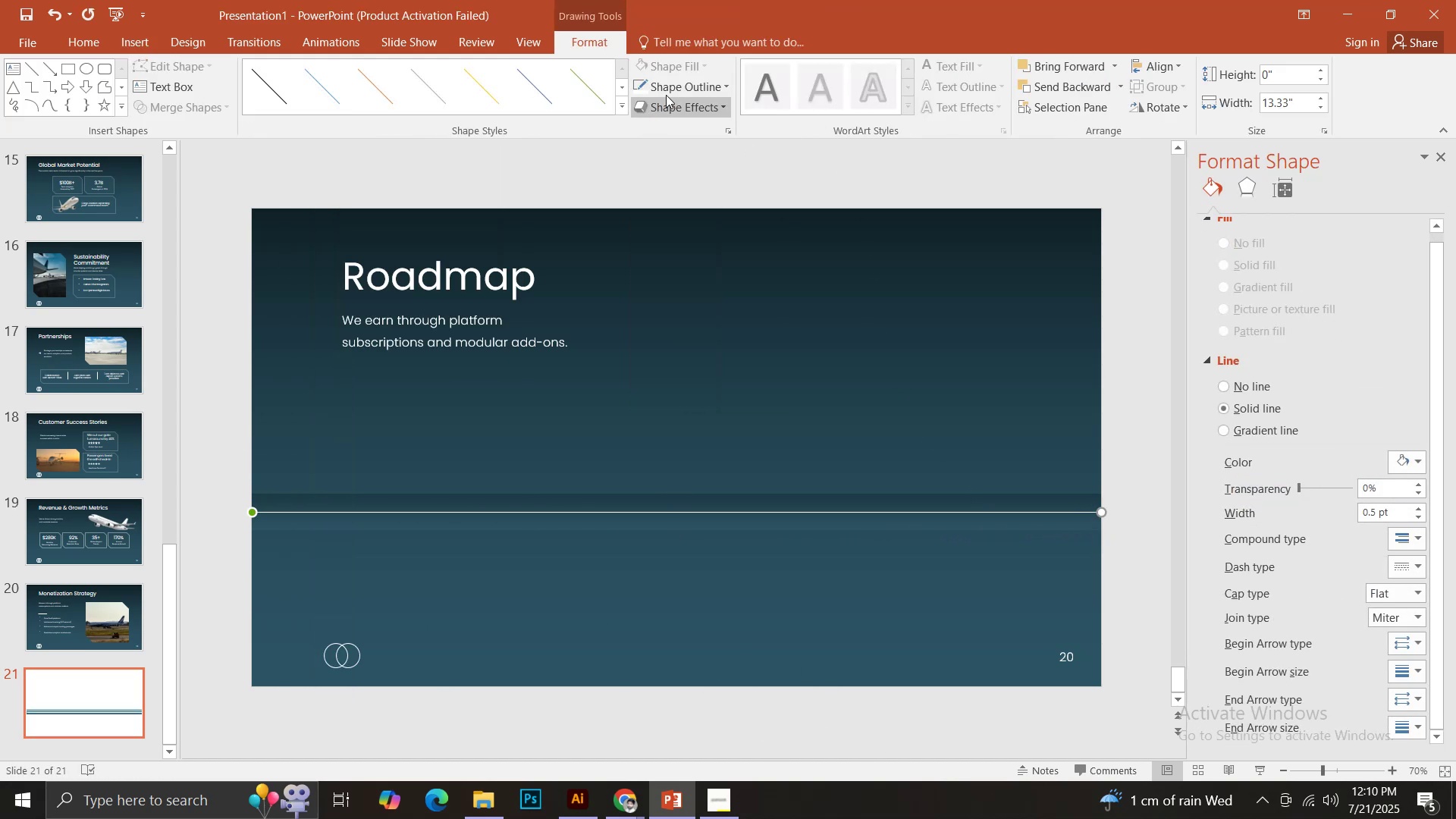 
left_click_drag(start_coordinate=[670, 87], to_coordinate=[673, 95])
 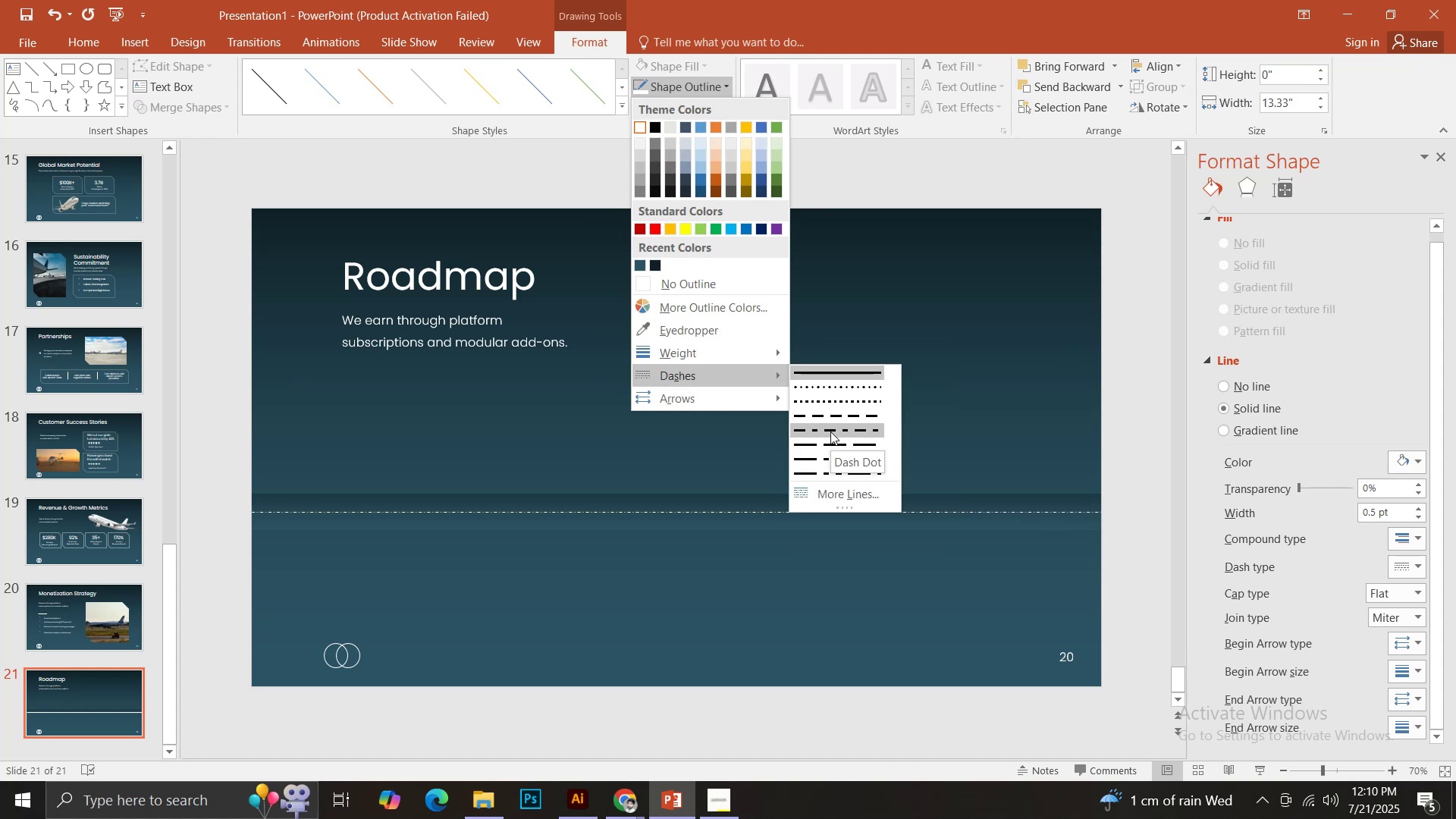 
left_click([830, 431])
 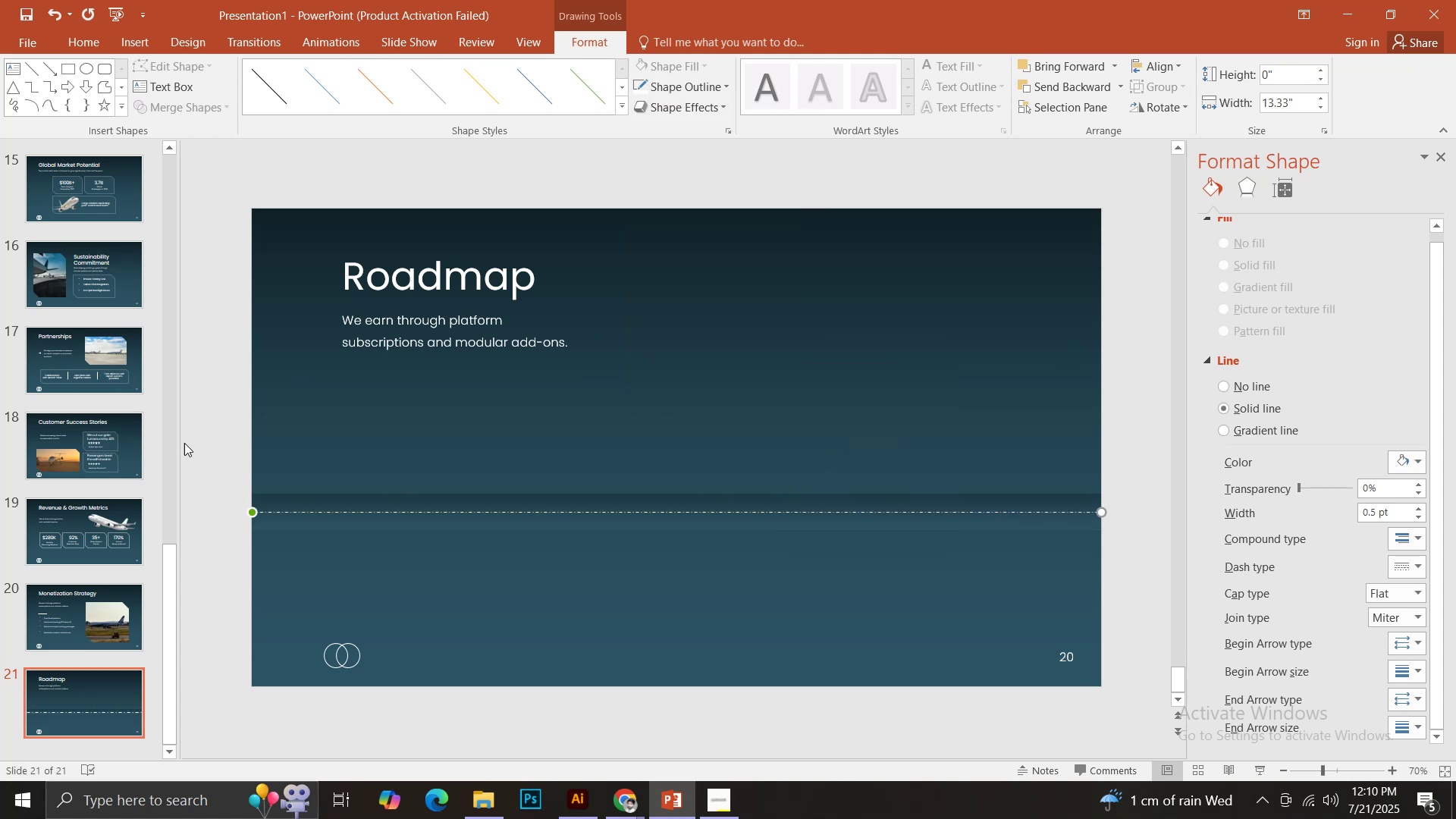 
left_click([198, 442])
 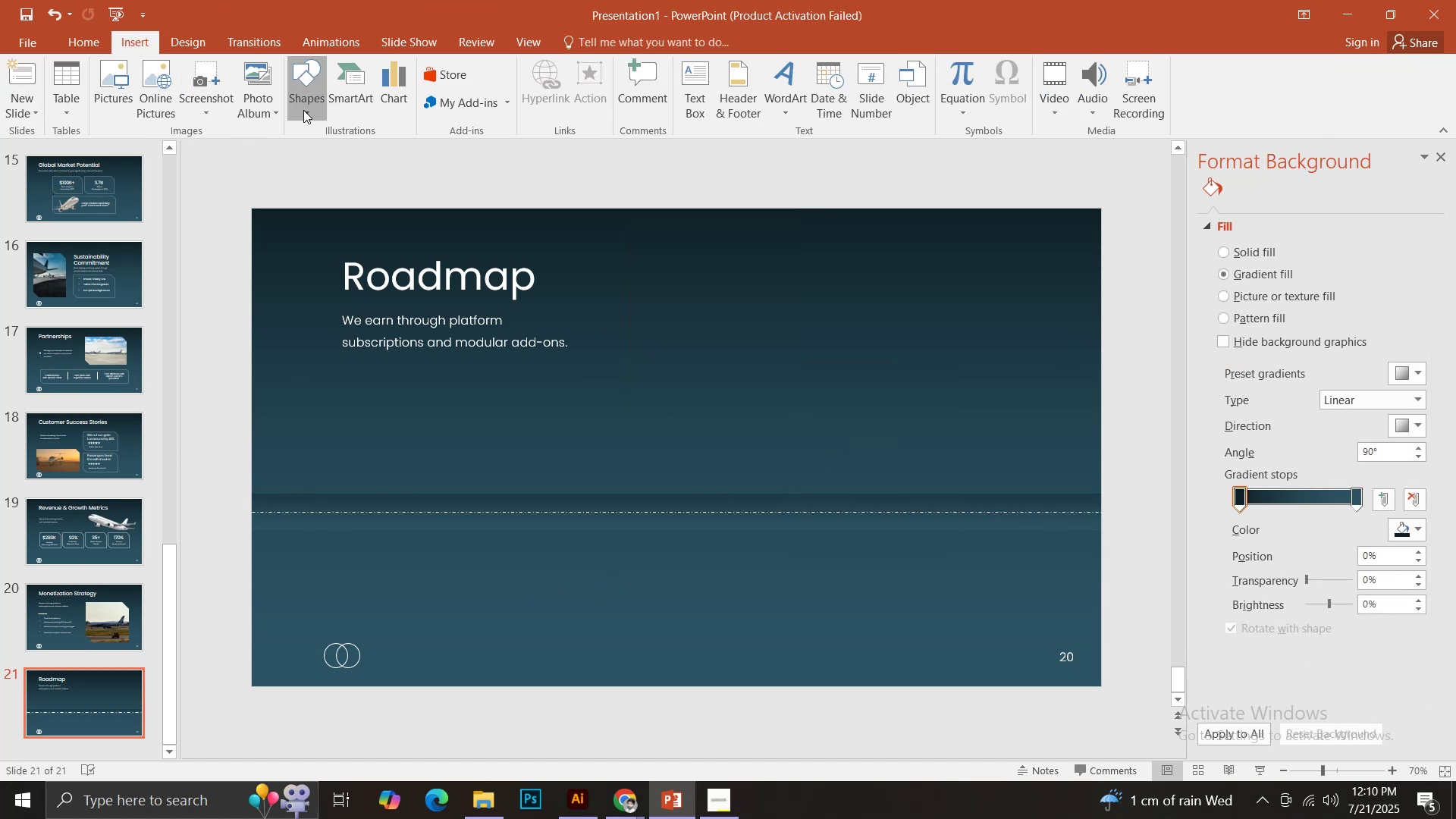 
wait(7.5)
 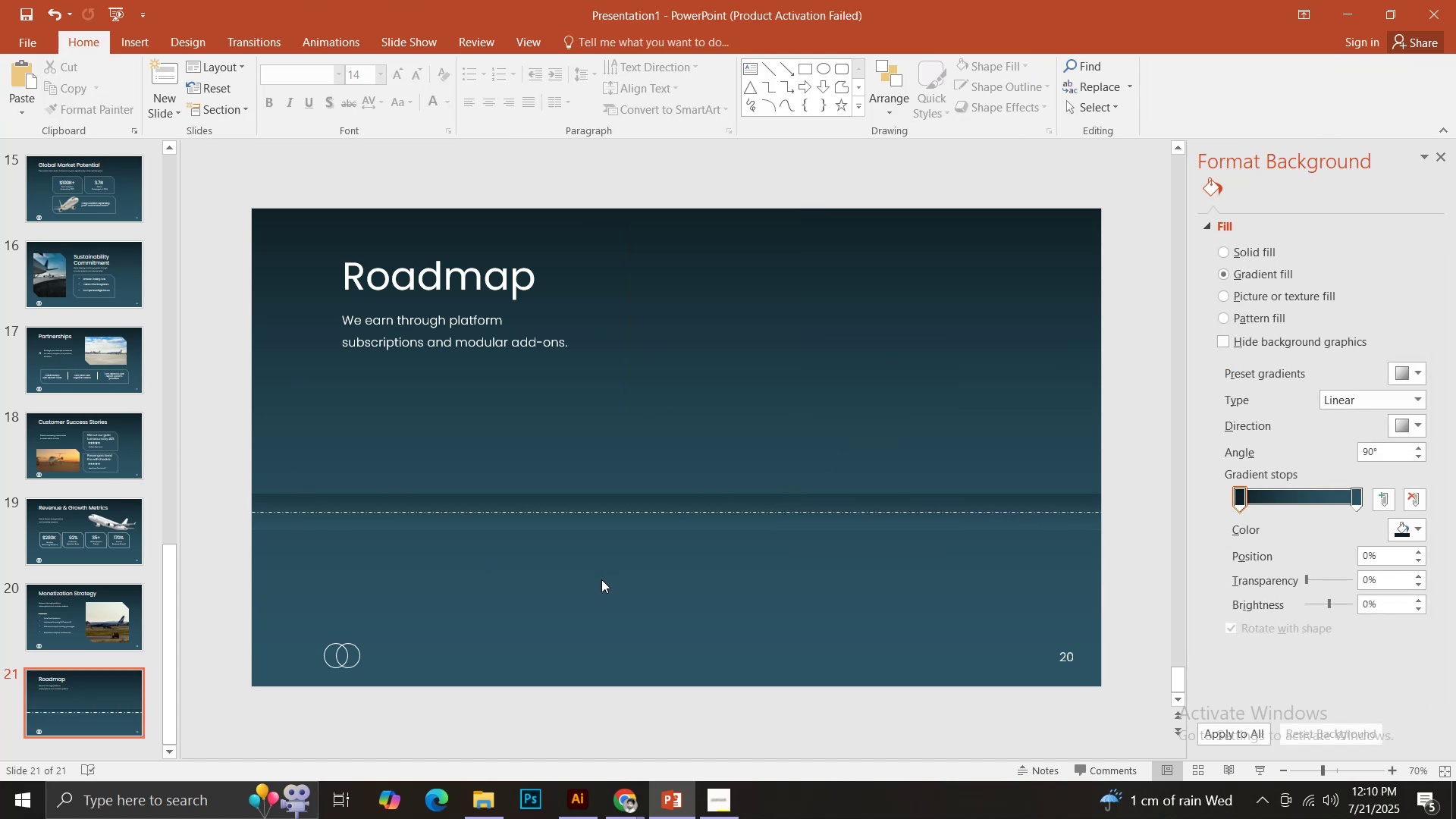 
left_click_drag(start_coordinate=[312, 491], to_coordinate=[315, 428])
 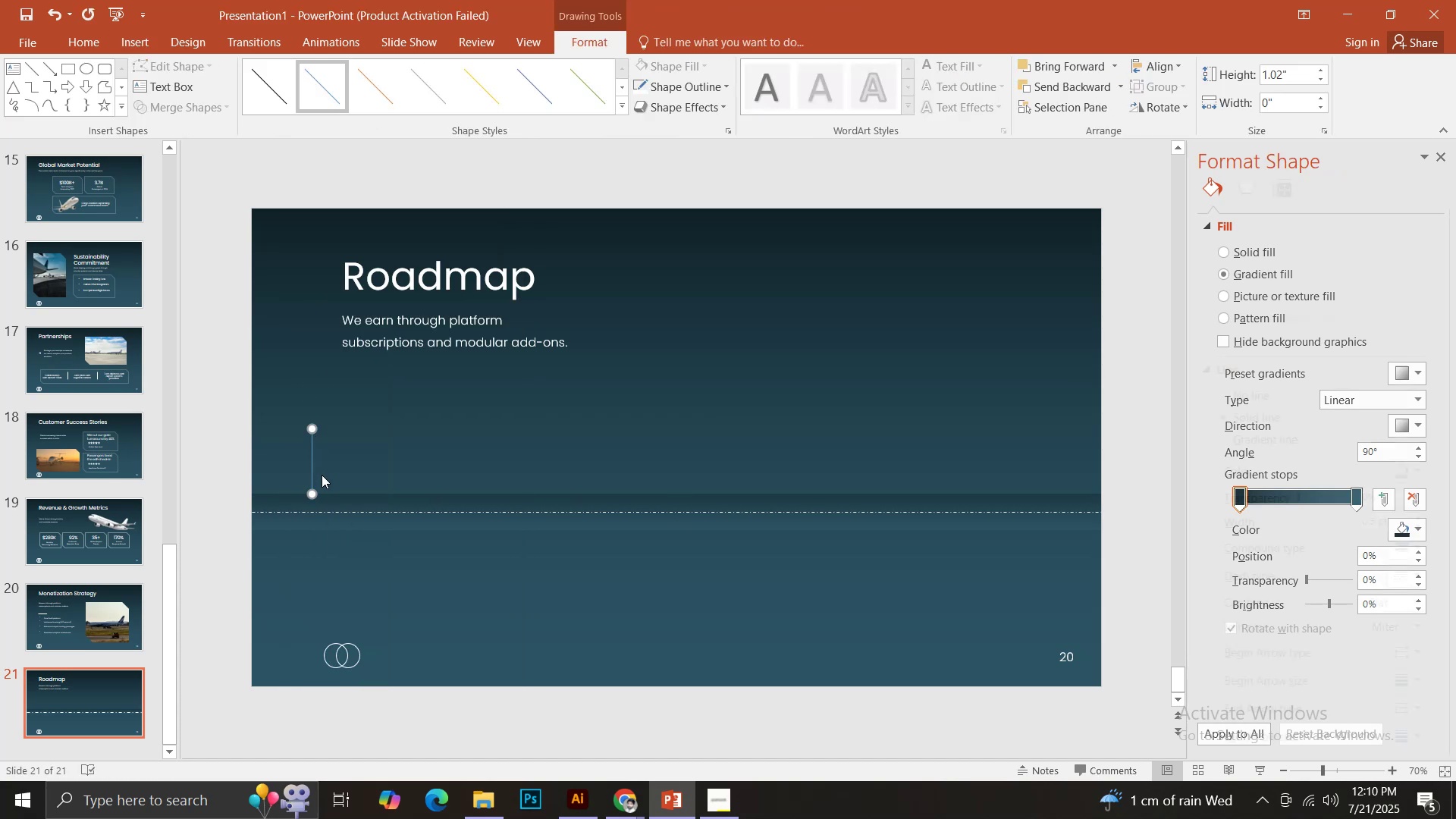 
hold_key(key=ShiftLeft, duration=1.51)
 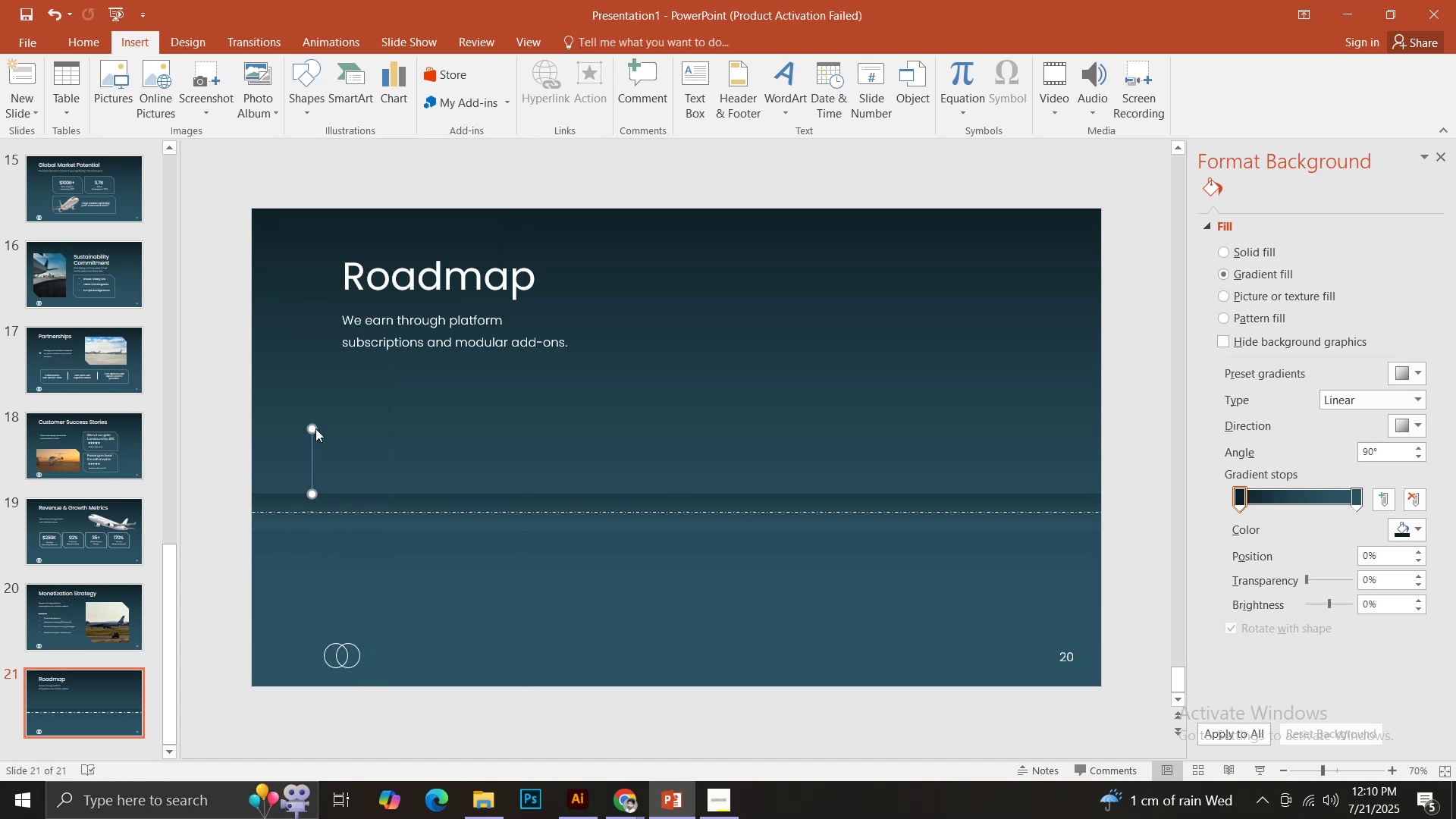 
key(Shift+ShiftLeft)
 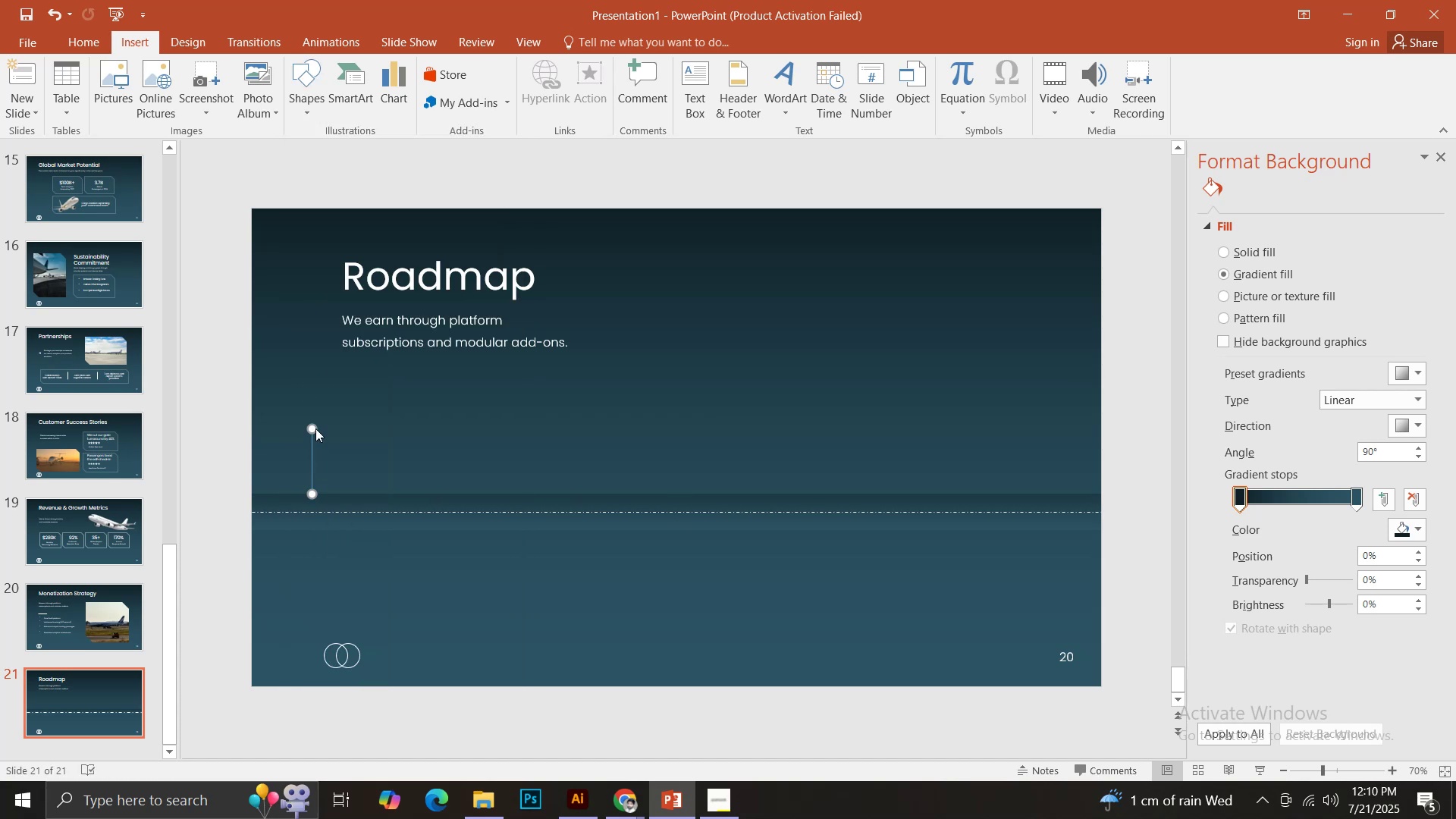 
key(Shift+ShiftLeft)
 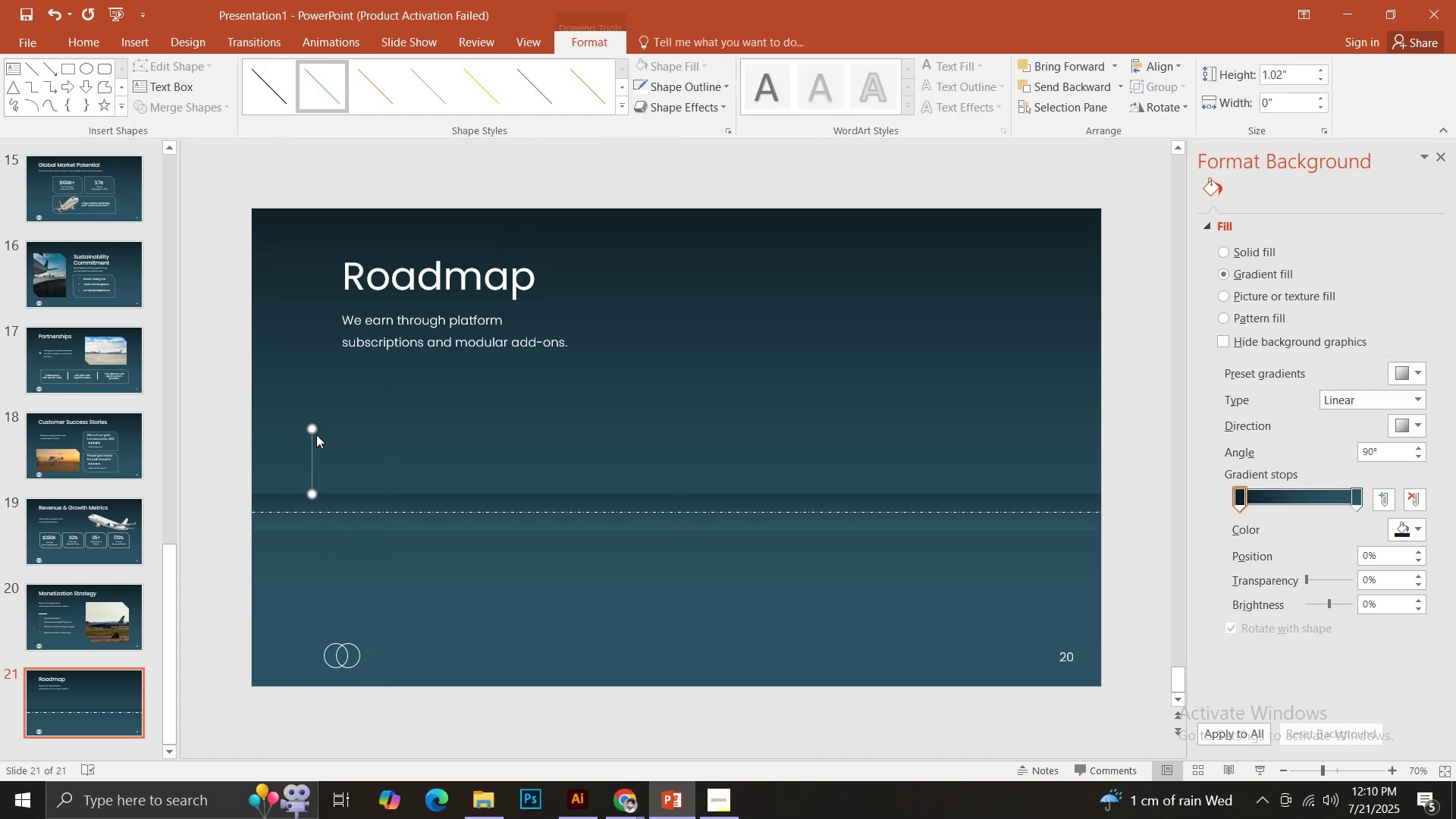 
key(Shift+ShiftLeft)
 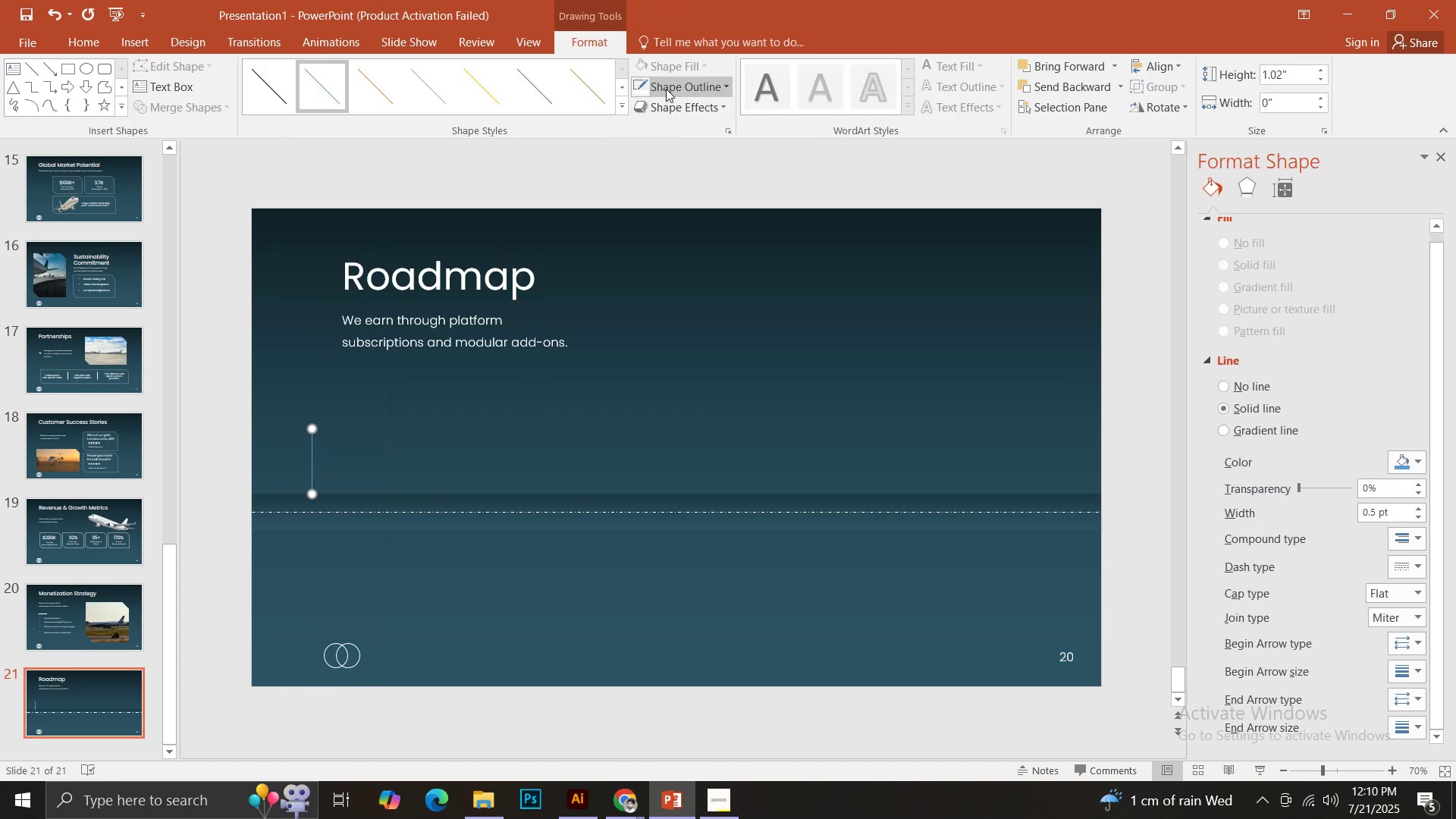 
left_click([651, 79])
 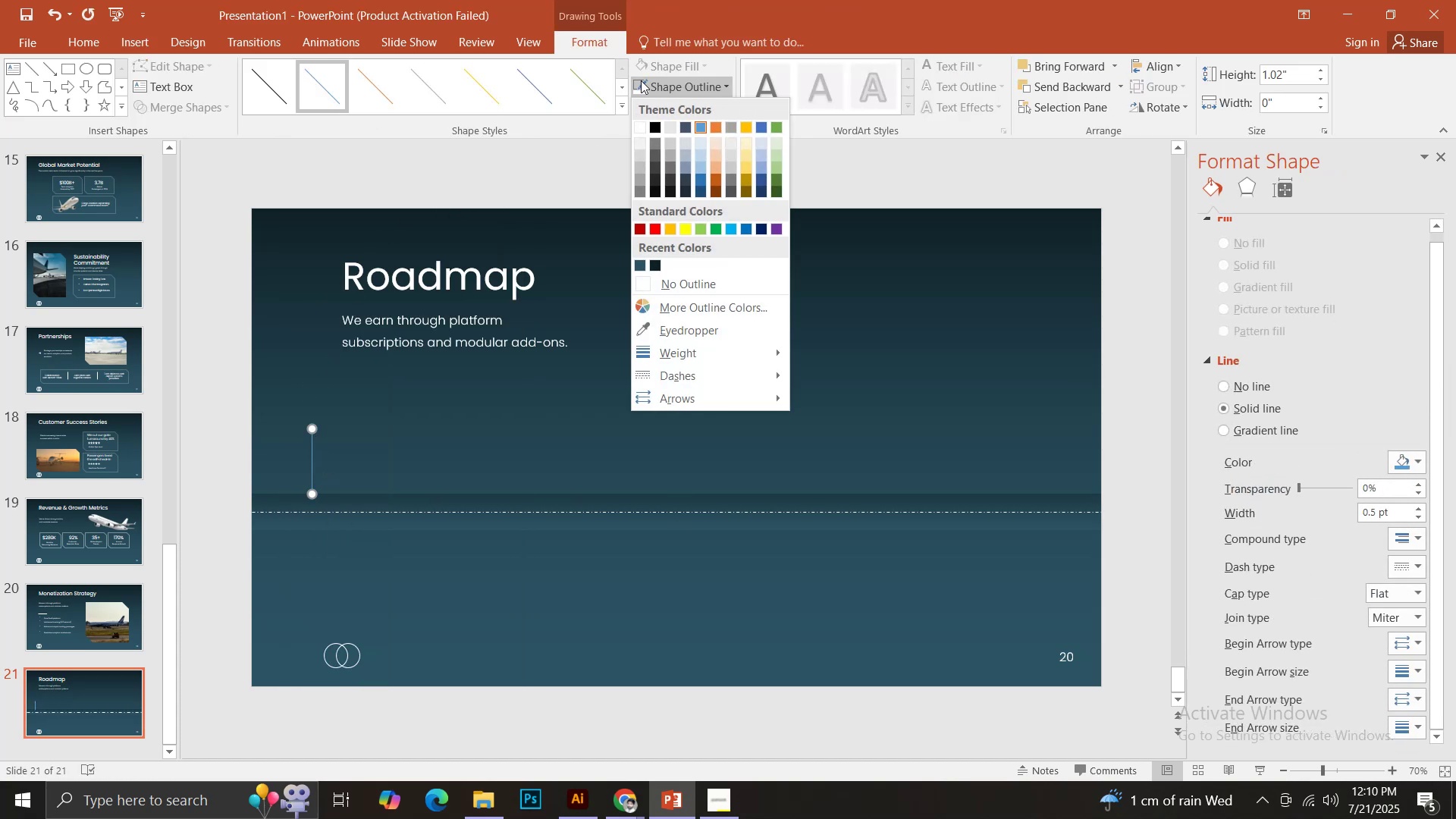 
left_click([641, 80])
 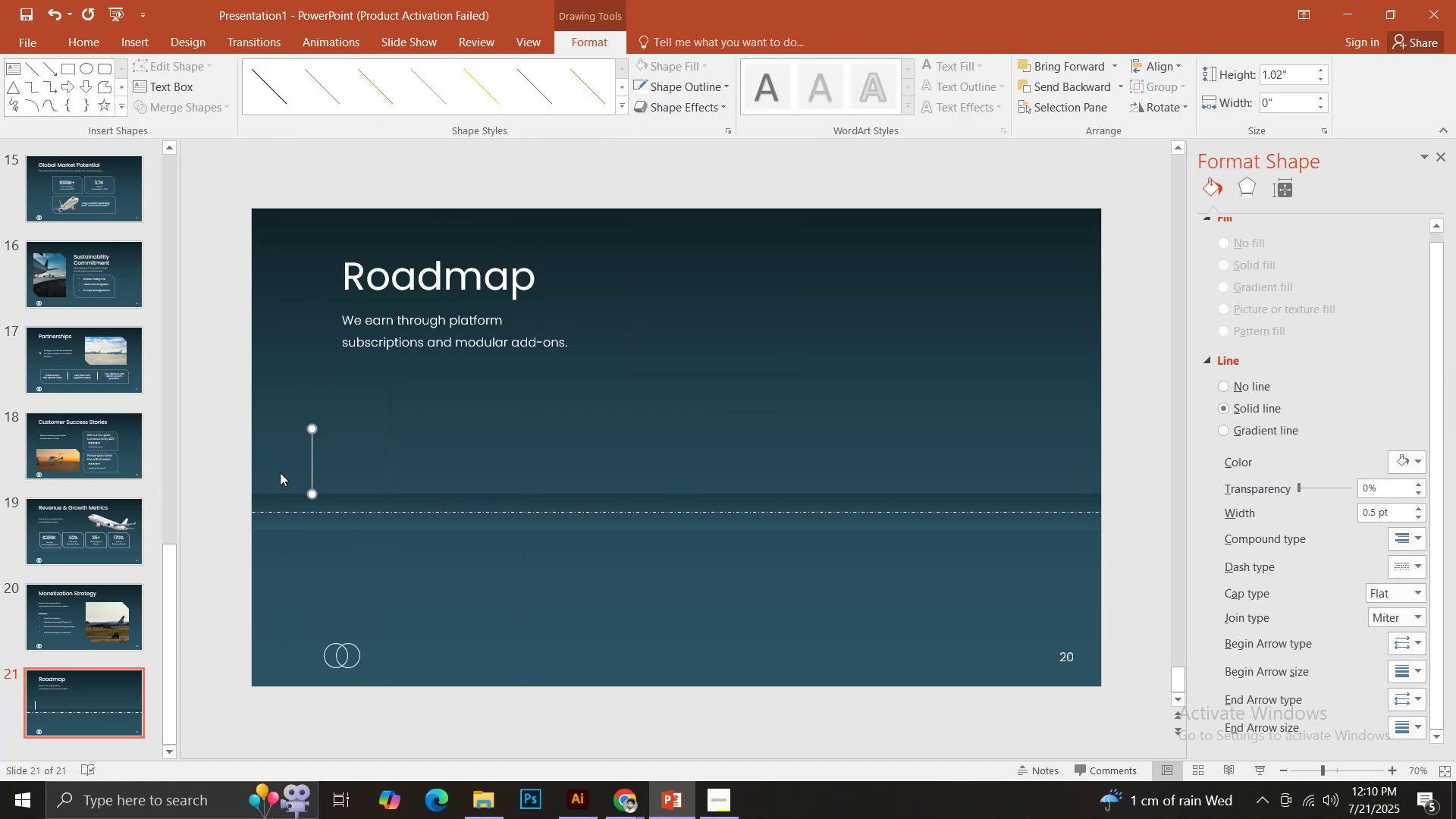 
left_click_drag(start_coordinate=[310, 458], to_coordinate=[334, 467])
 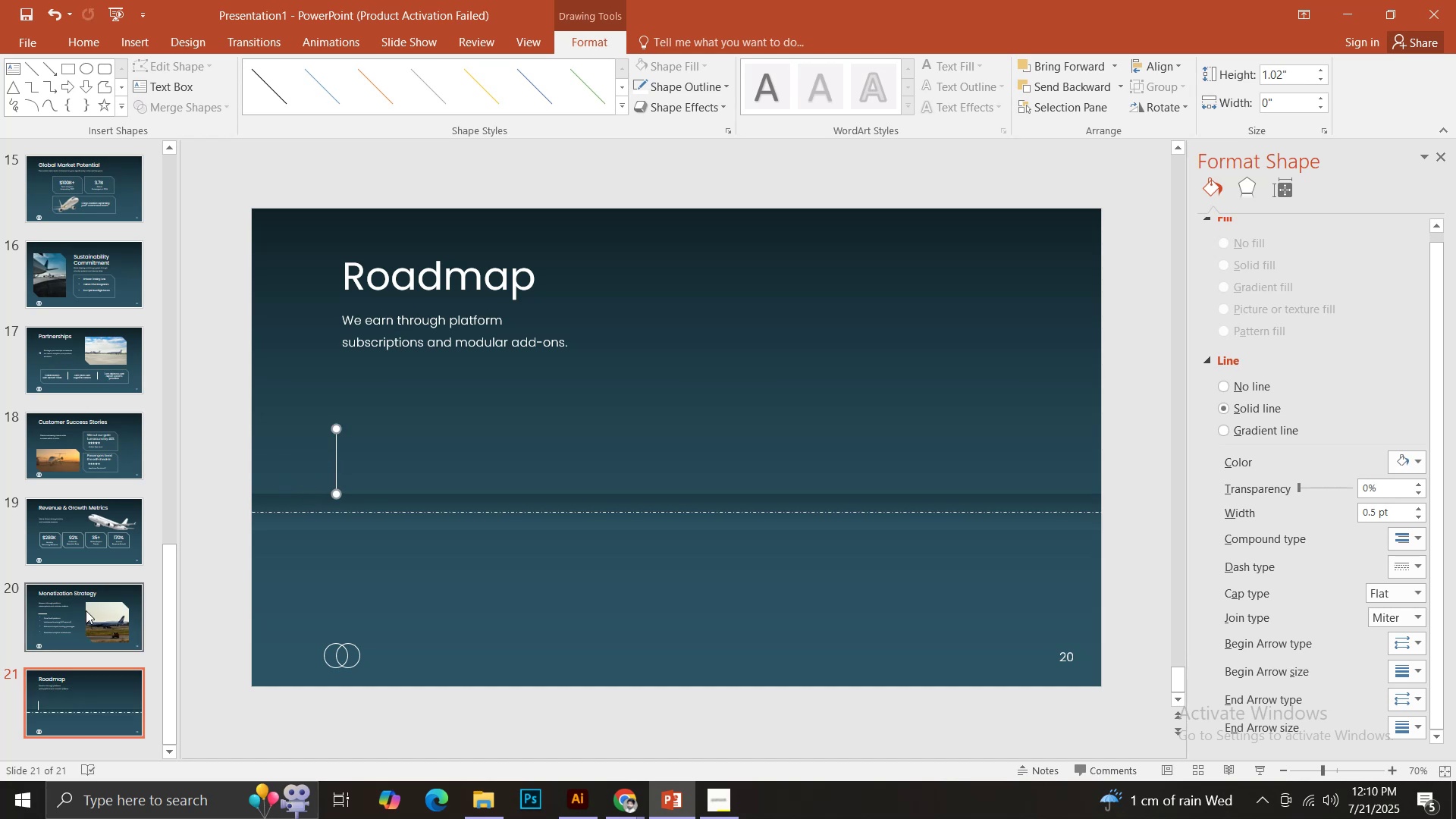 
hold_key(key=ShiftLeft, duration=1.26)
 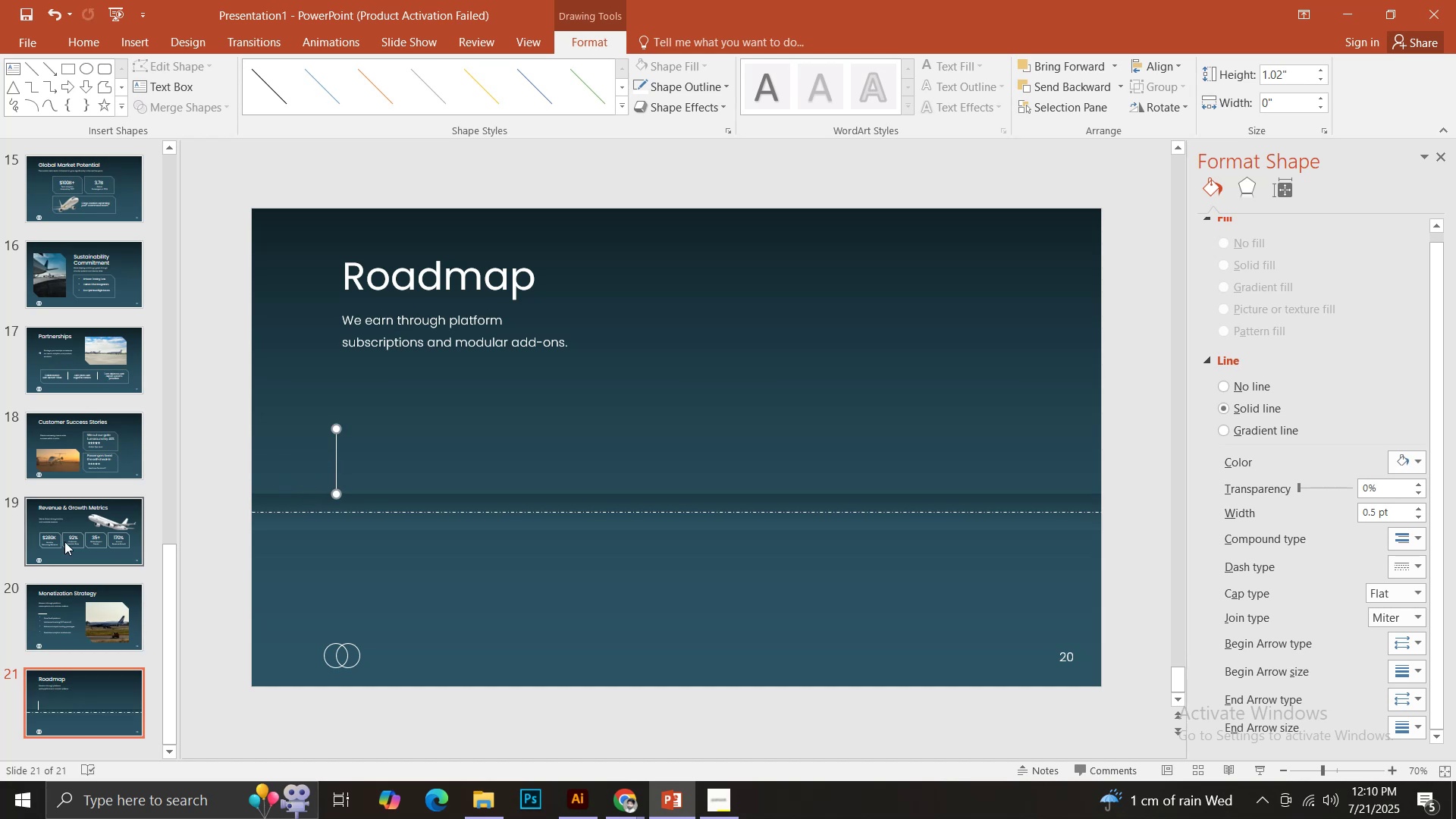 
left_click([64, 541])
 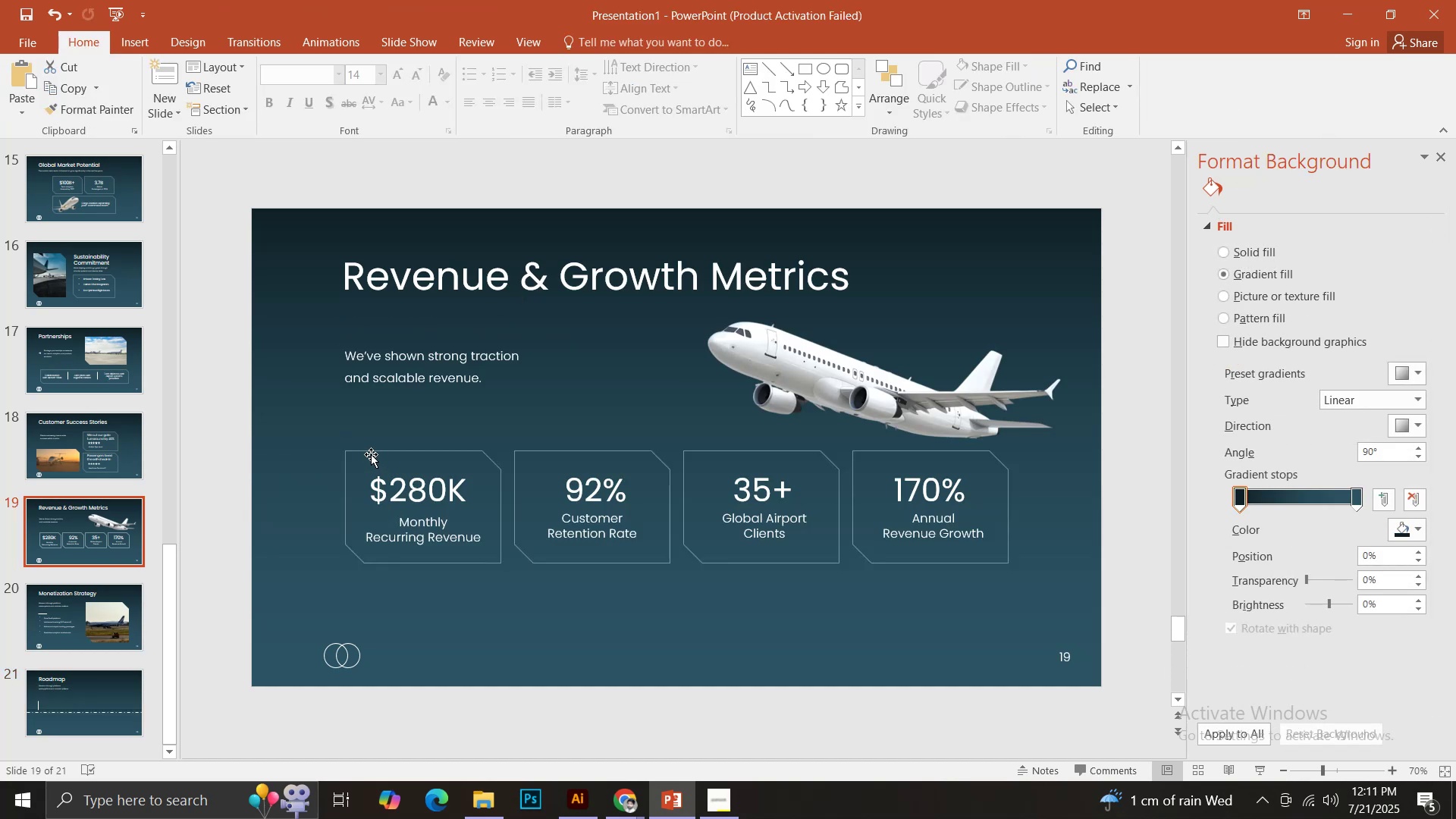 
left_click([370, 450])
 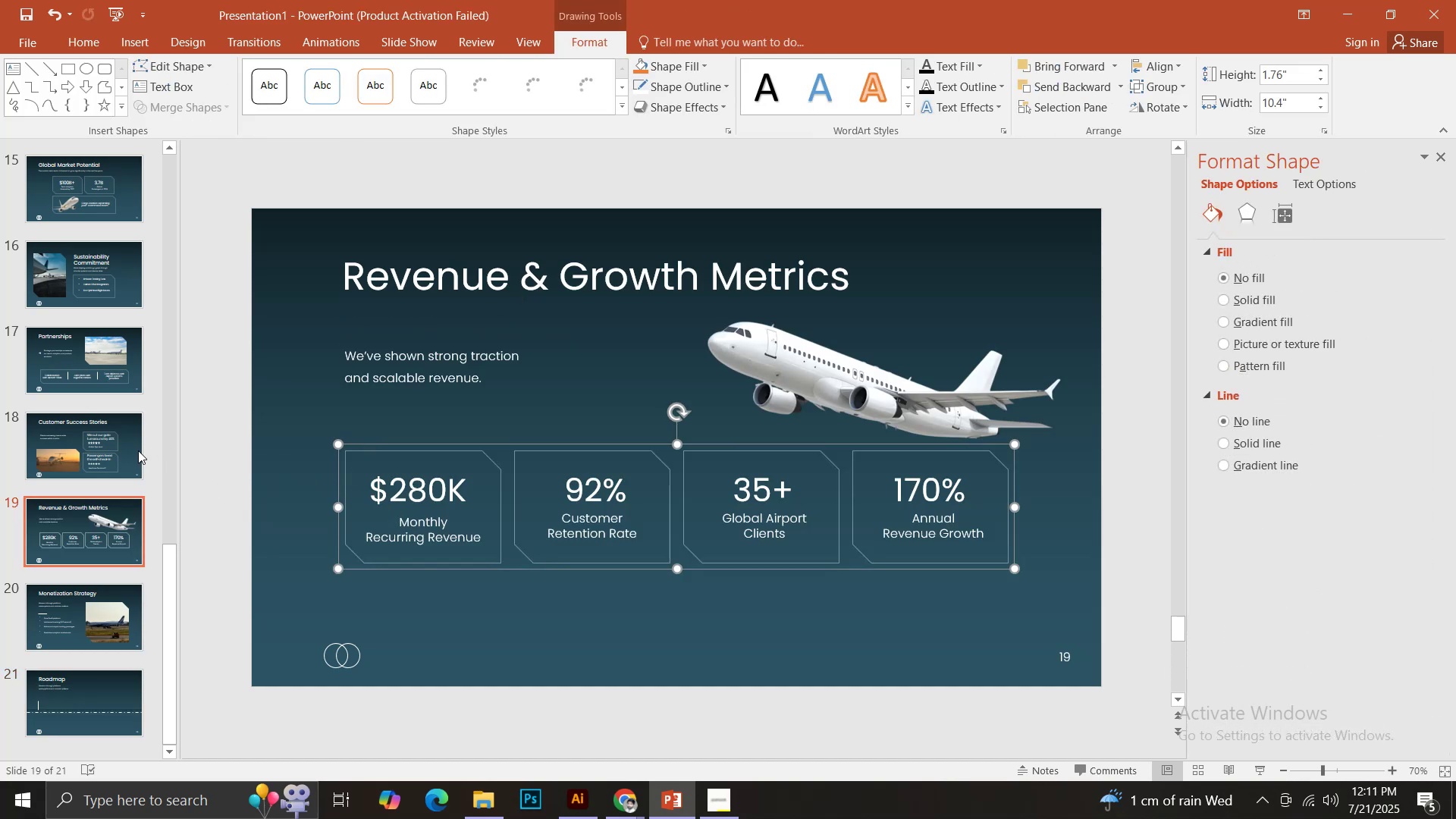 
left_click([119, 450])
 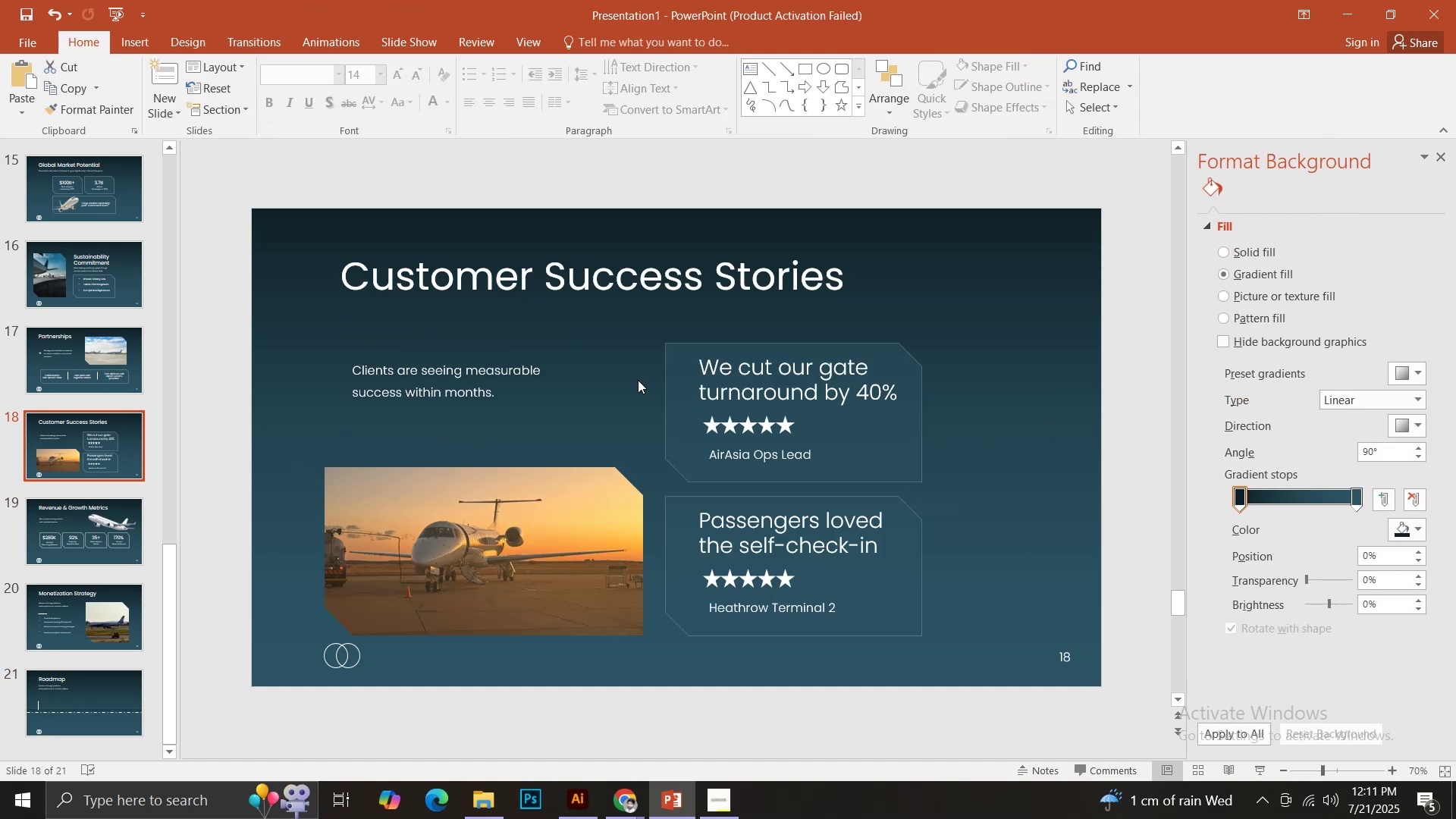 
left_click([670, 352])
 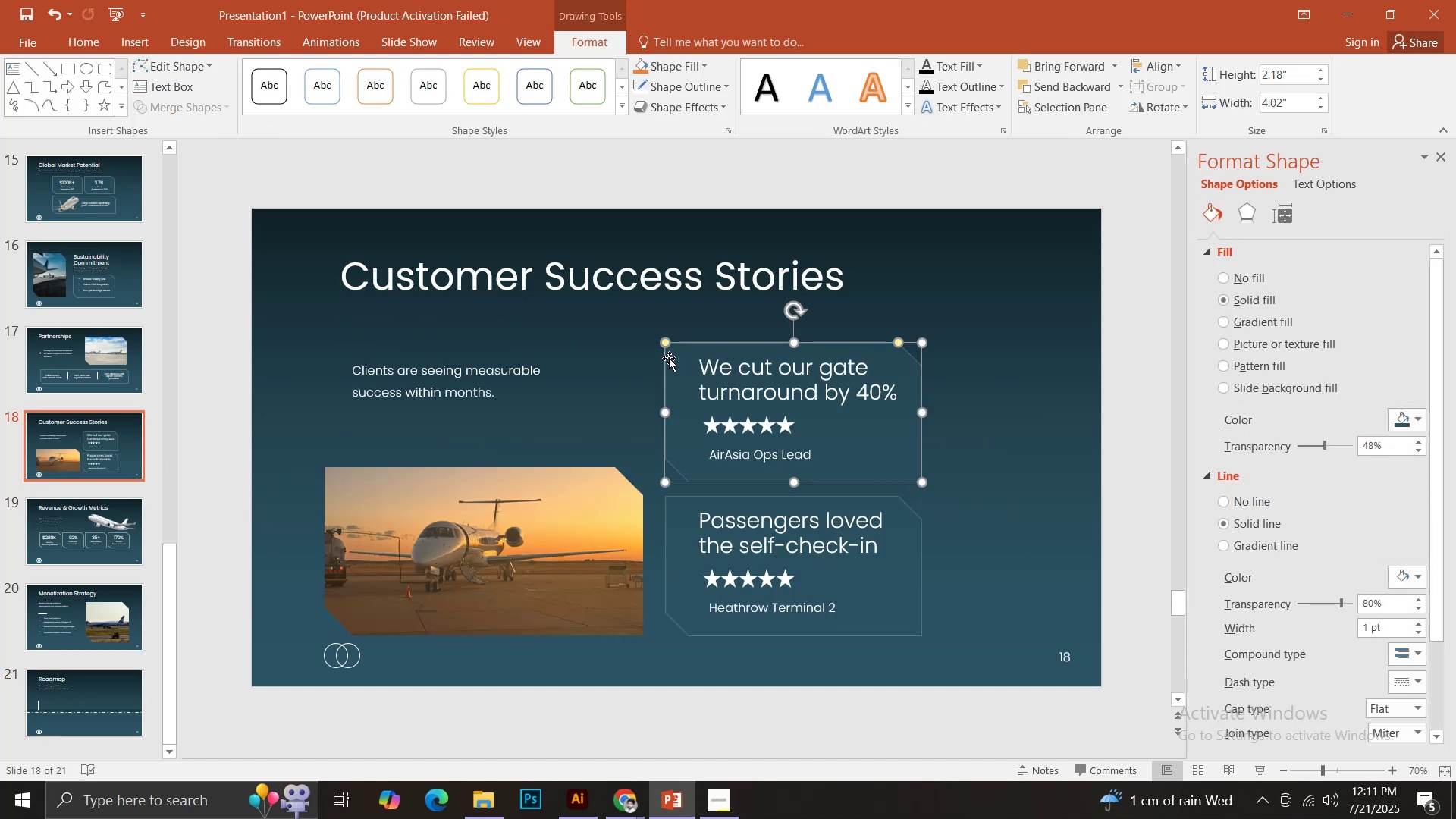 
key(Control+C)
 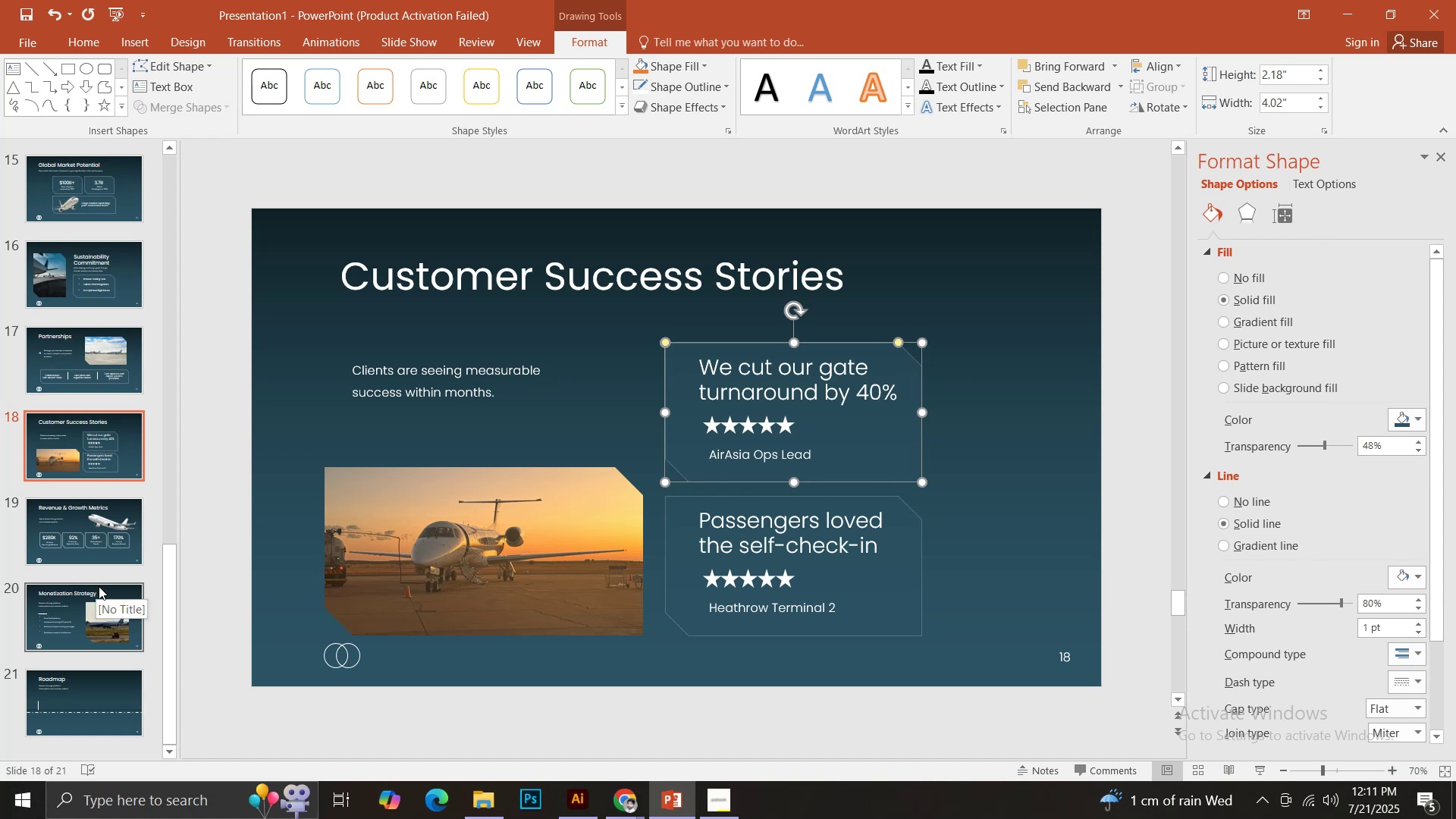 
left_click([69, 680])
 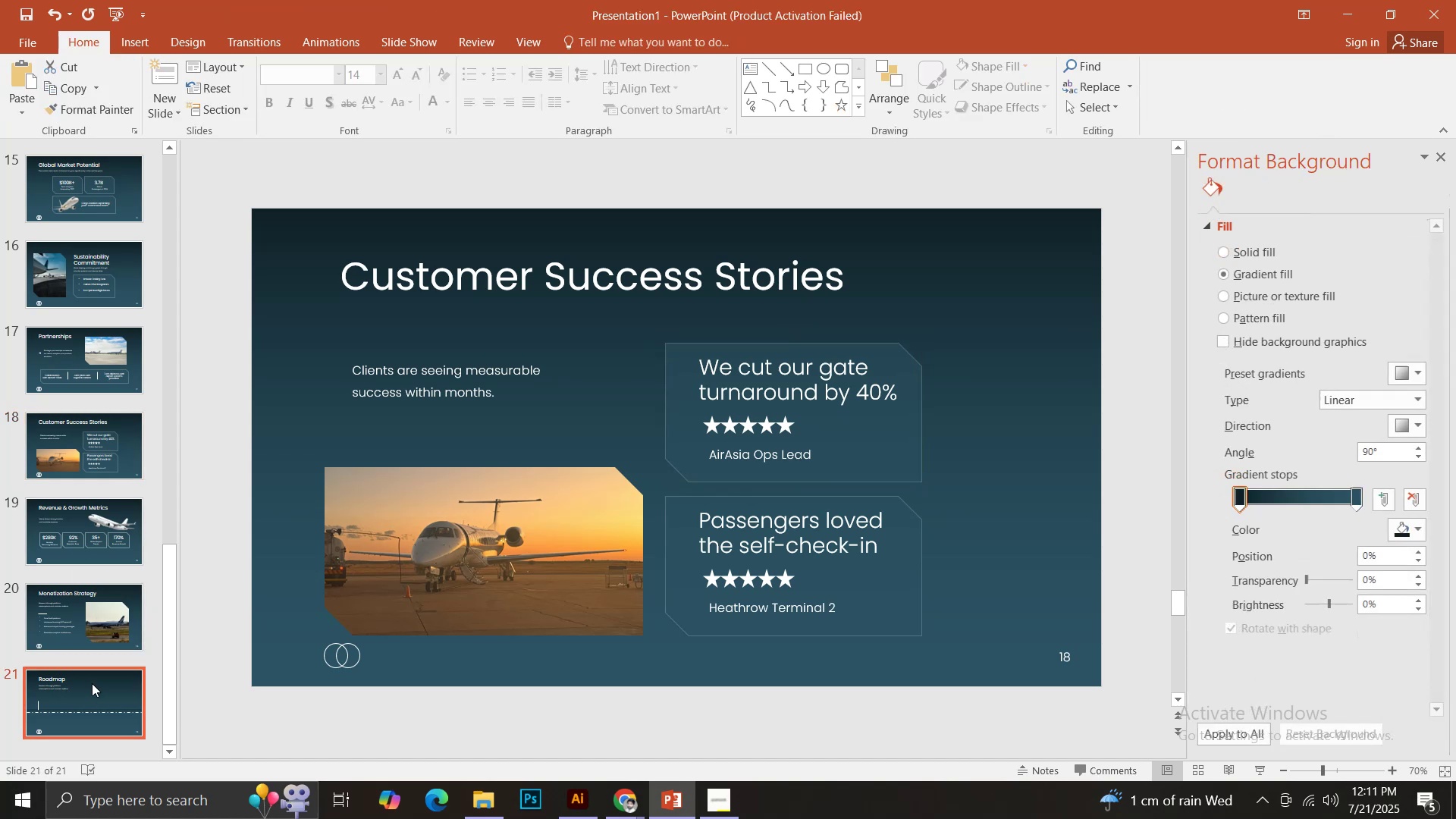 
key(Control+V)
 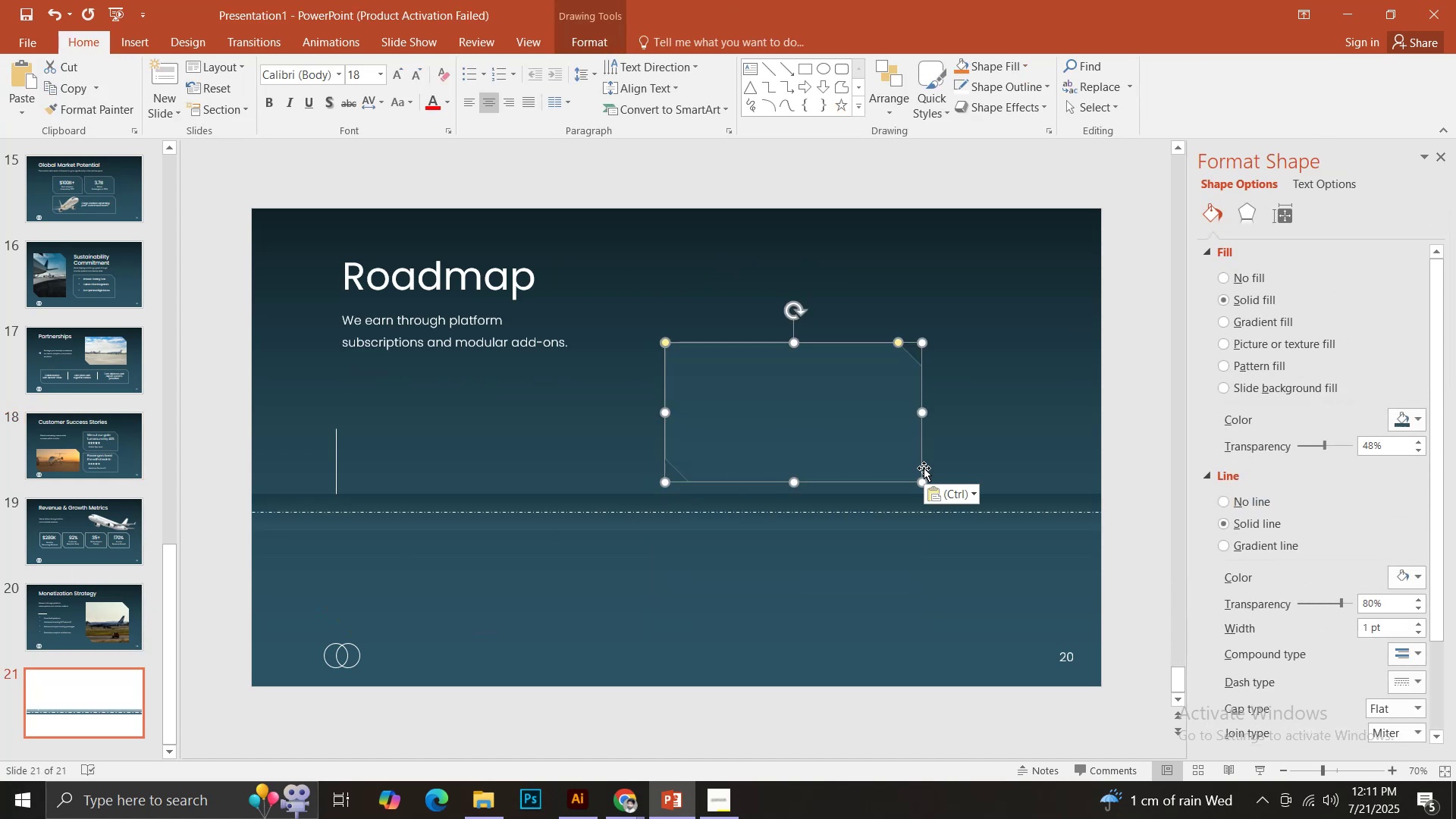 
left_click_drag(start_coordinate=[924, 481], to_coordinate=[748, 367])
 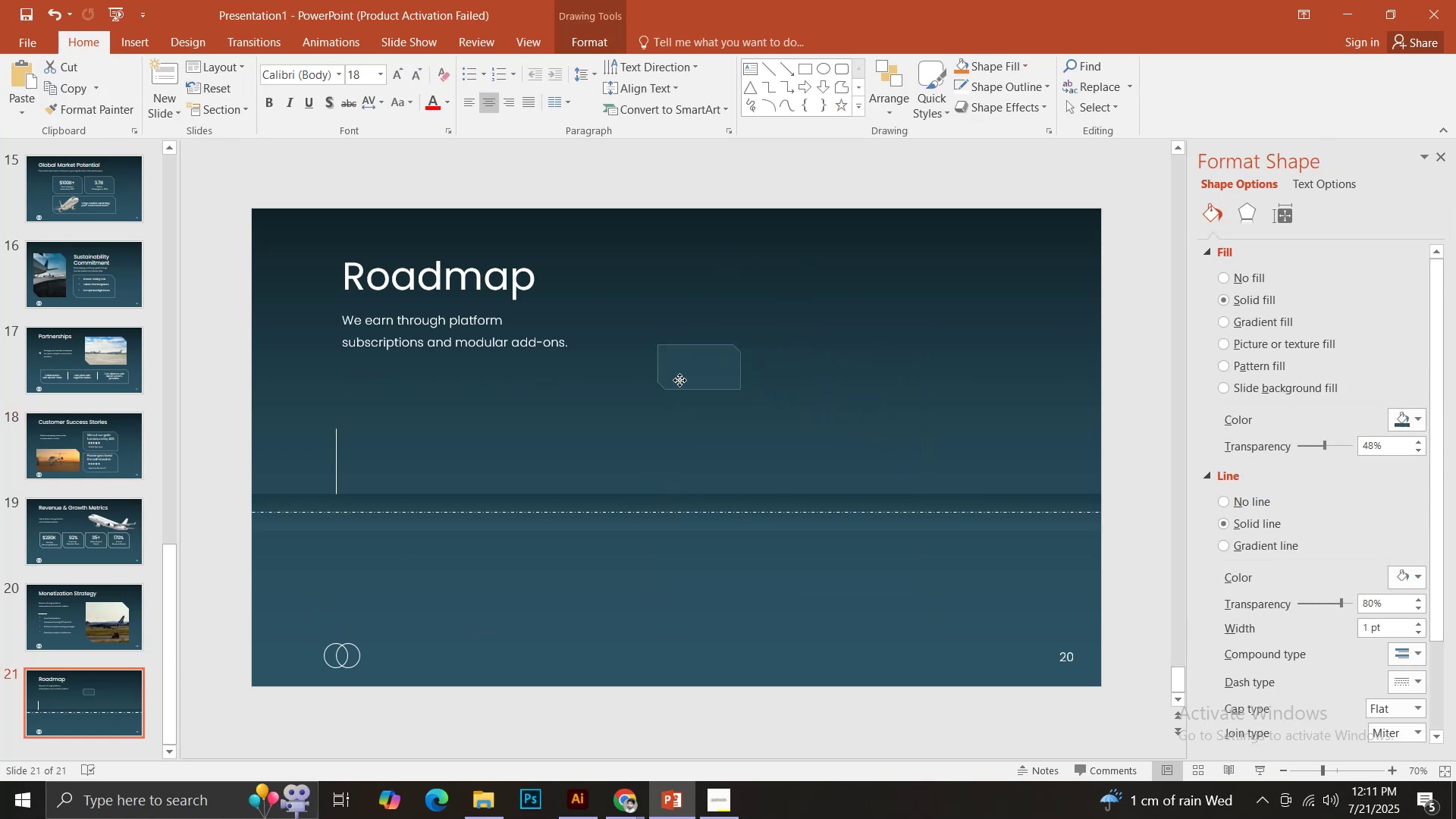 
hold_key(key=ShiftLeft, duration=1.28)
 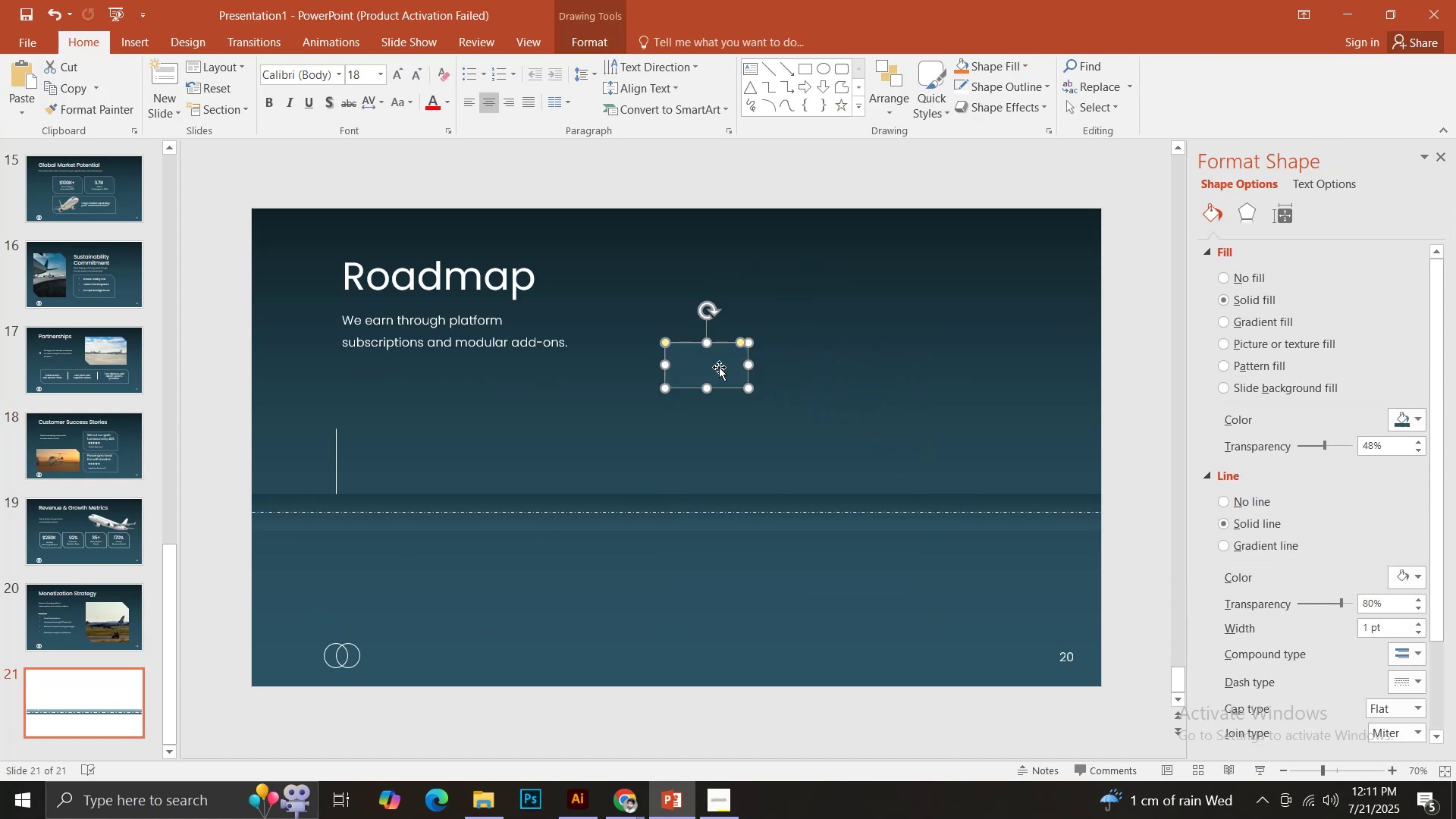 
left_click_drag(start_coordinate=[718, 367], to_coordinate=[351, 403])
 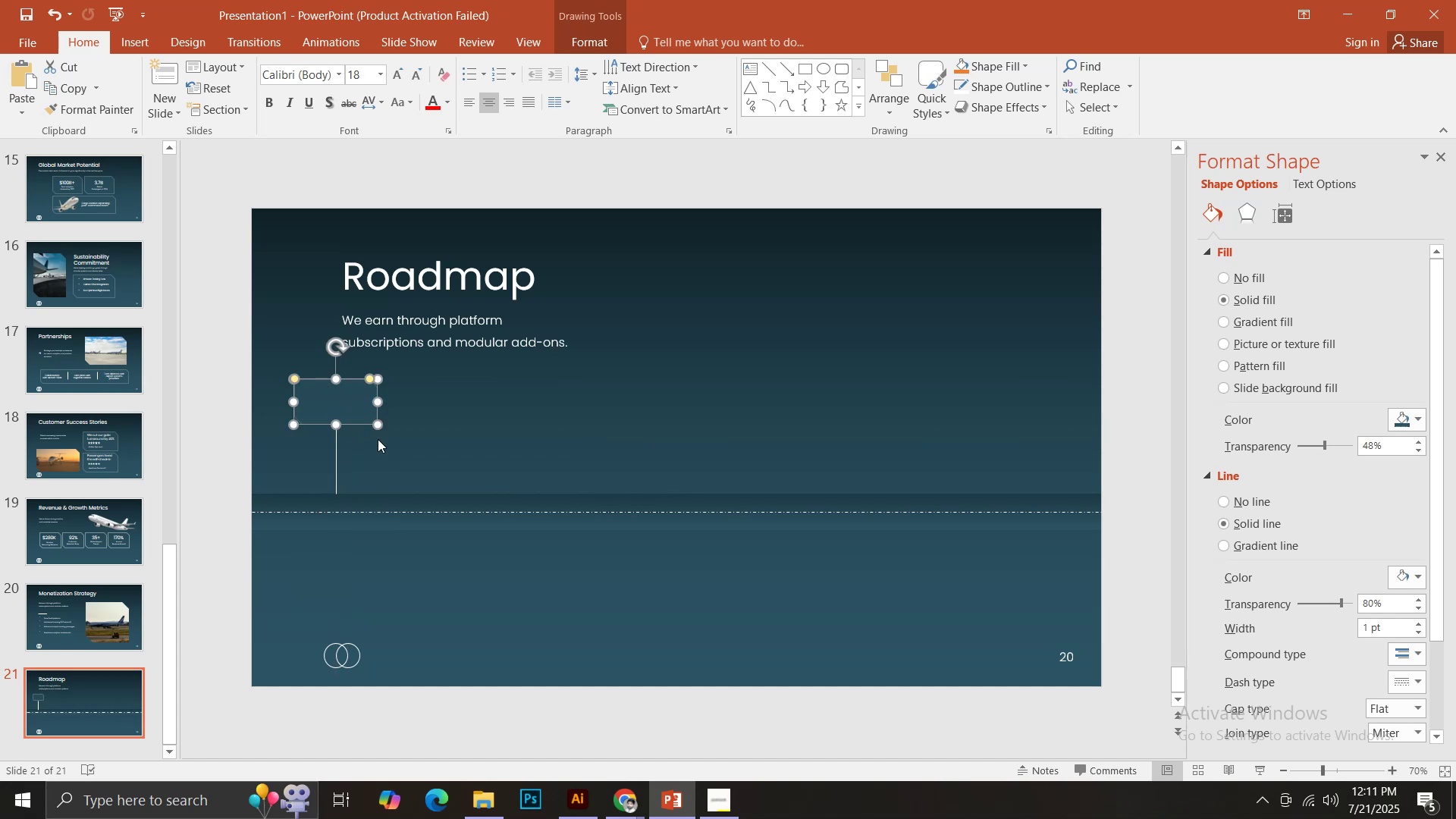 
hold_key(key=ShiftLeft, duration=0.56)
left_click_drag(start_coordinate=[377, 422], to_coordinate=[359, 410])
 